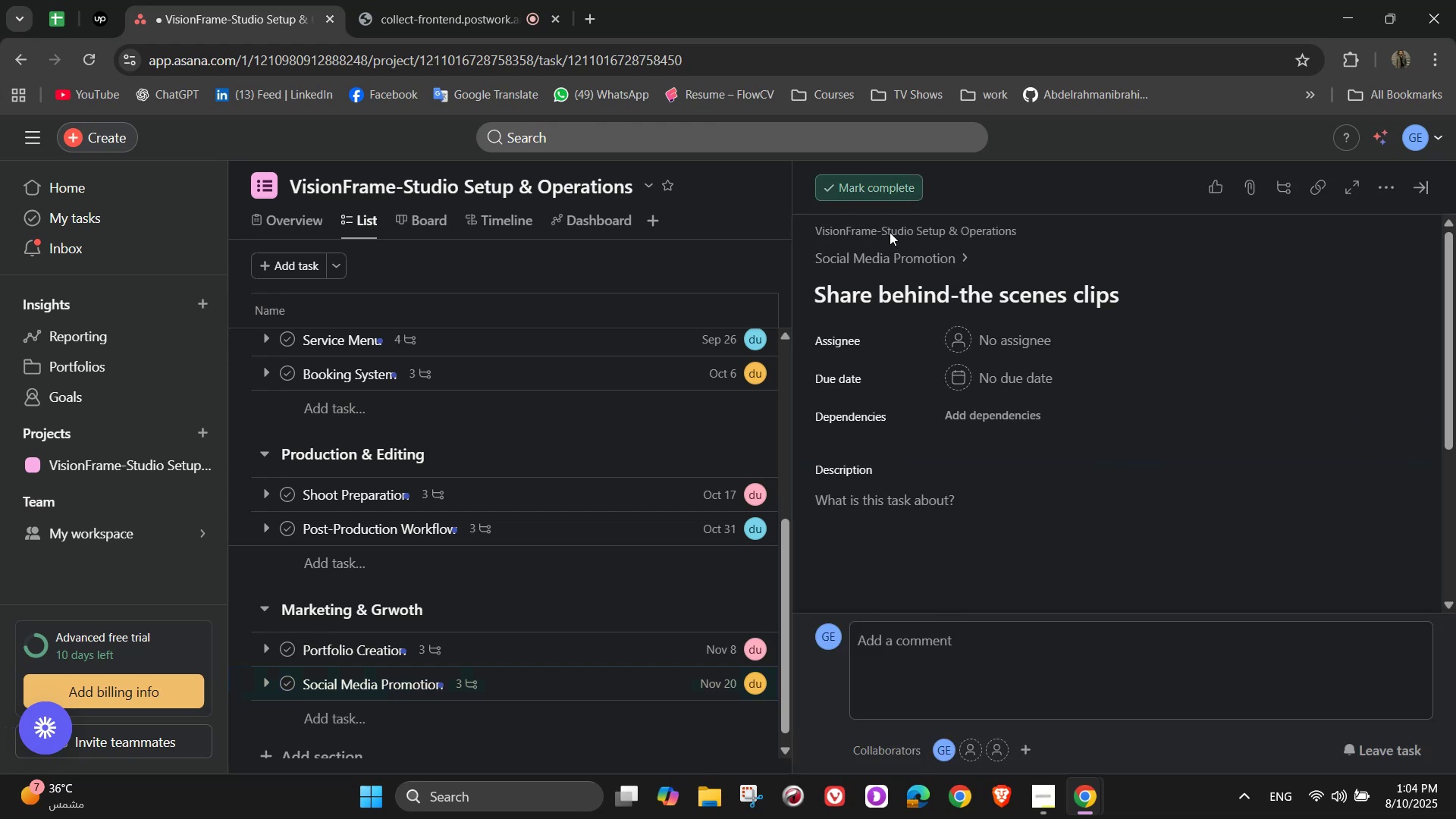 
left_click([953, 256])
 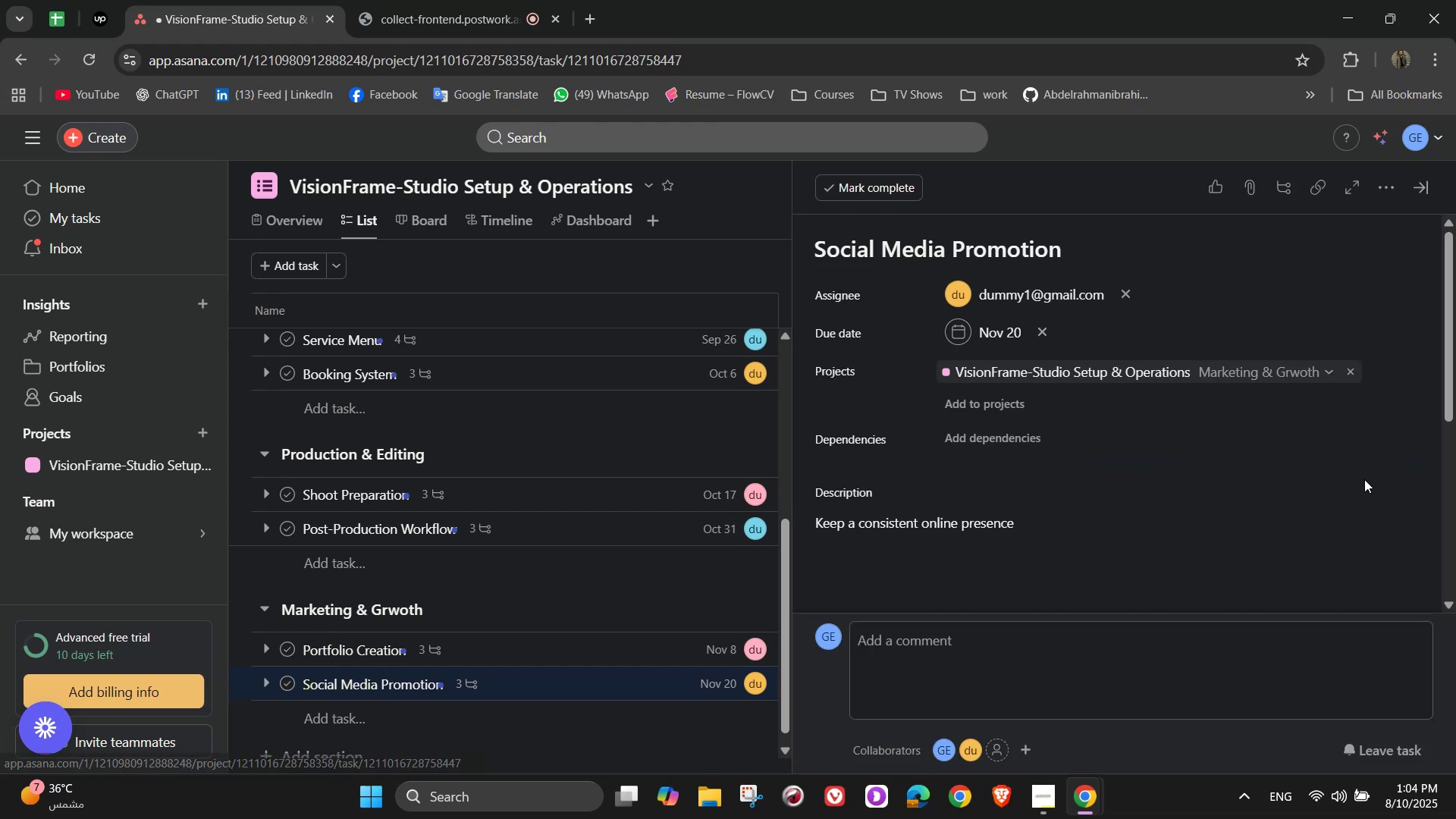 
scroll: coordinate [1364, 483], scroll_direction: down, amount: 3.0
 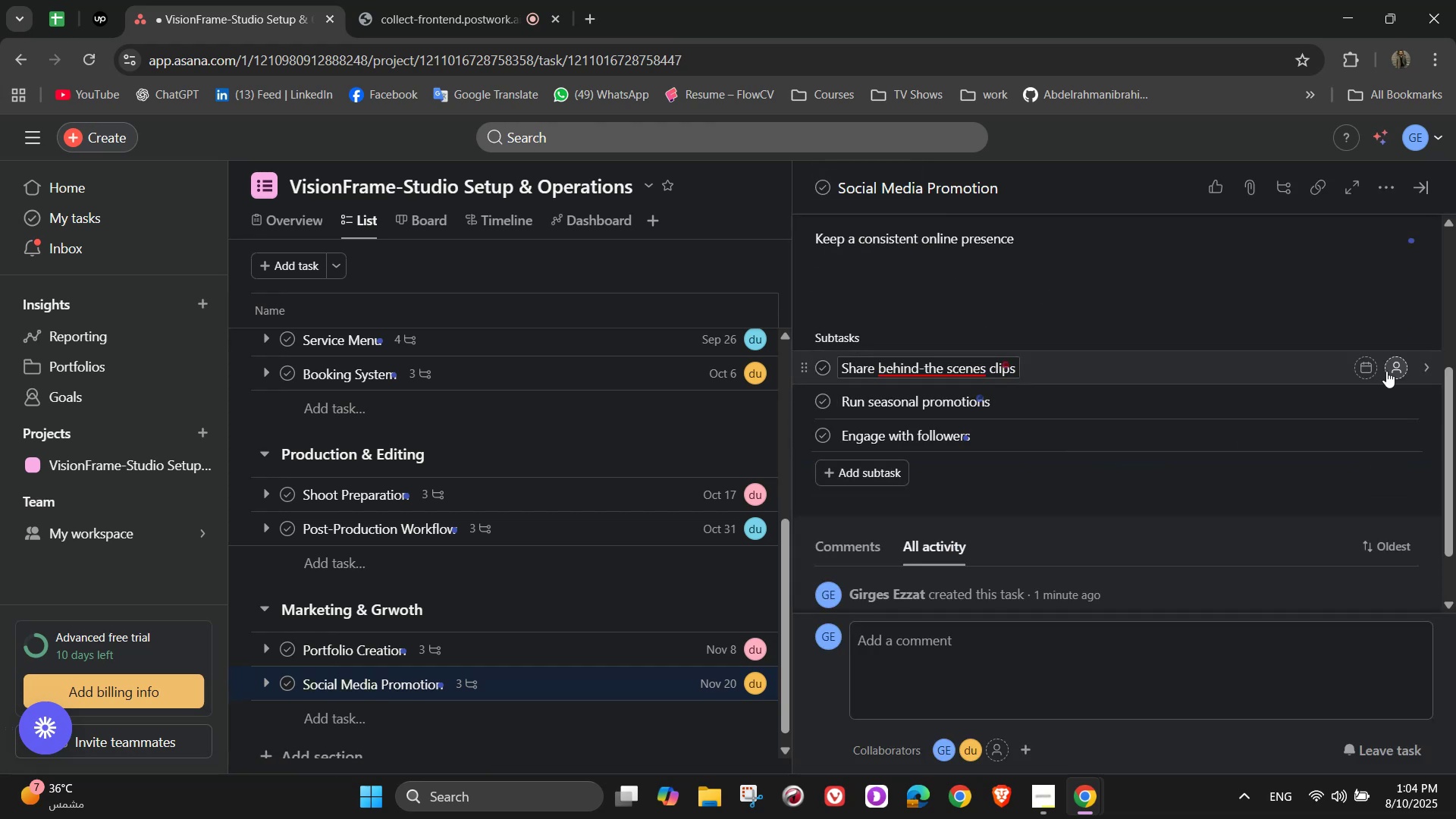 
left_click([1389, 370])
 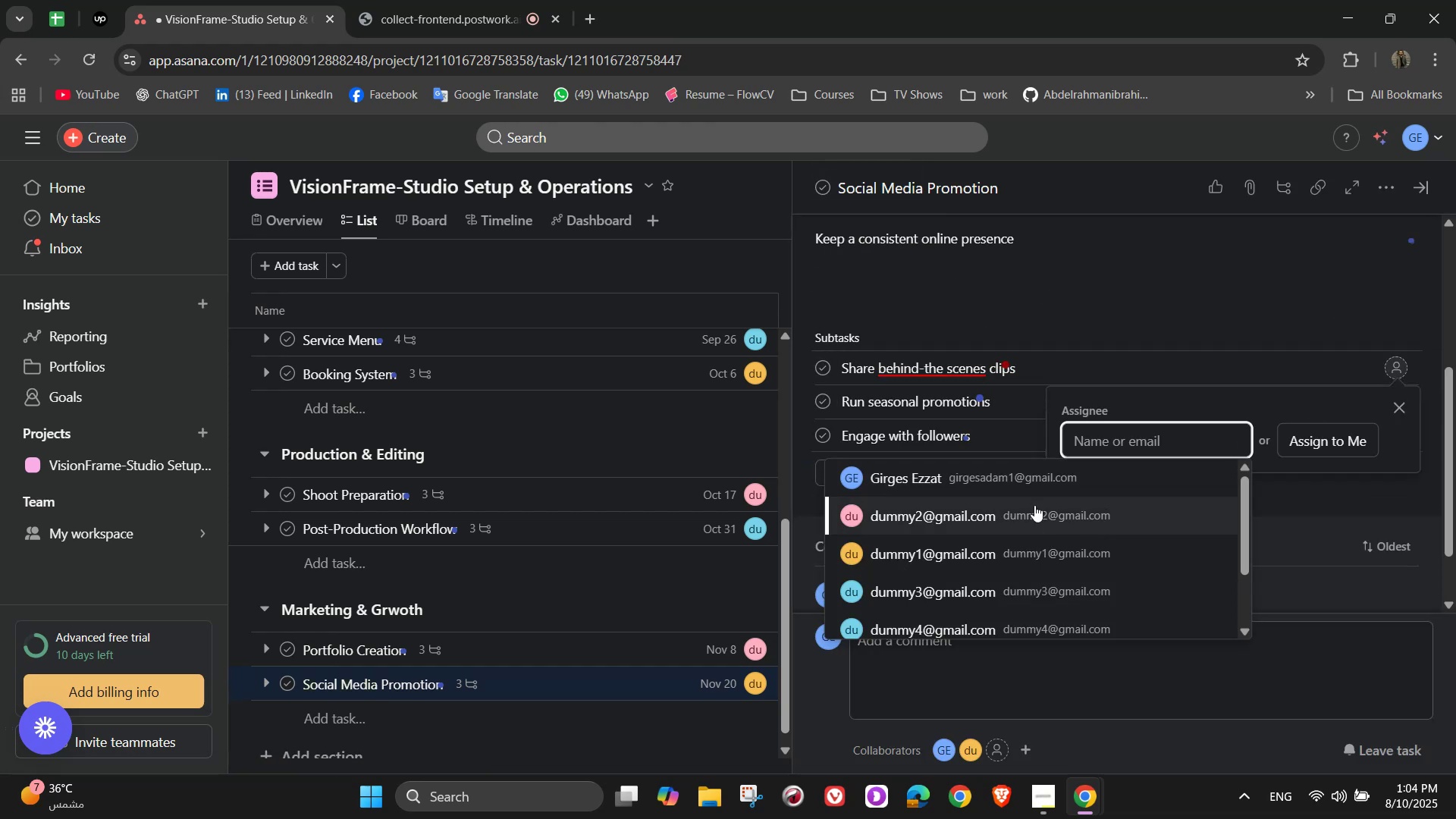 
left_click([1023, 491])
 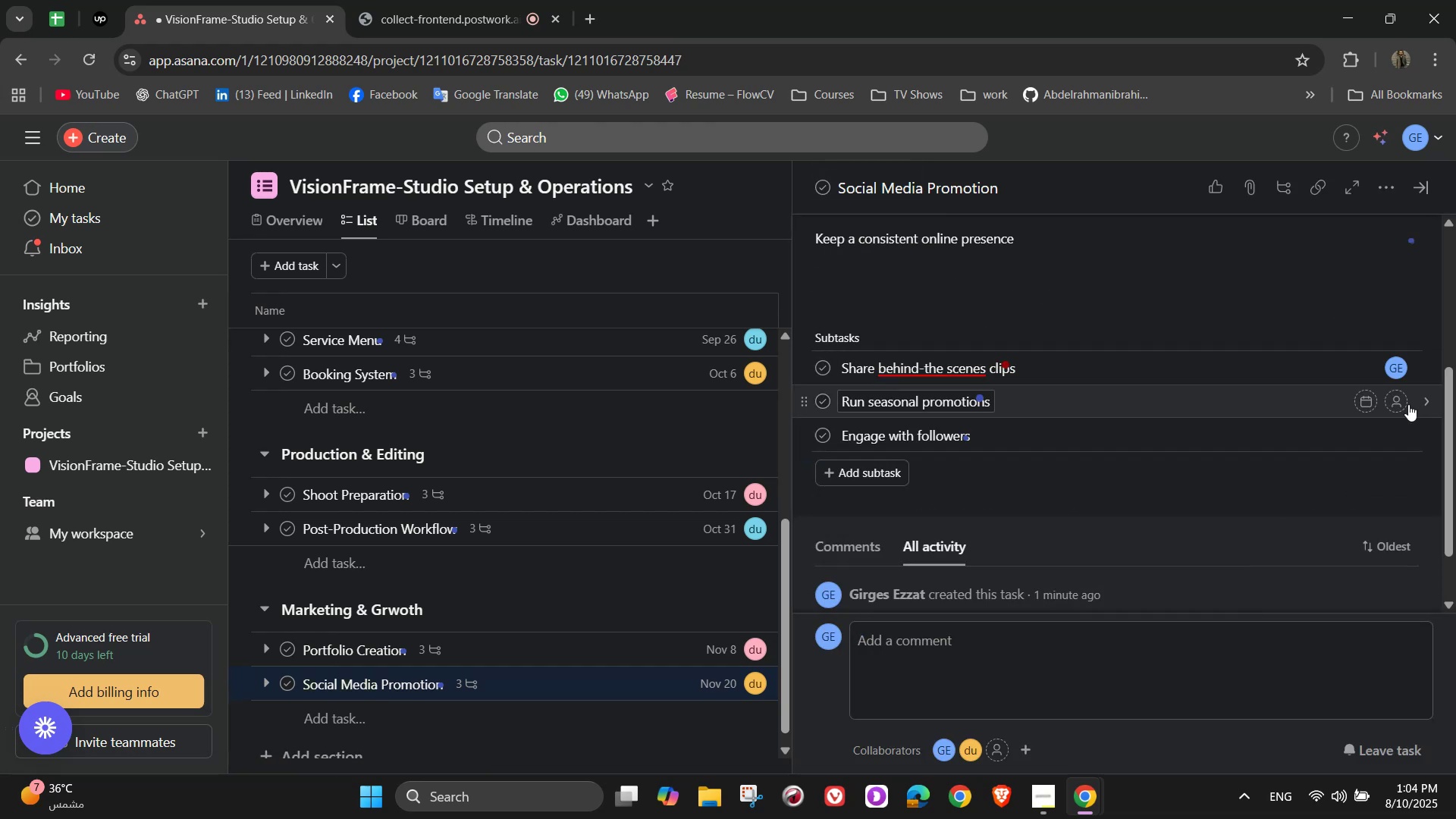 
left_click([1406, 394])
 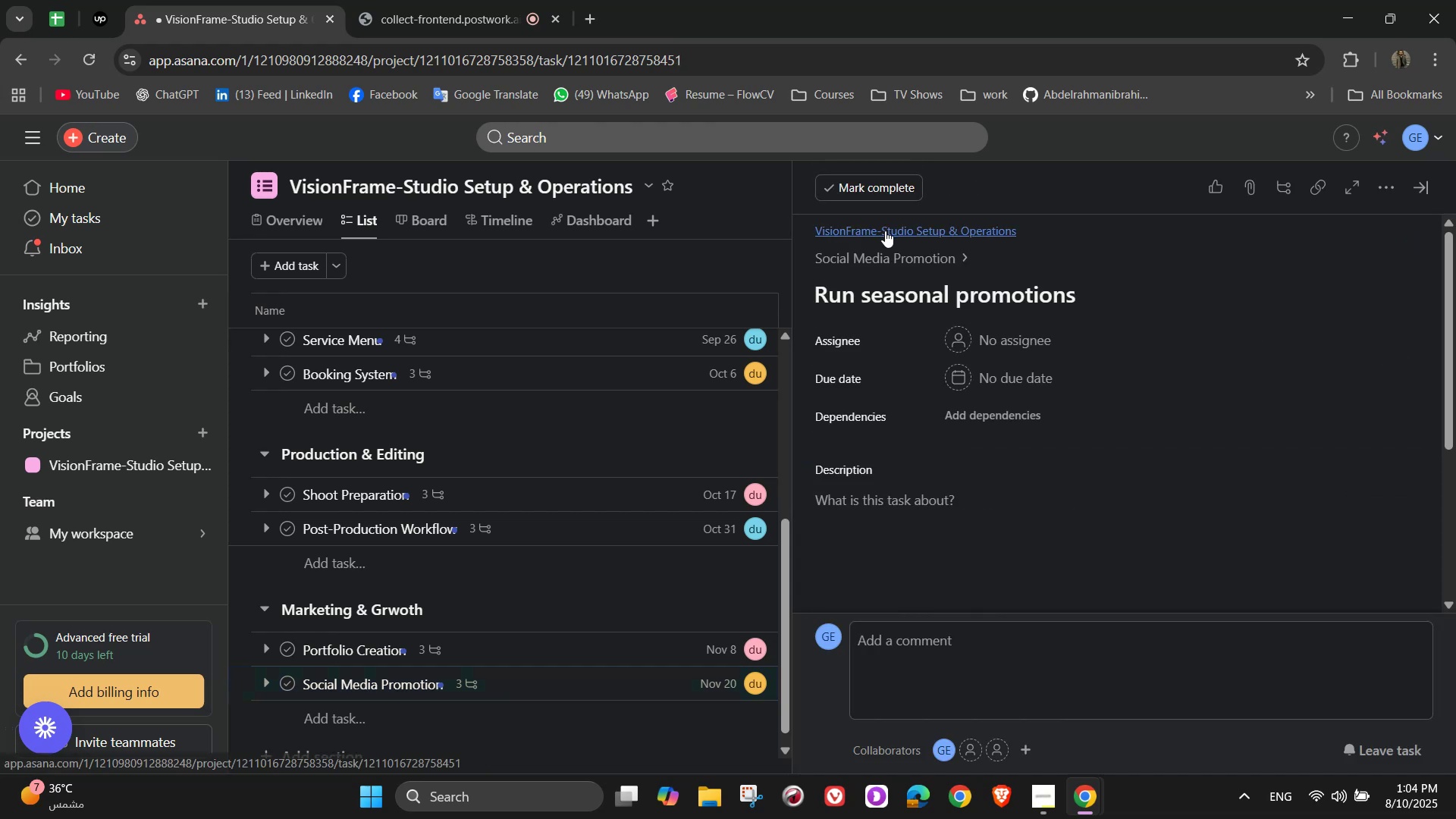 
left_click([931, 253])
 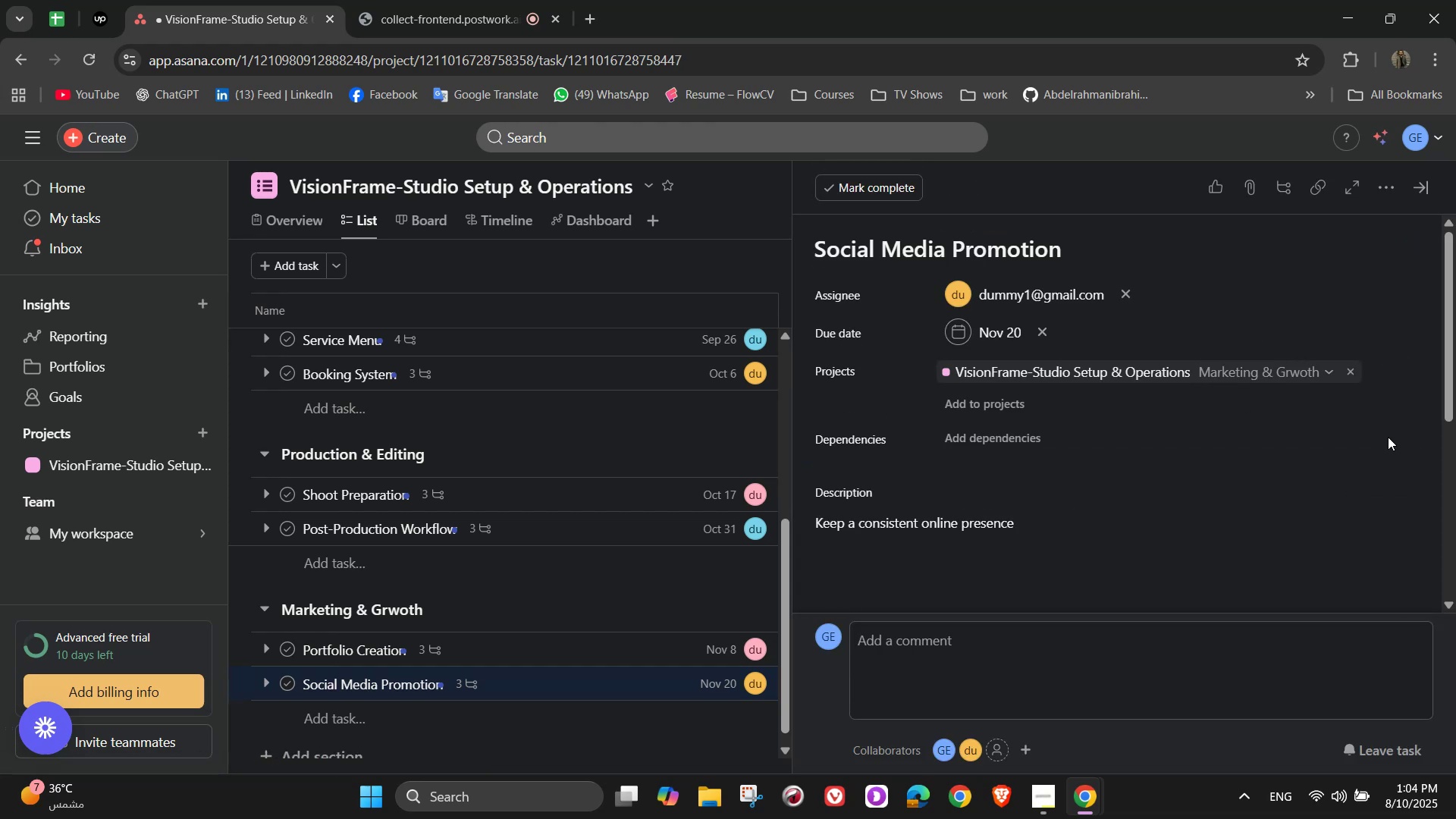 
scroll: coordinate [1247, 462], scroll_direction: down, amount: 3.0
 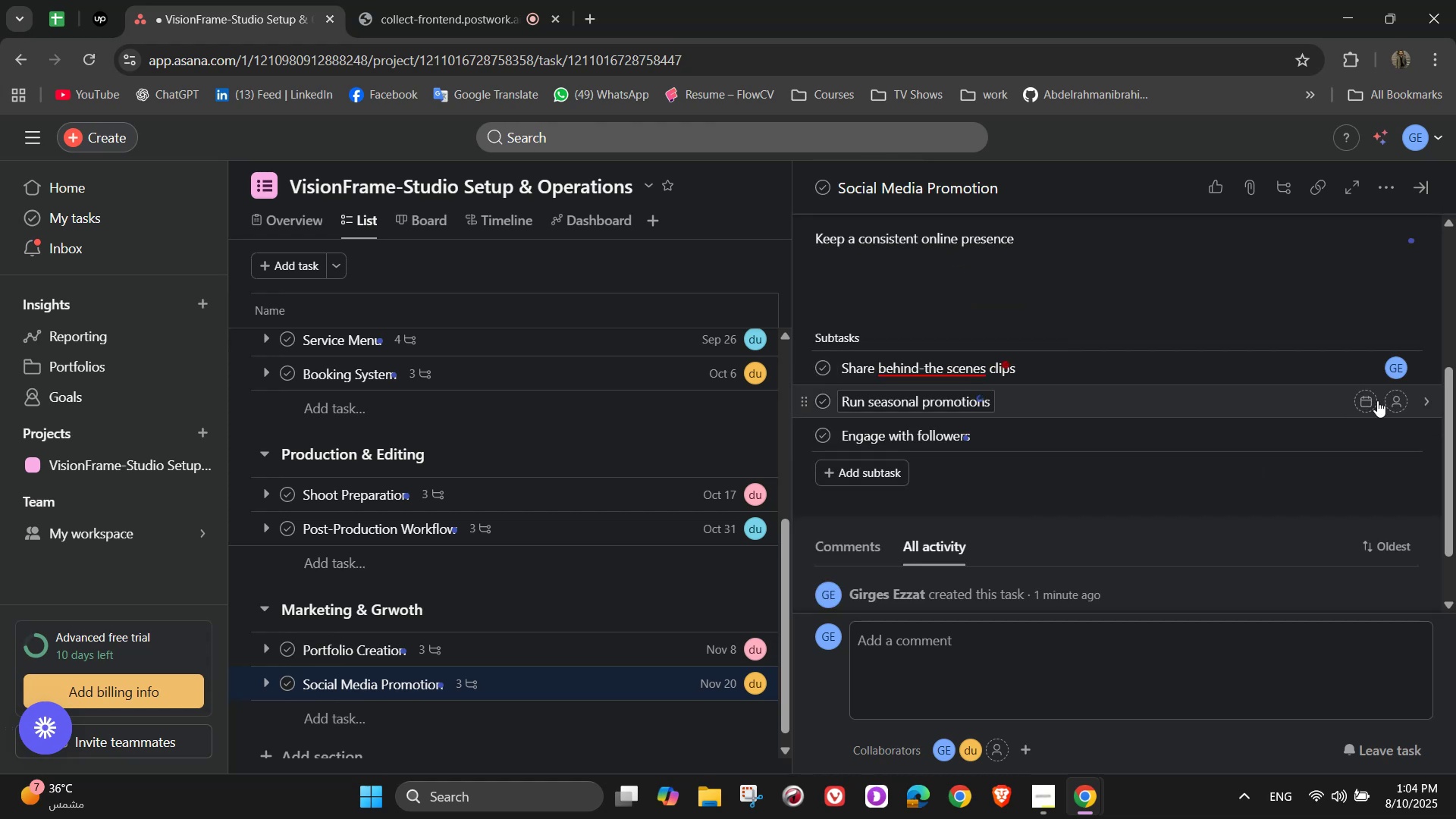 
left_click([1398, 400])
 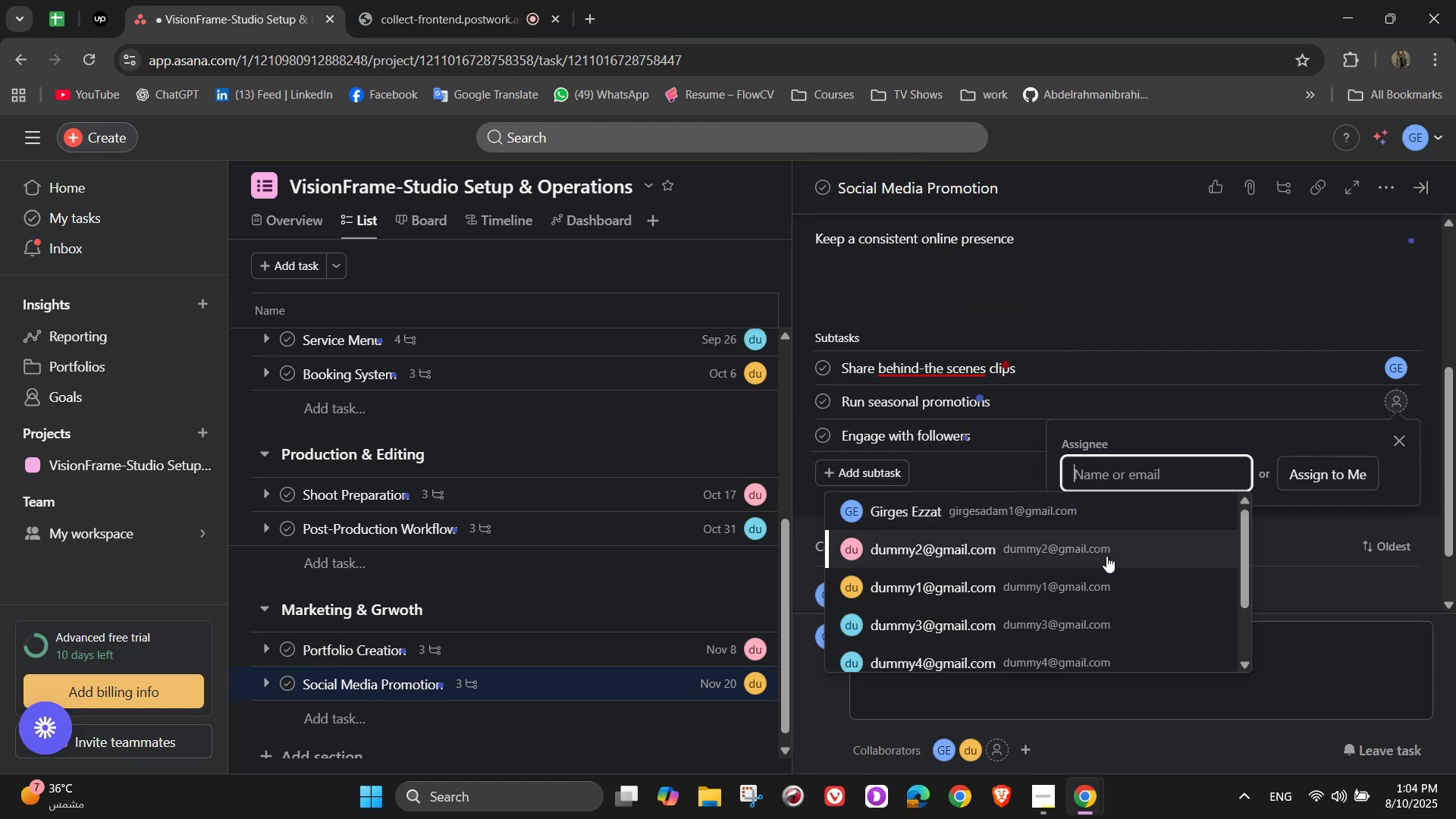 
left_click([1099, 601])
 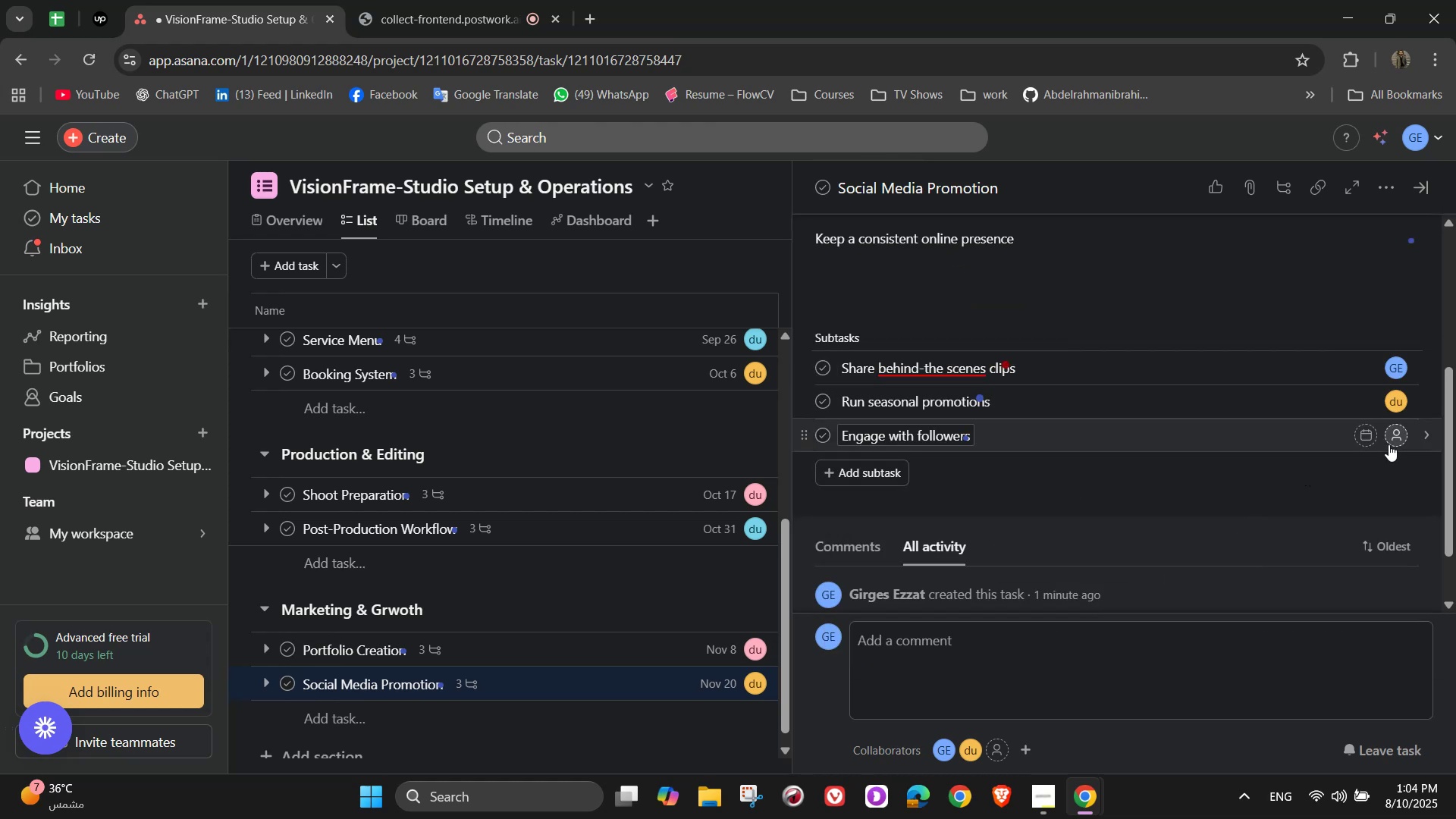 
left_click([1391, 444])
 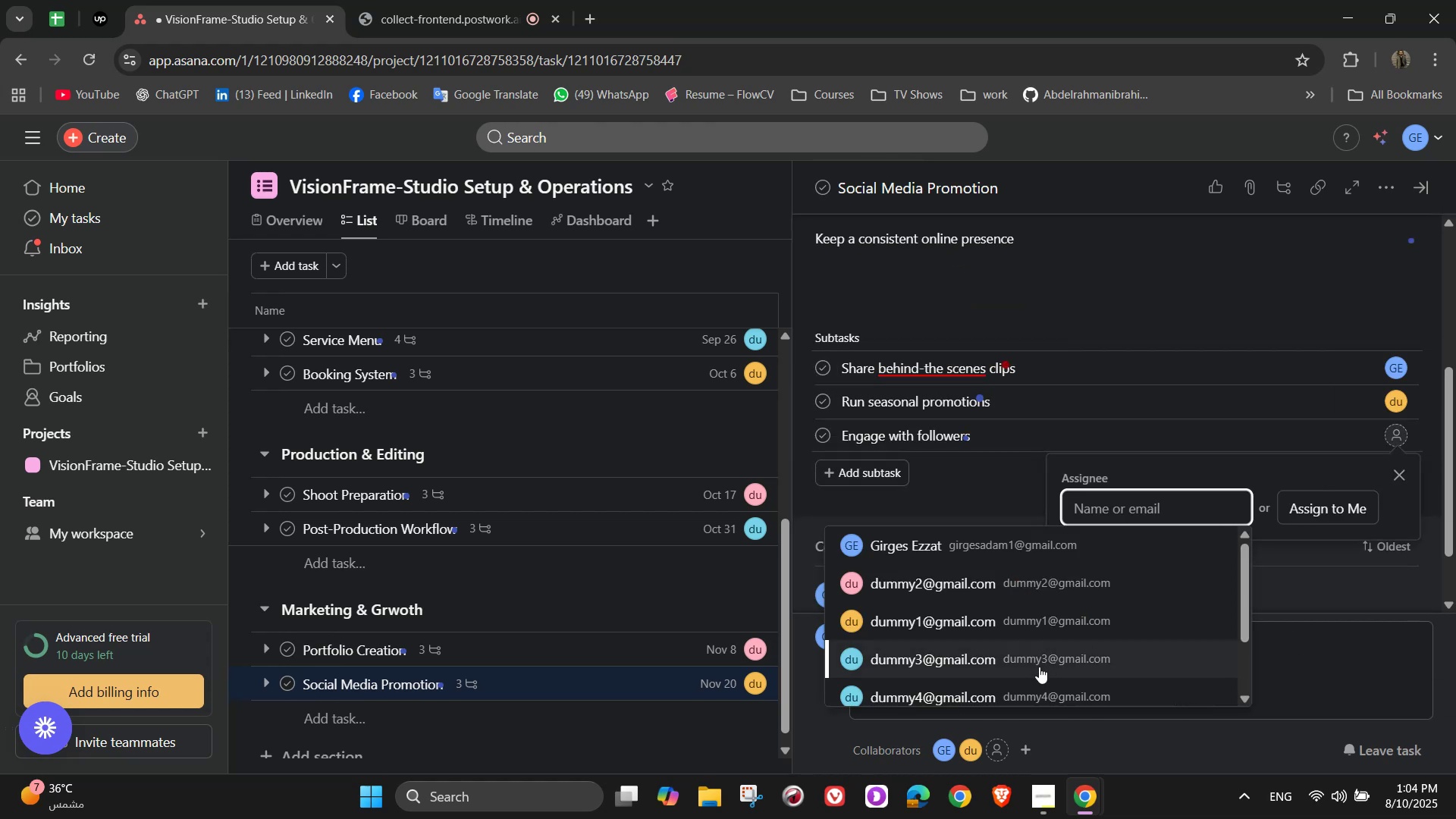 
left_click([1039, 667])
 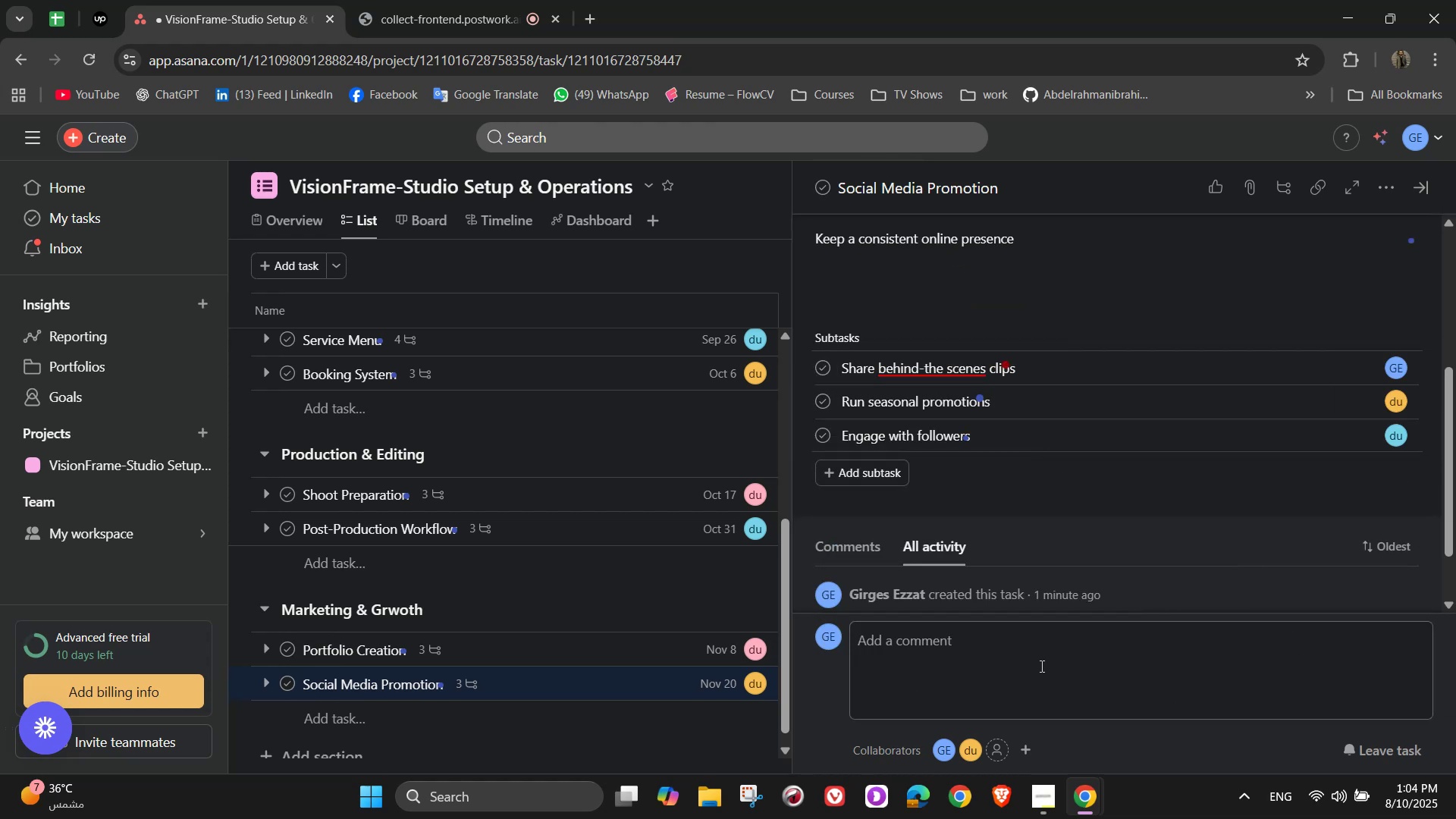 
scroll: coordinate [1136, 529], scroll_direction: up, amount: 4.0
 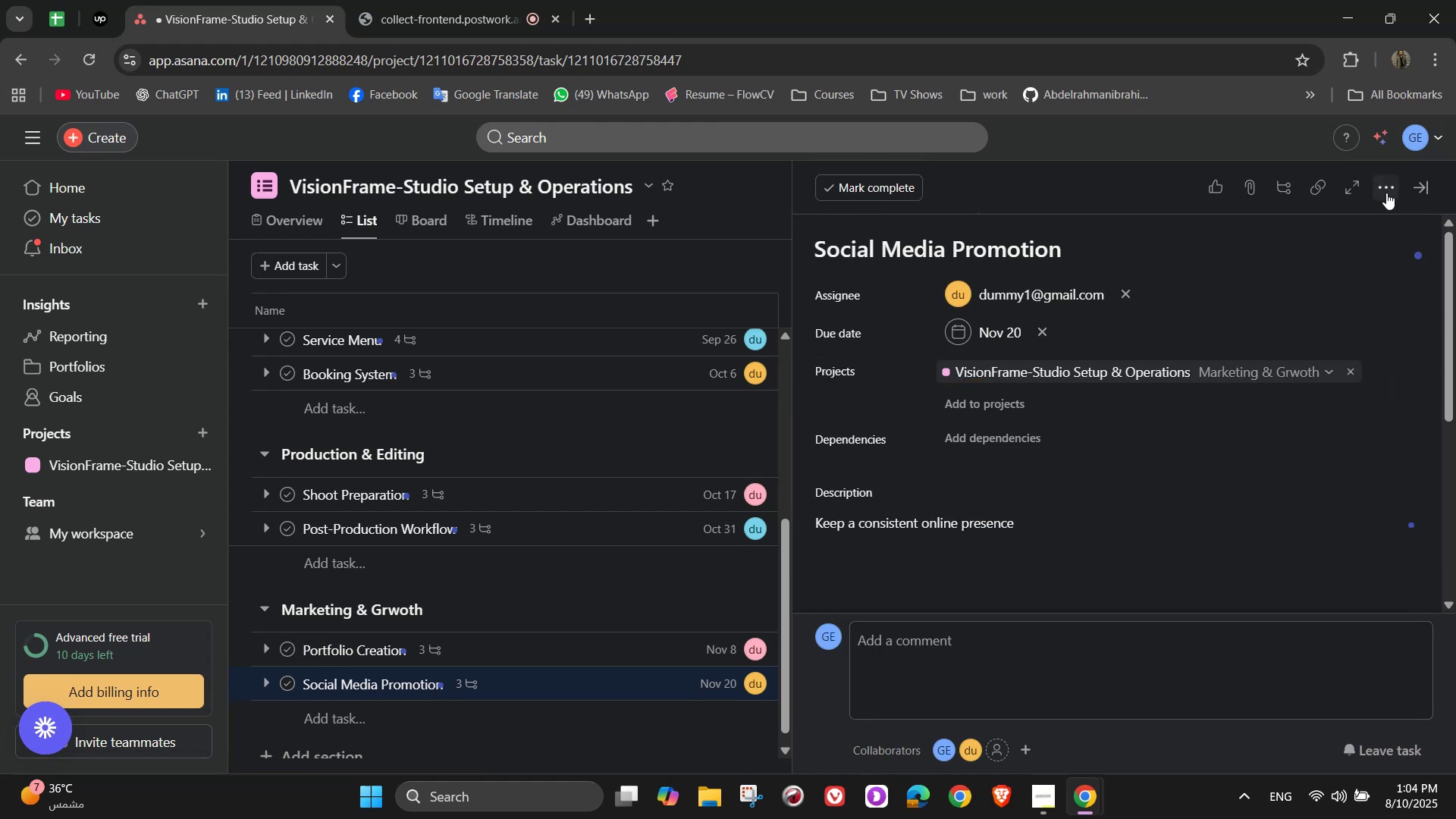 
left_click([1389, 190])
 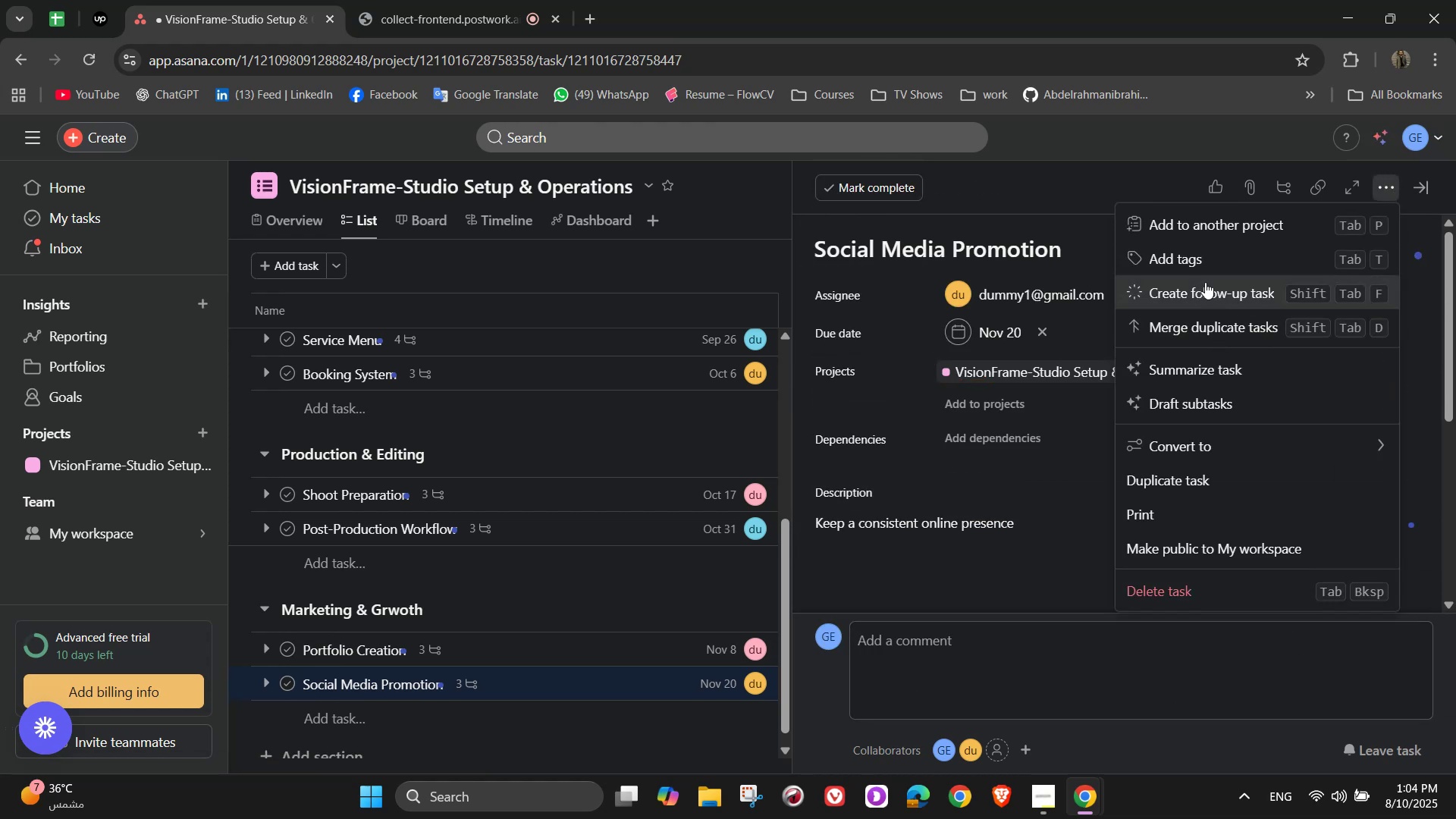 
left_click([1193, 265])
 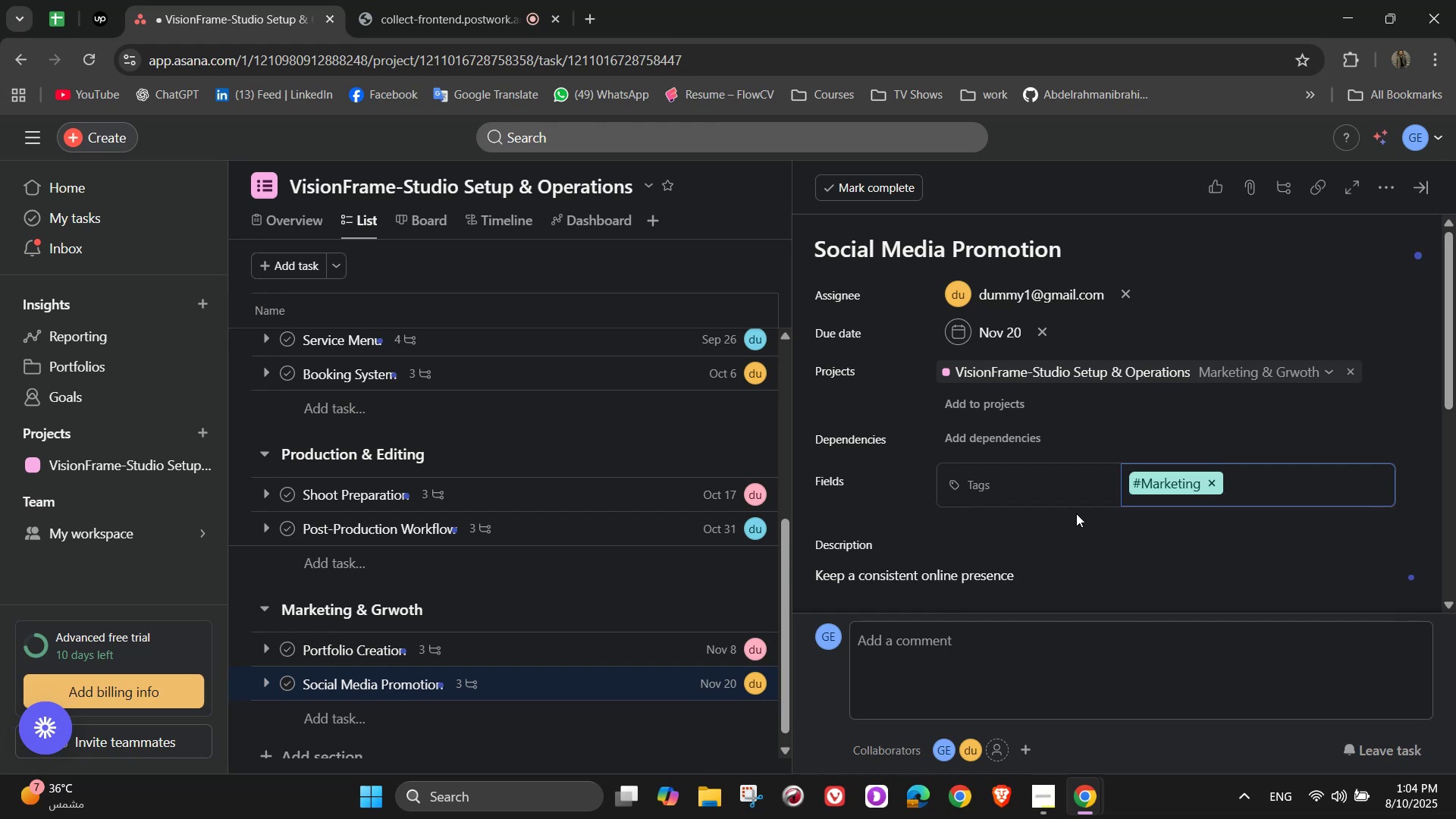 
wait(7.0)
 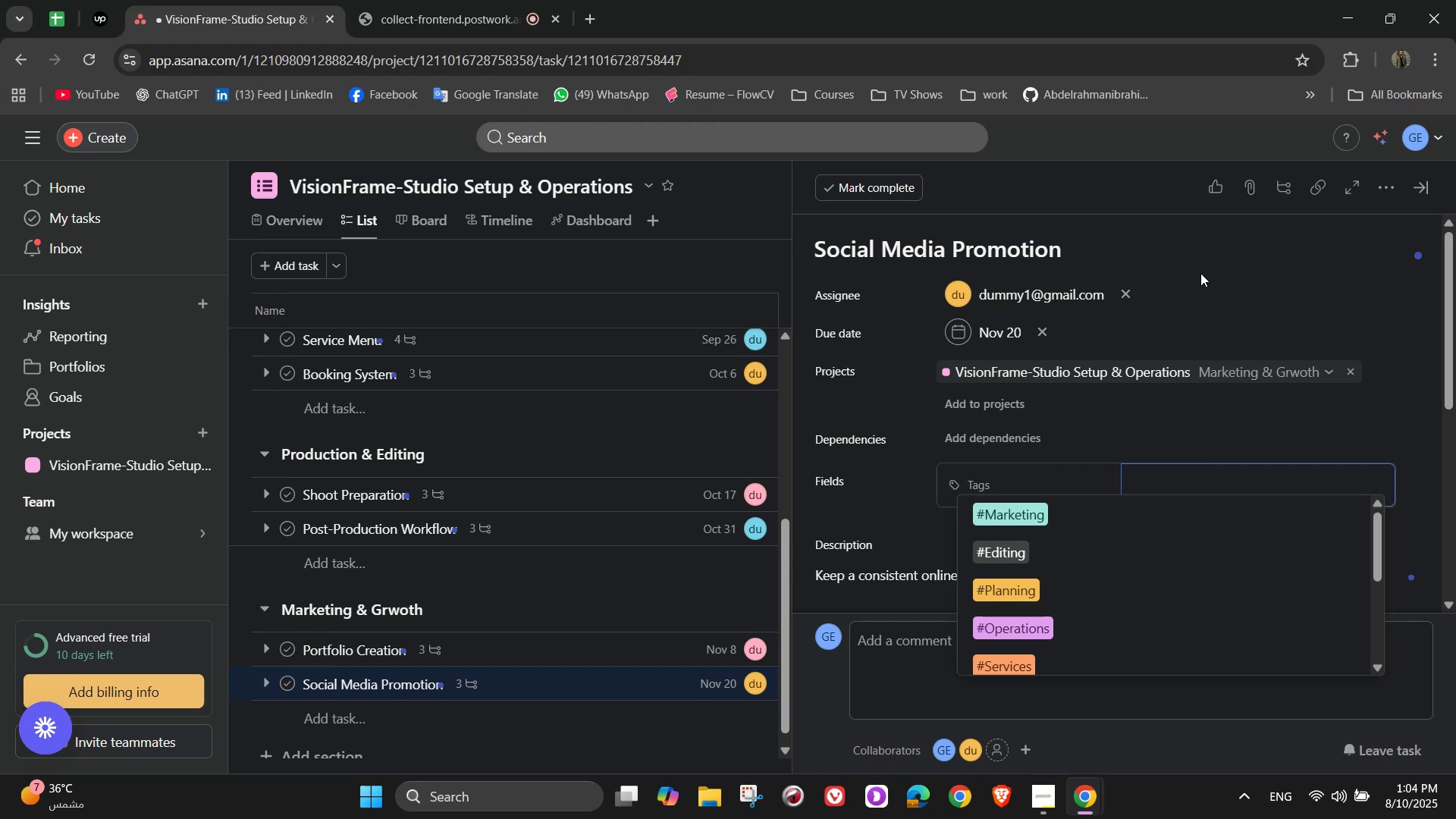 
left_click([1390, 192])
 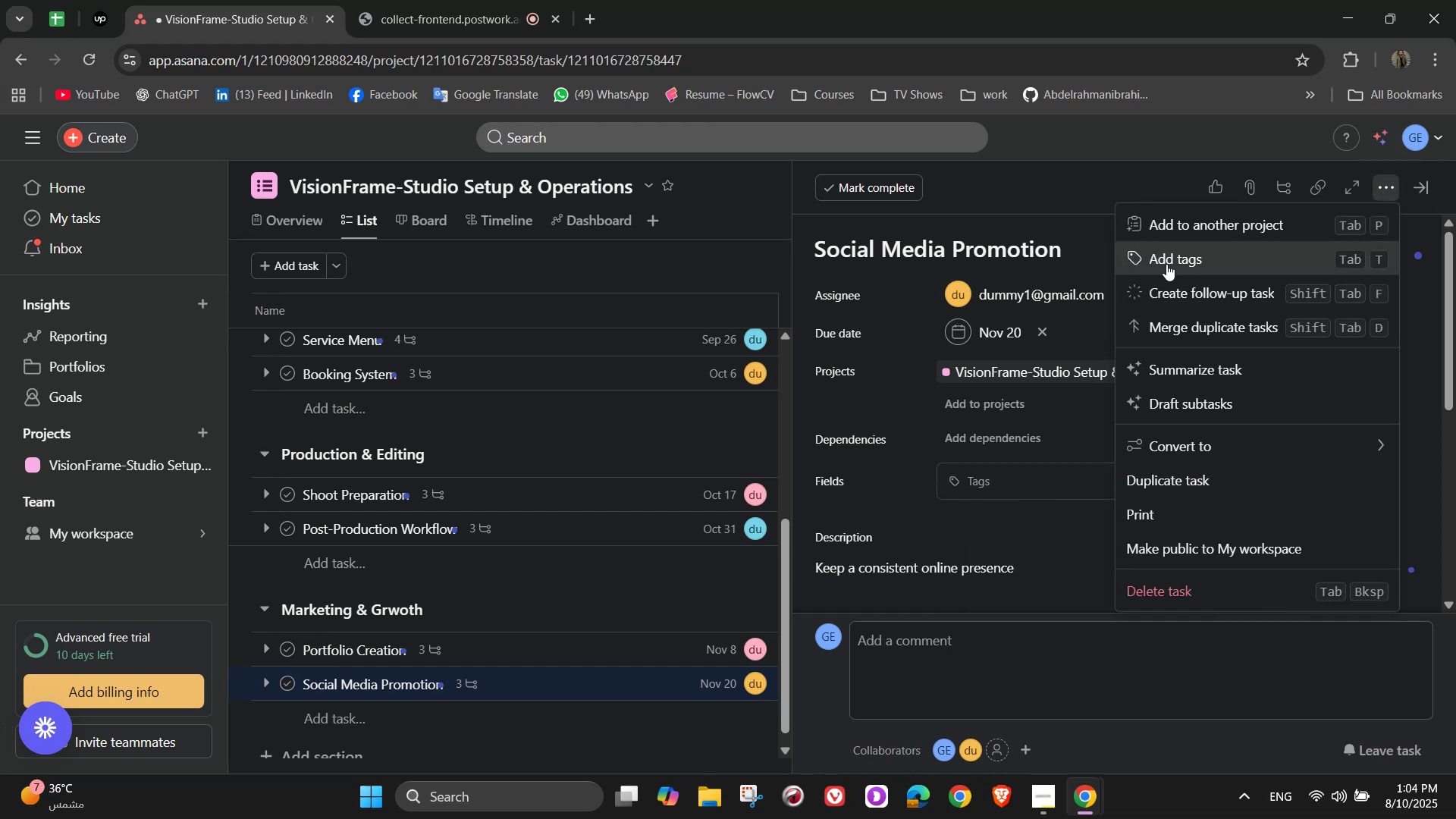 
left_click([1172, 284])
 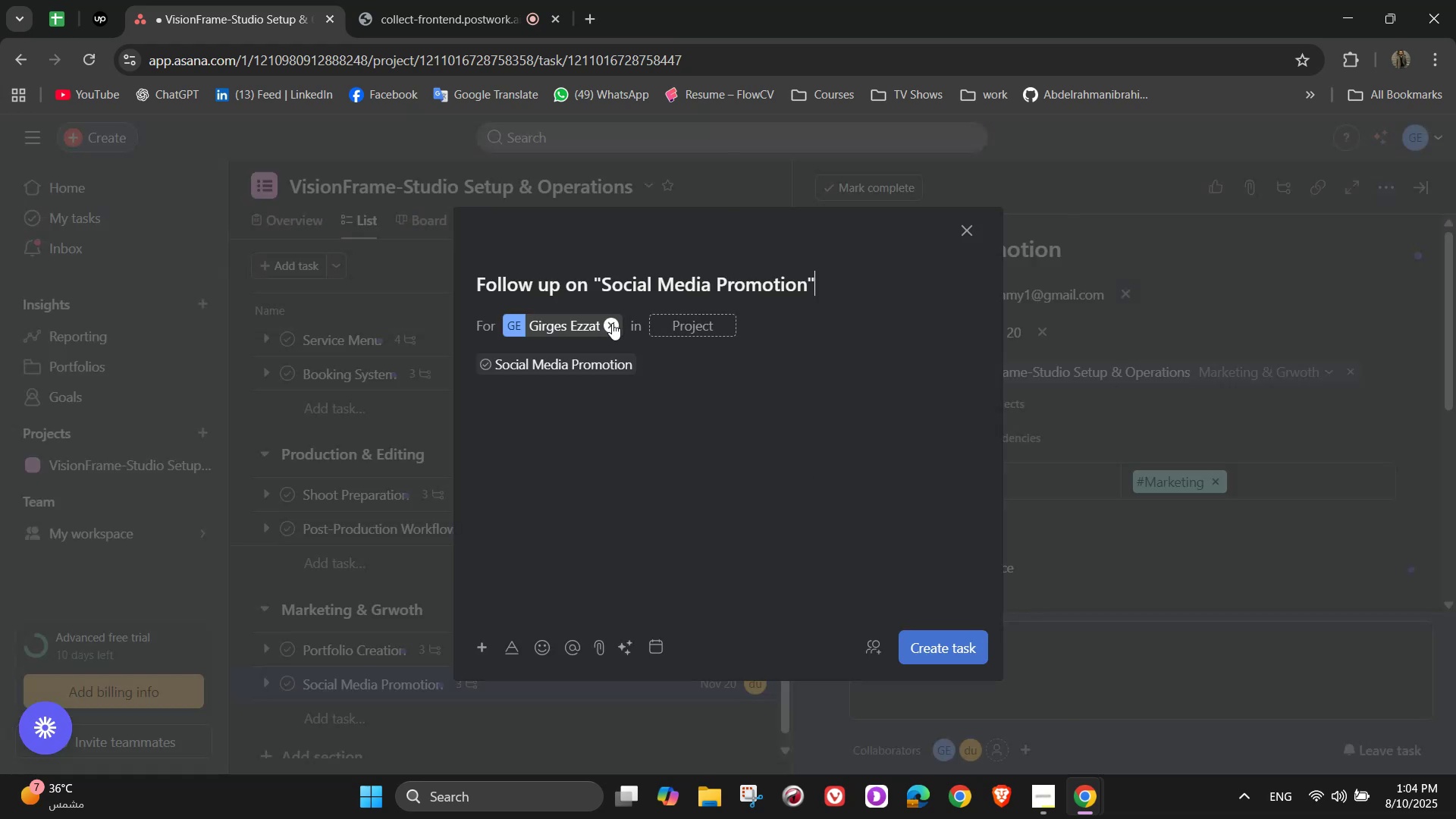 
double_click([510, 334])
 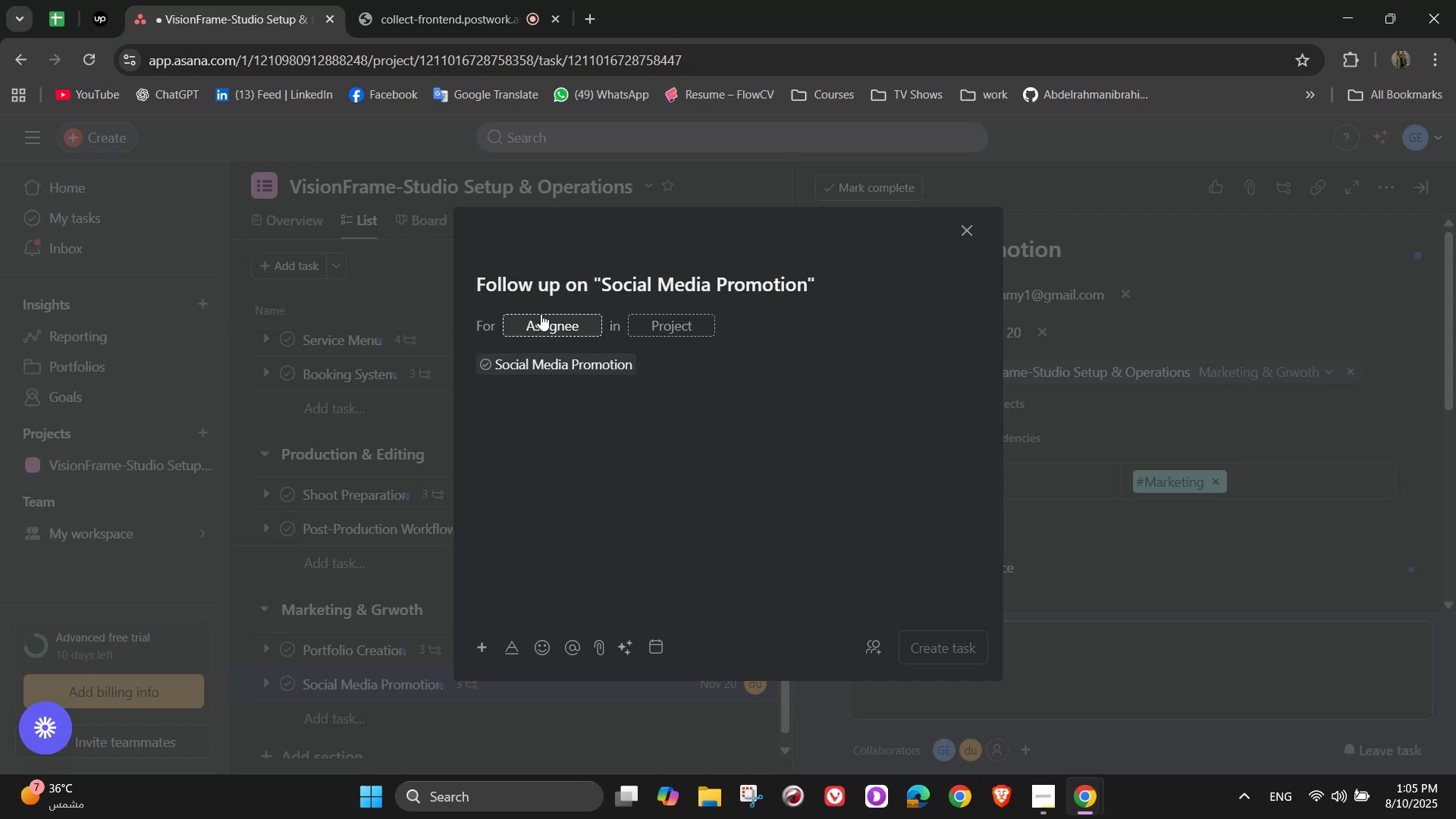 
double_click([542, 326])
 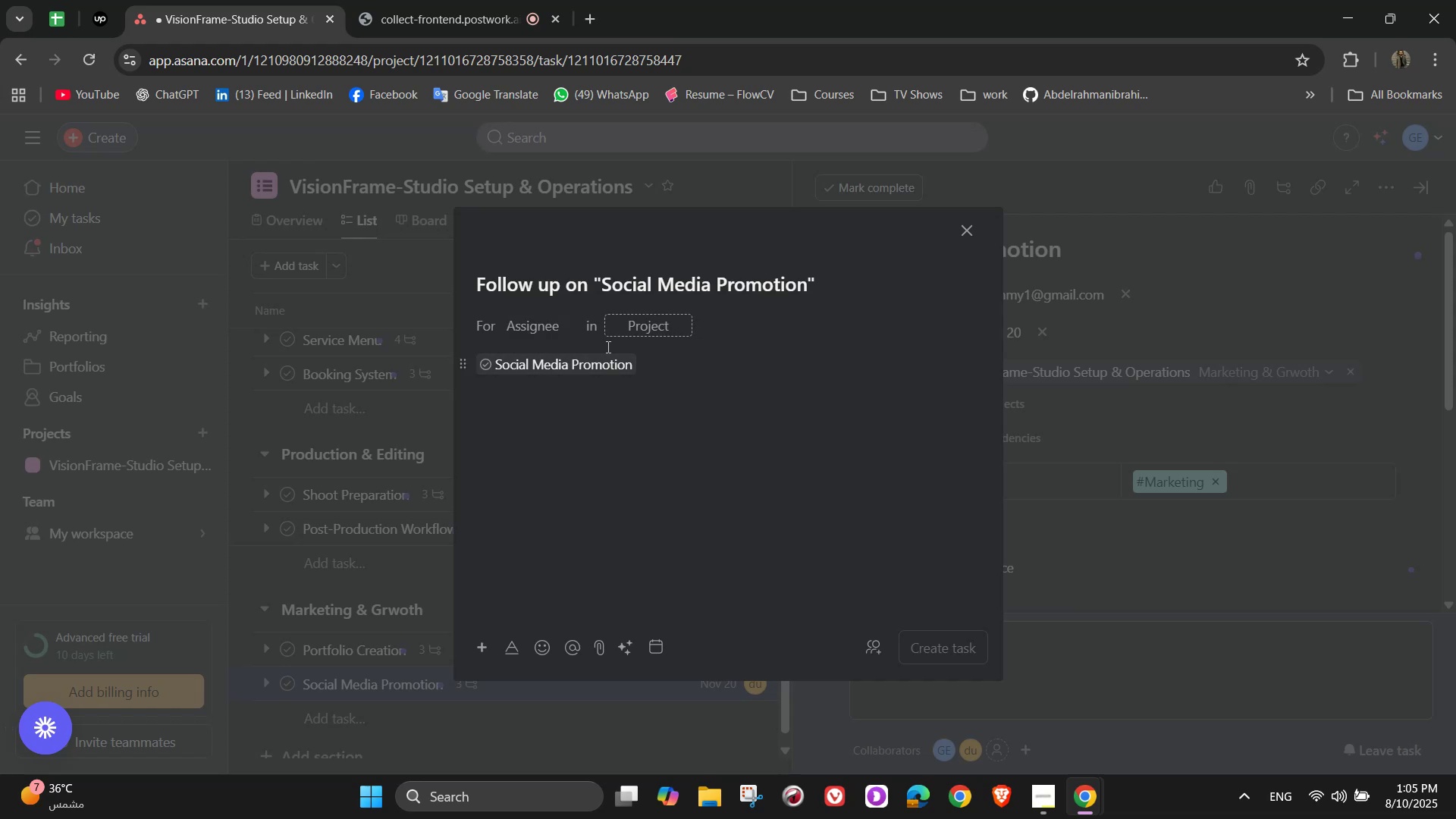 
key(D)
 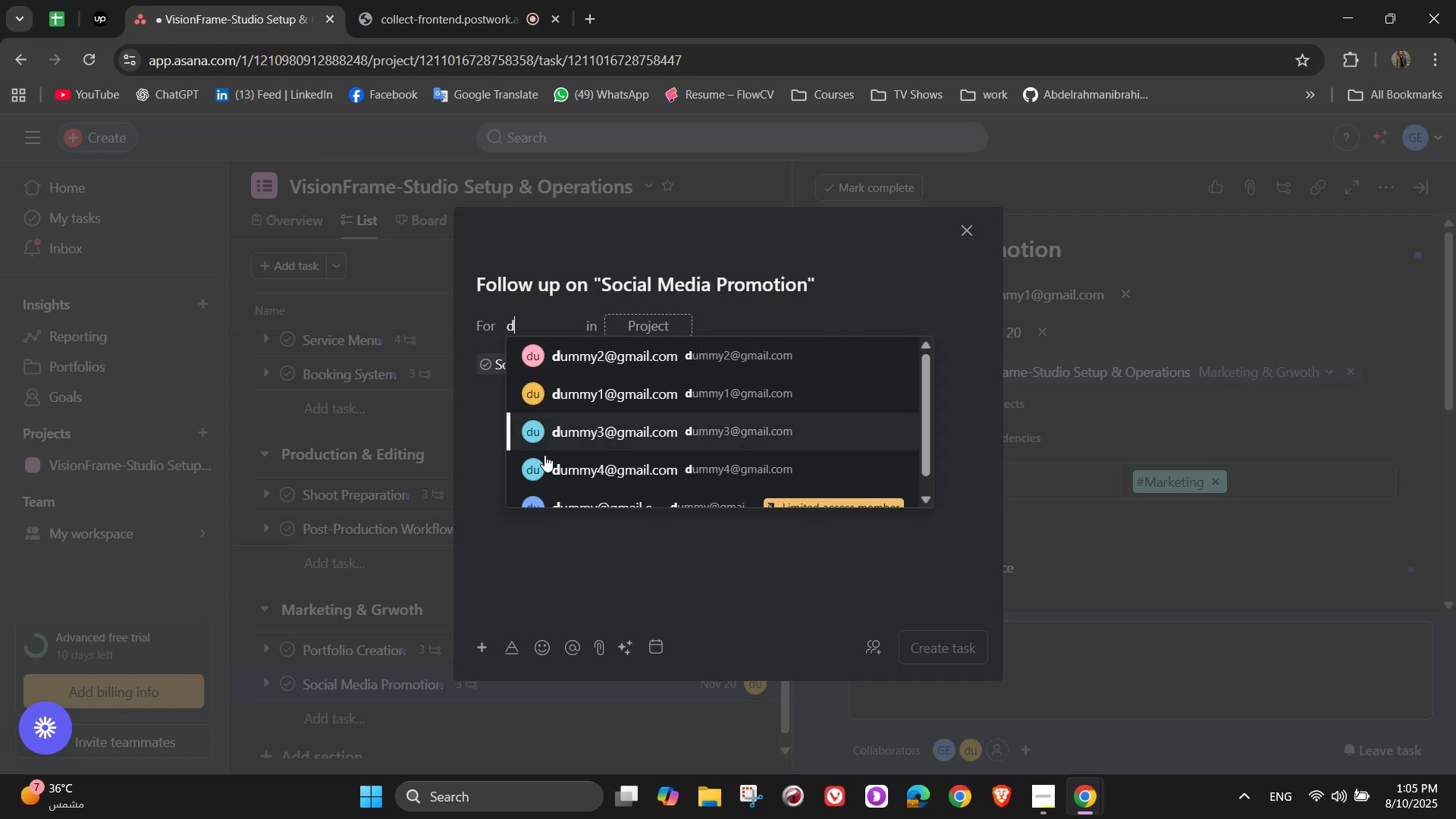 
scroll: coordinate [569, 458], scroll_direction: down, amount: 4.0
 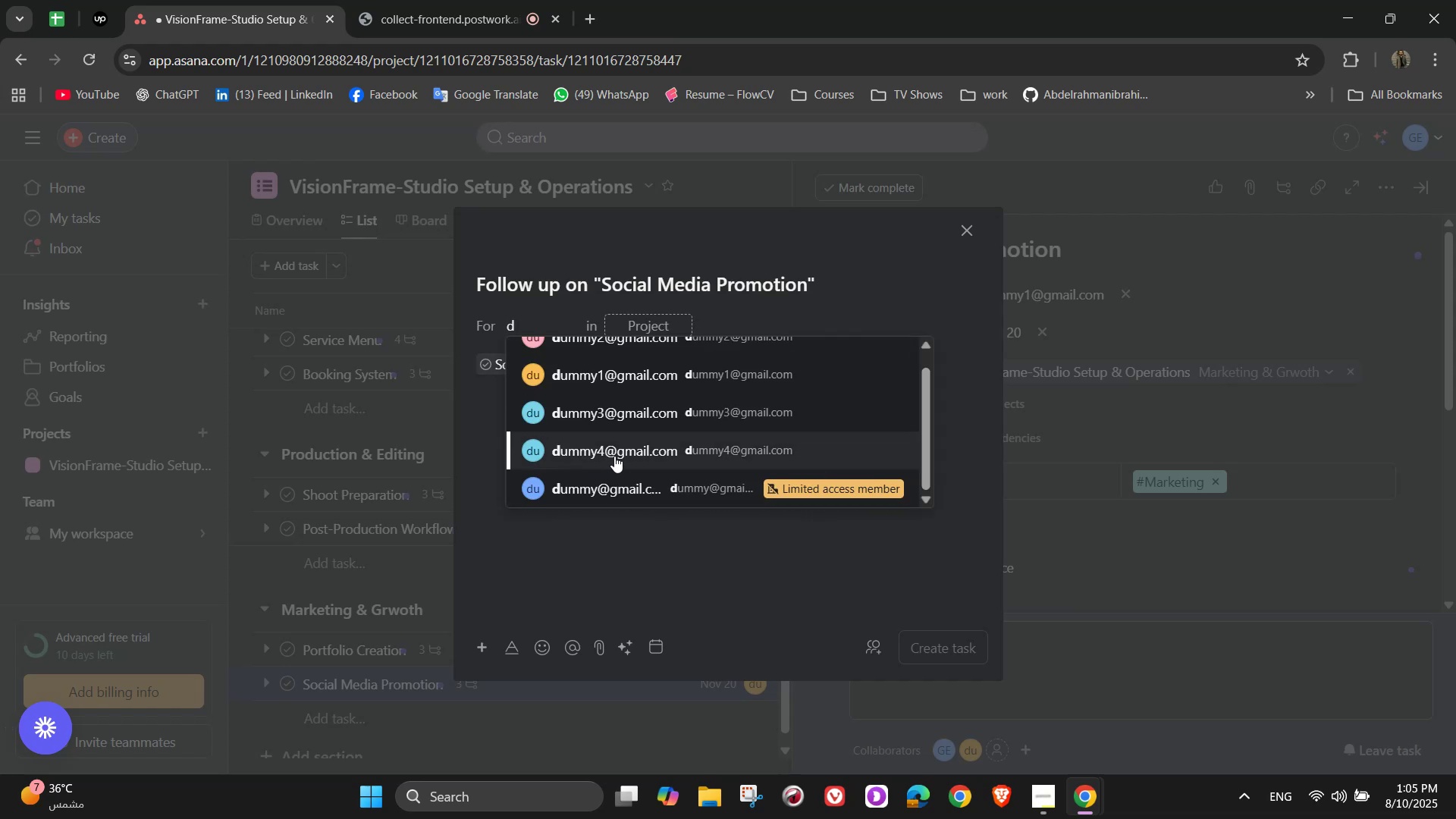 
left_click([614, 456])
 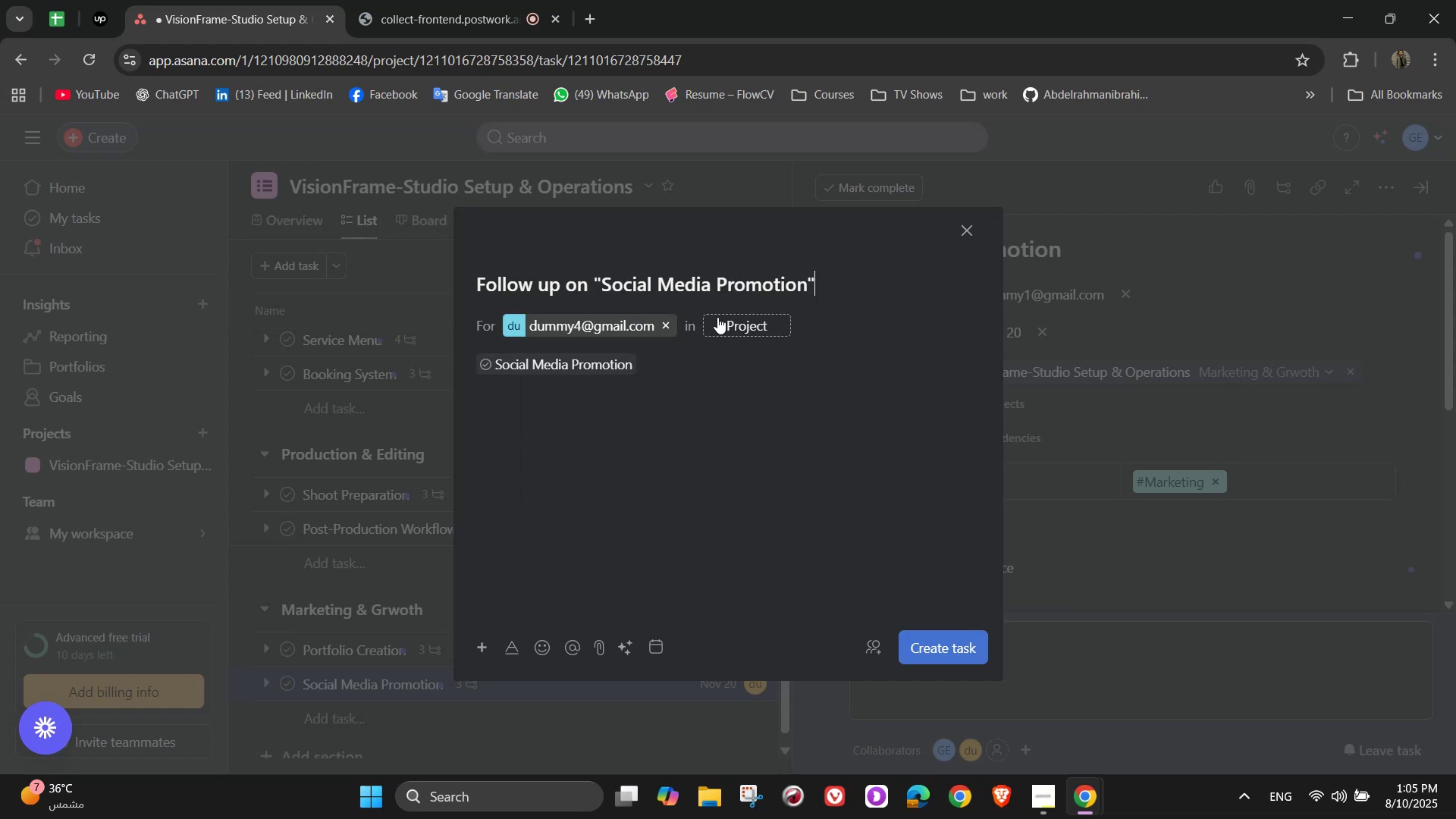 
left_click([711, 317])
 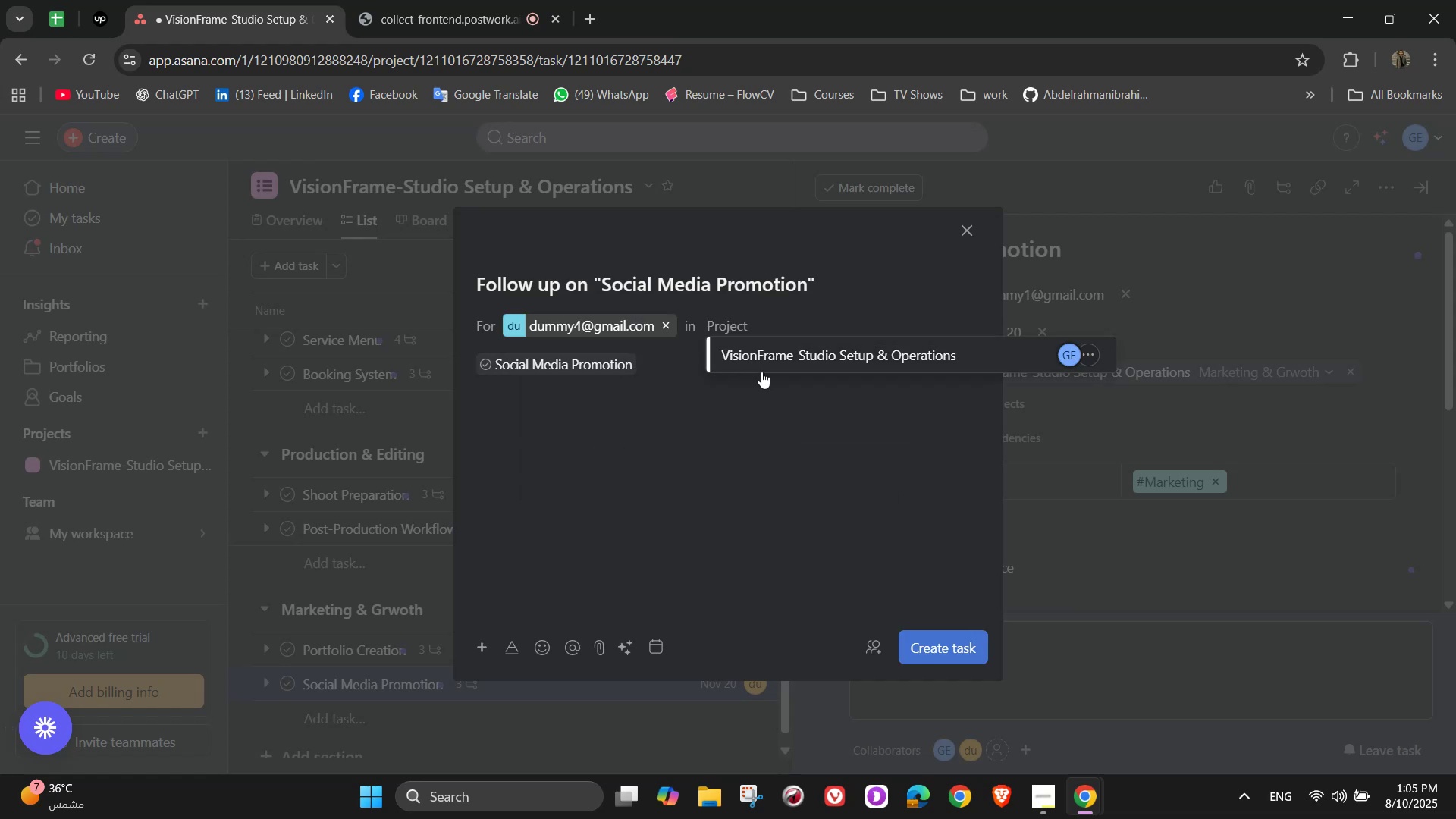 
left_click([761, 364])
 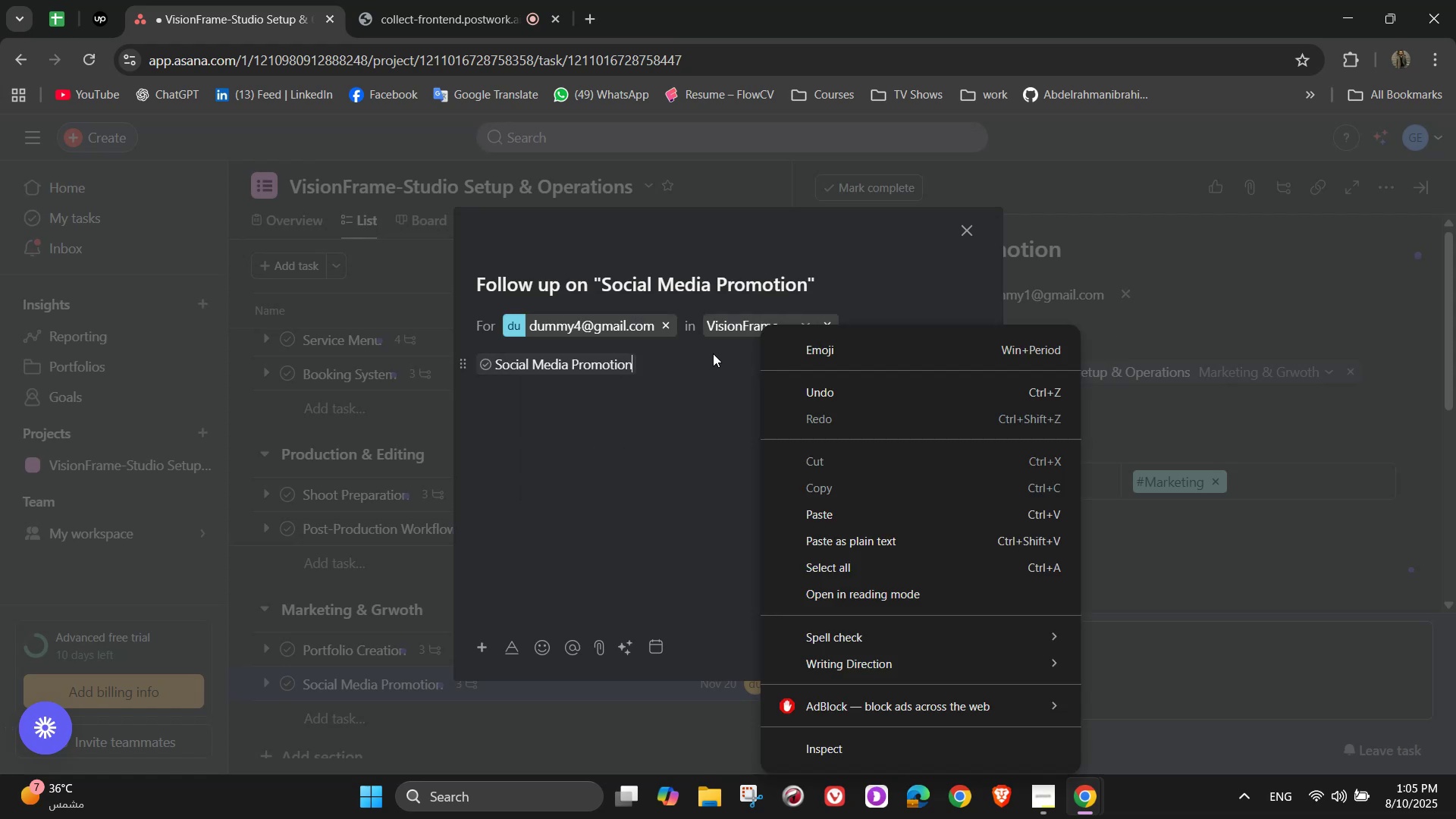 
right_click([761, 364])
 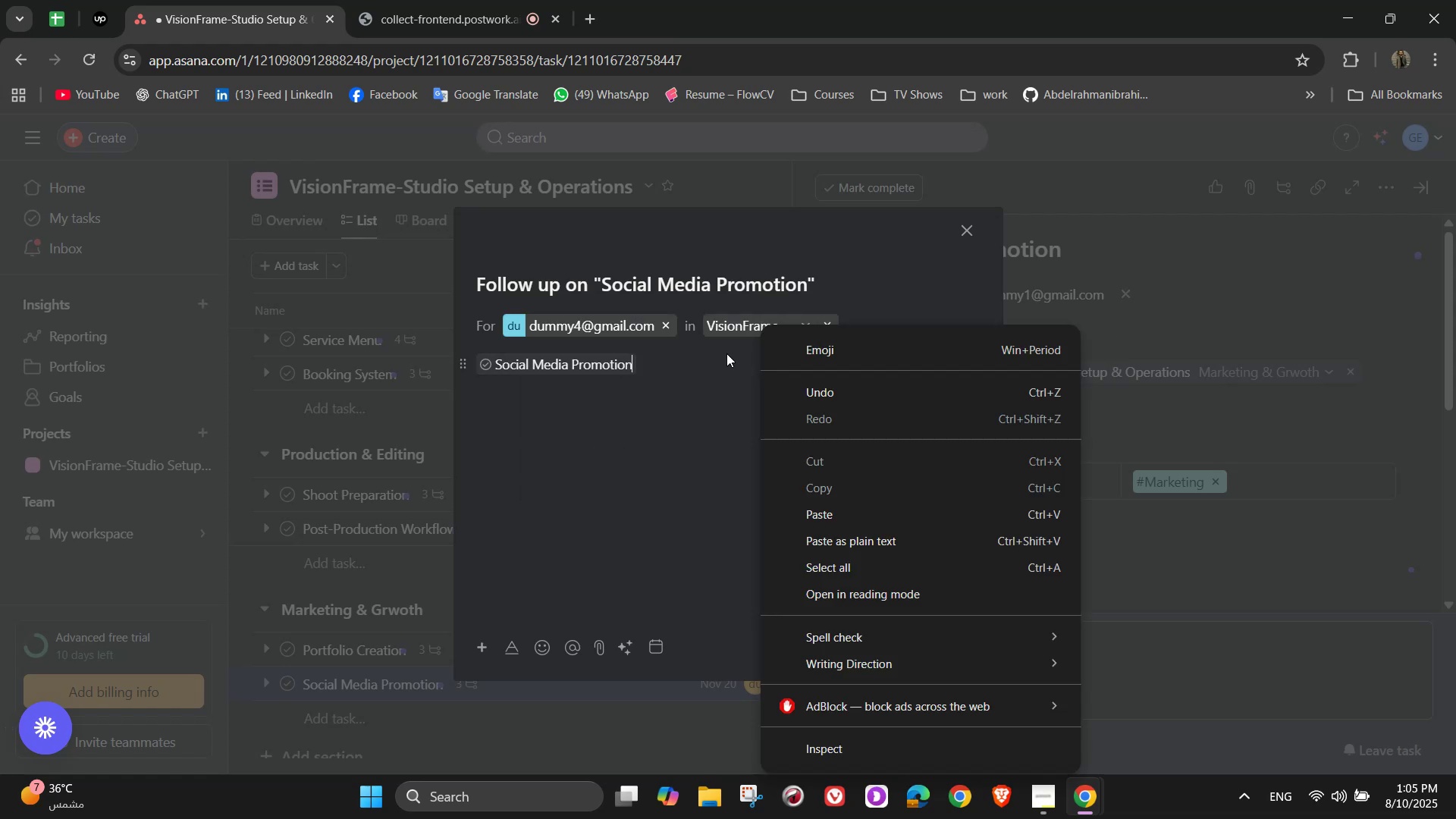 
left_click([703, 369])
 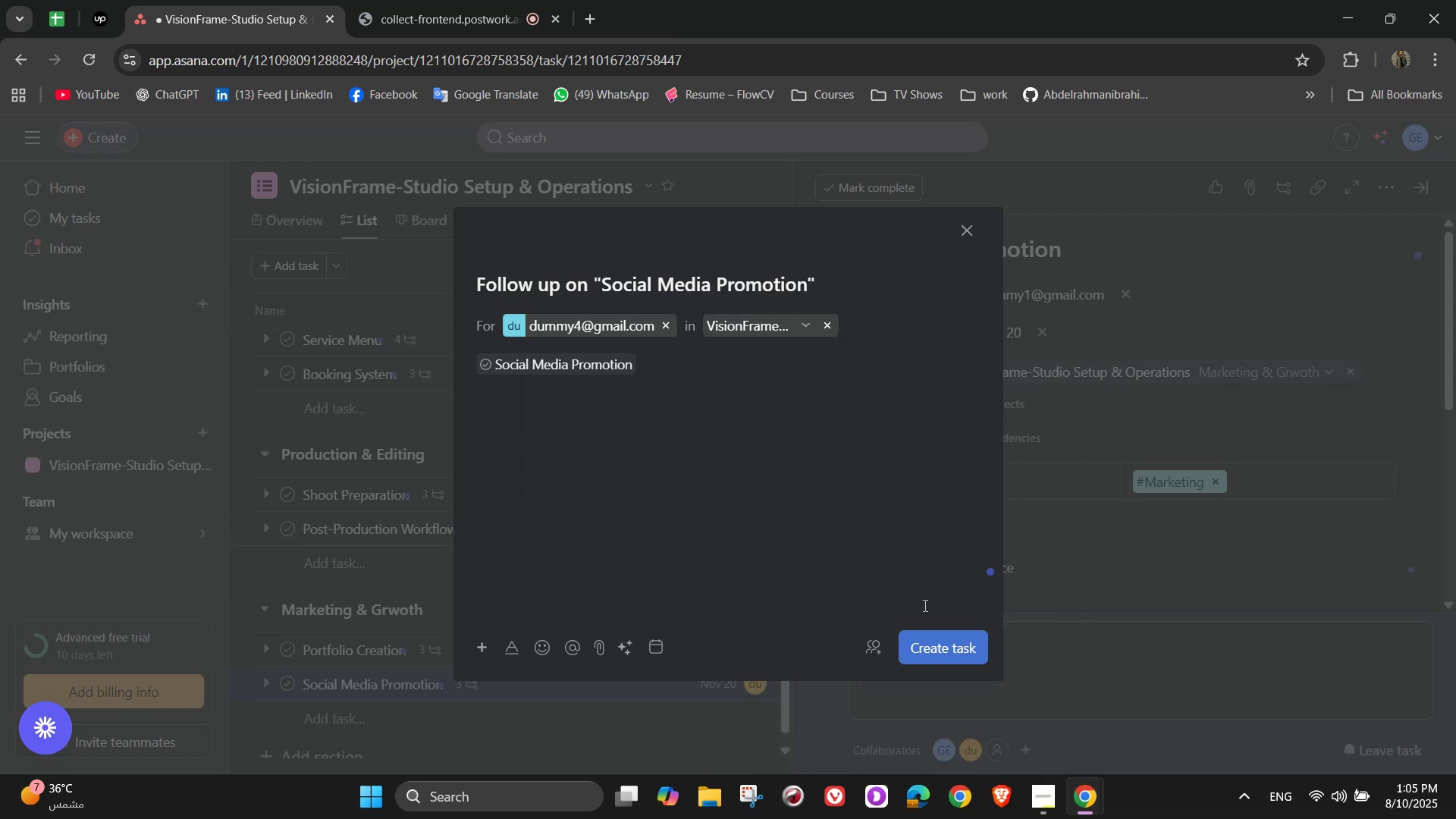 
left_click([956, 641])
 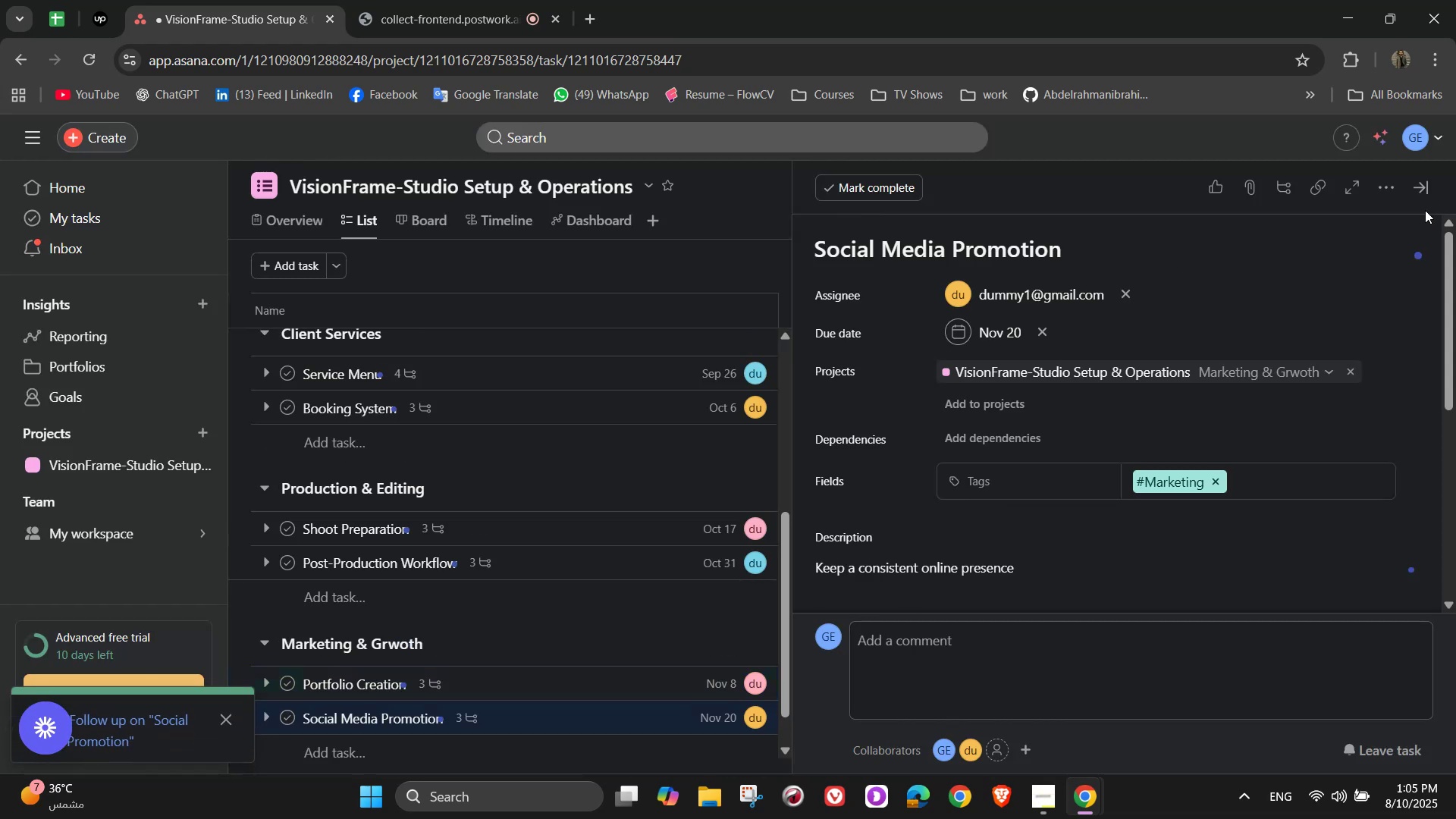 
left_click([1424, 199])
 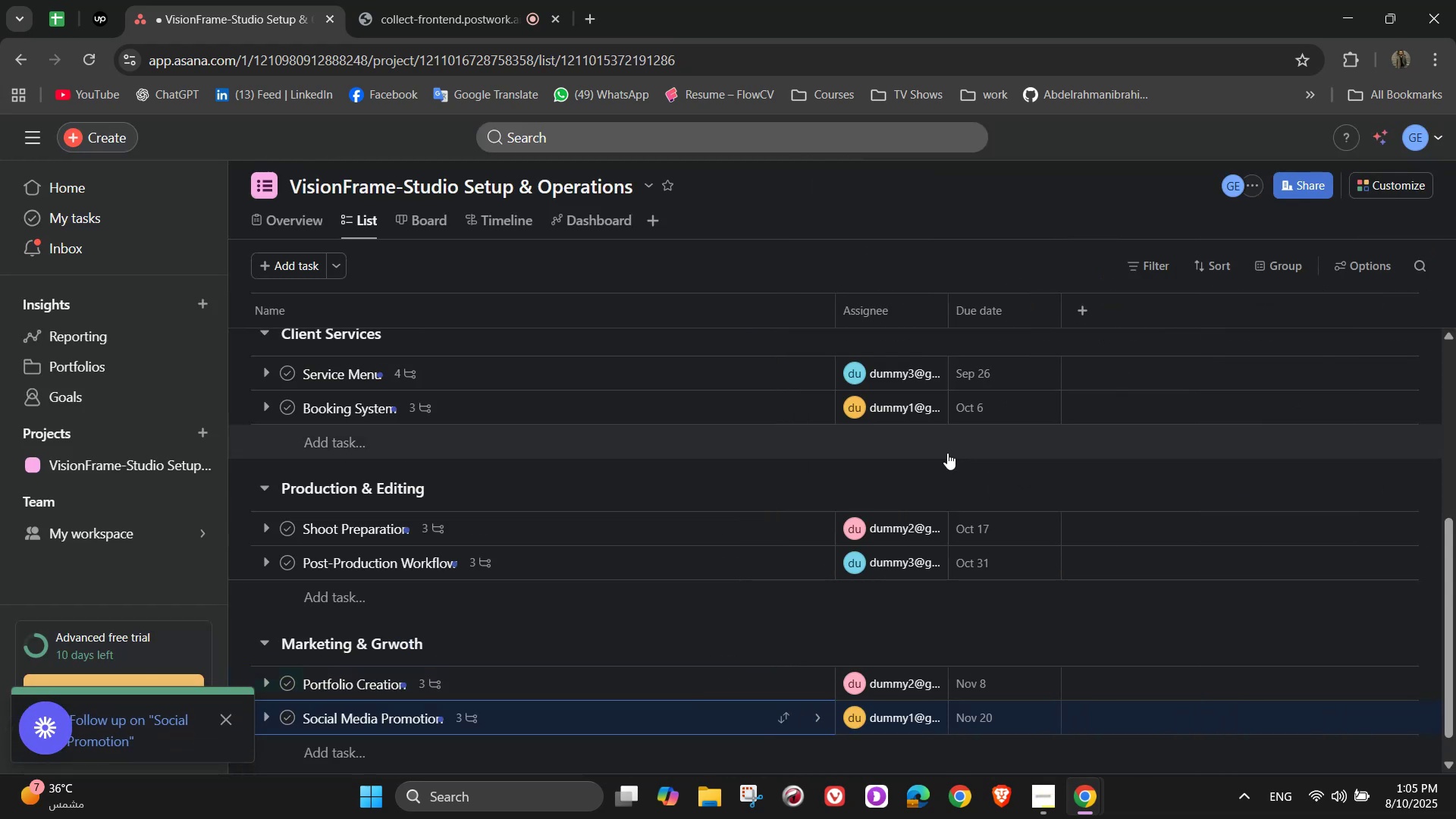 
scroll: coordinate [800, 540], scroll_direction: up, amount: 4.0
 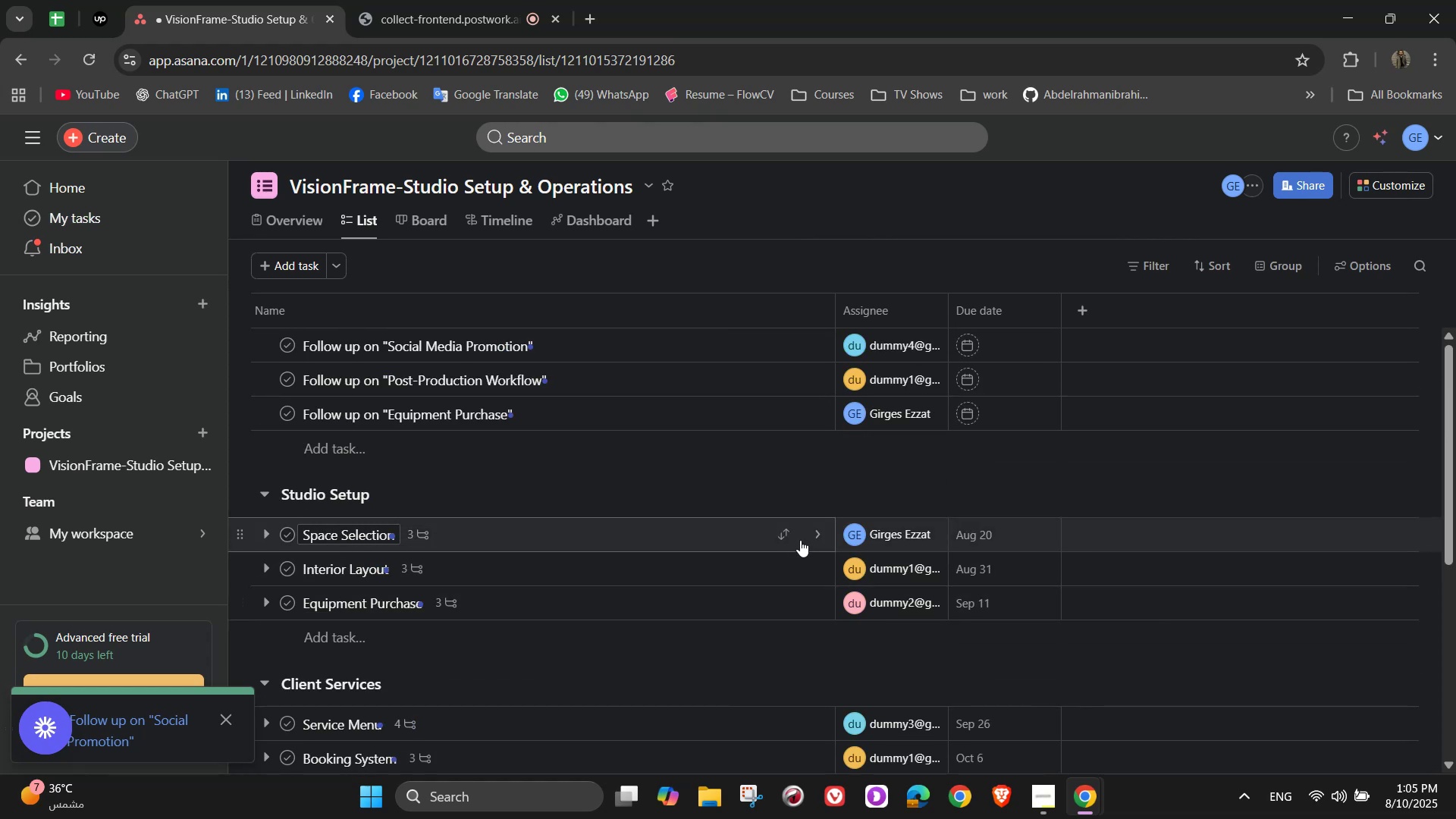 
mouse_move([840, 524])
 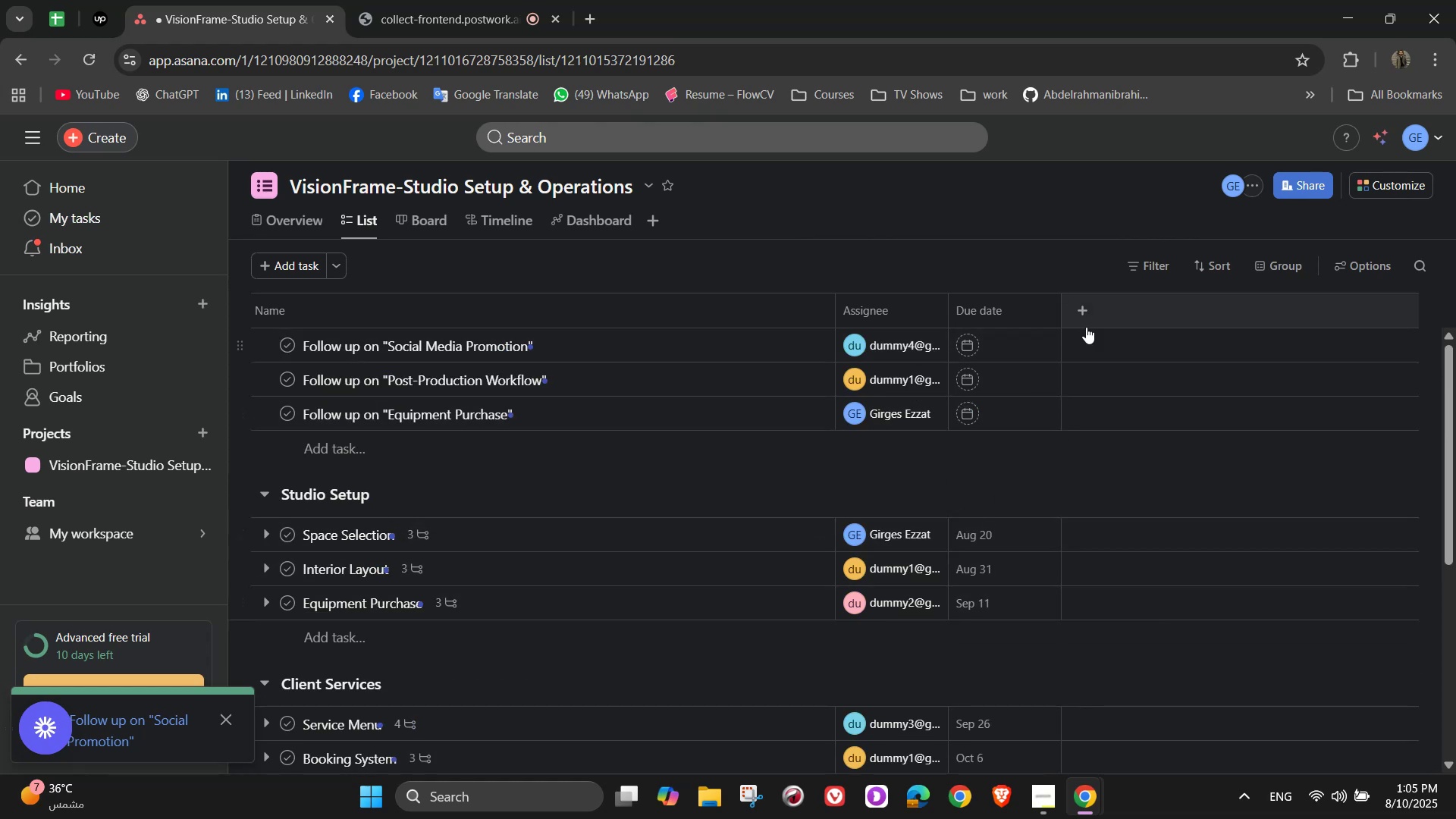 
left_click([1087, 318])
 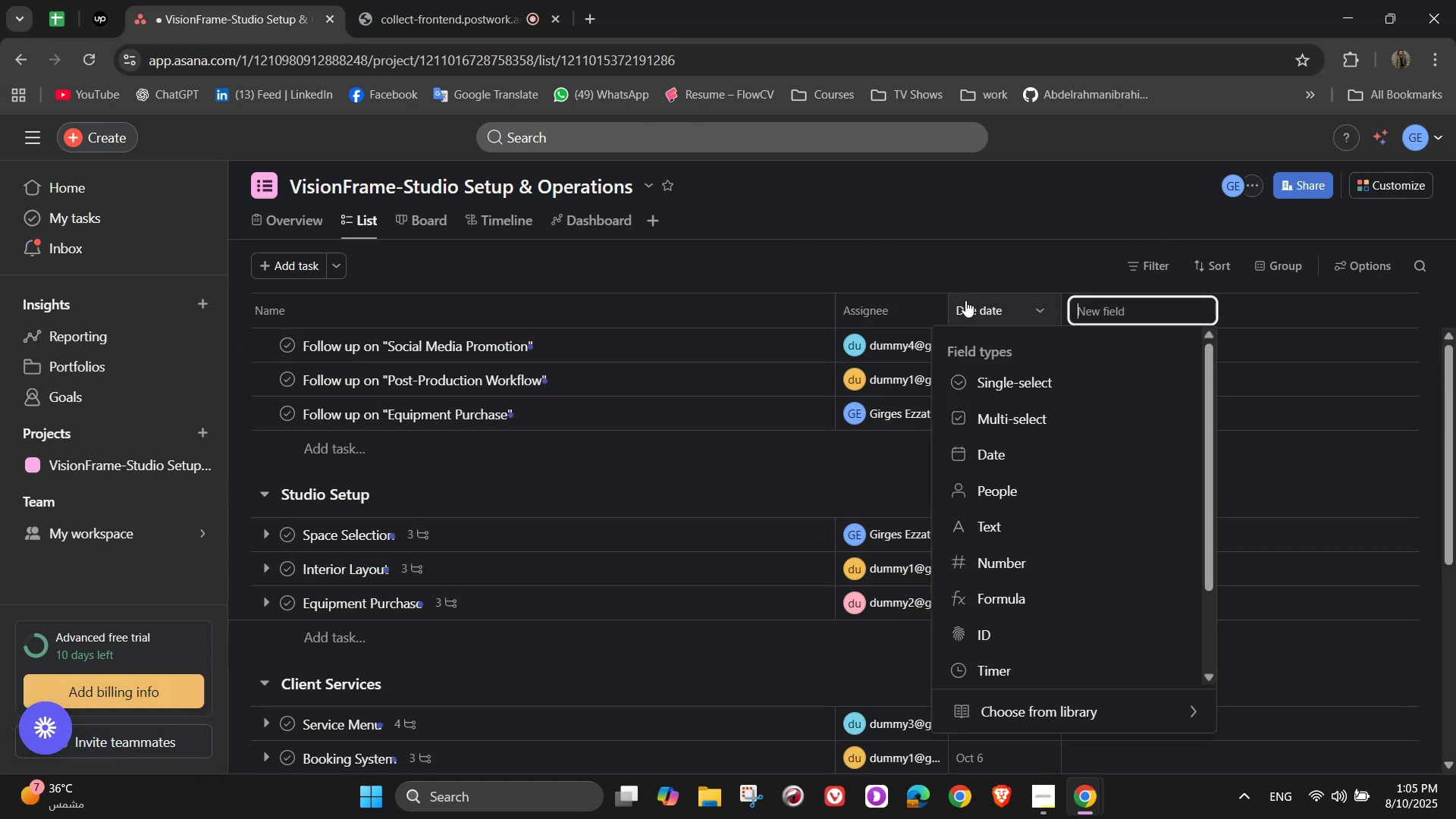 
wait(10.83)
 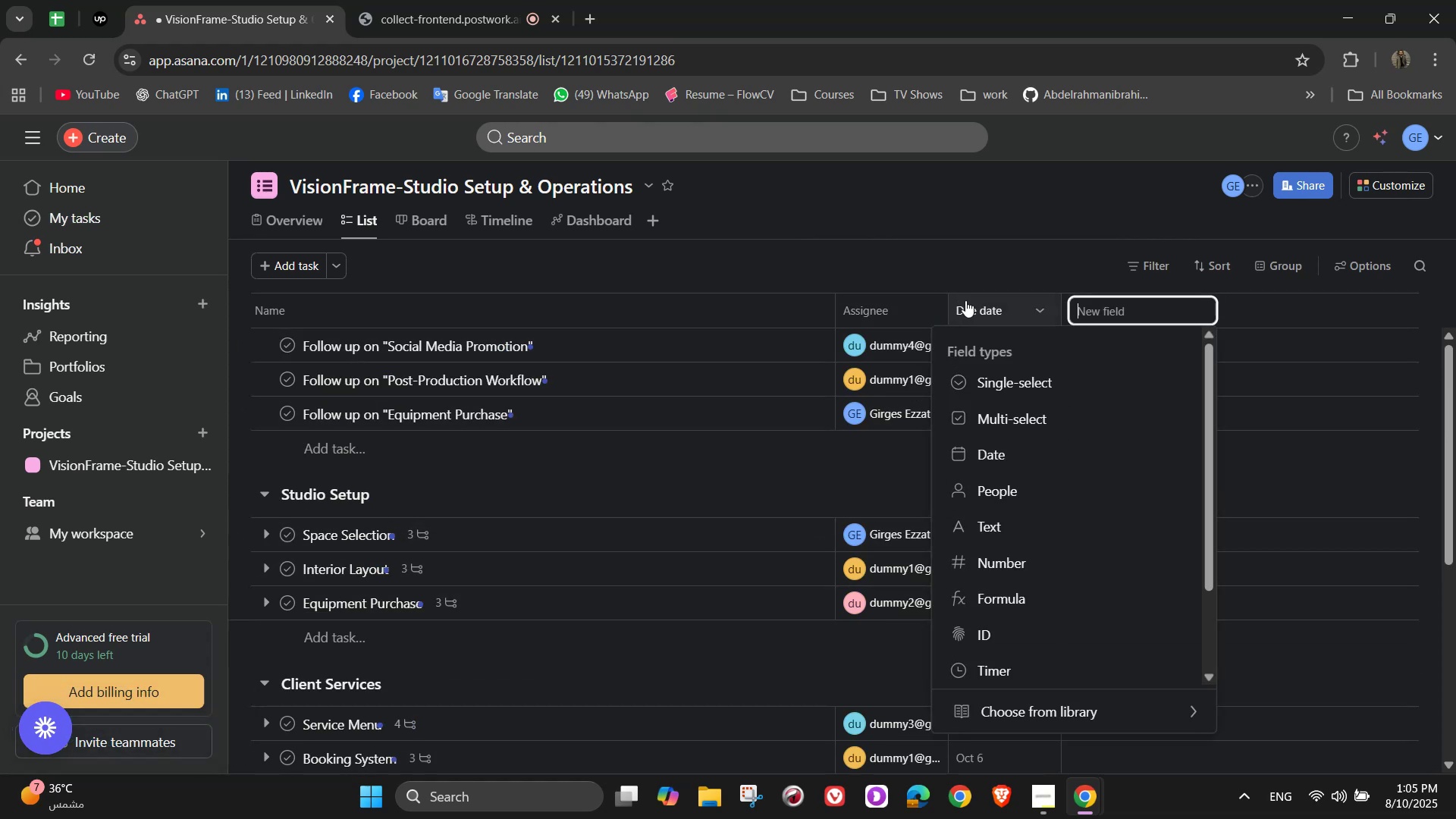 
scroll: coordinate [1052, 599], scroll_direction: down, amount: 1.0
 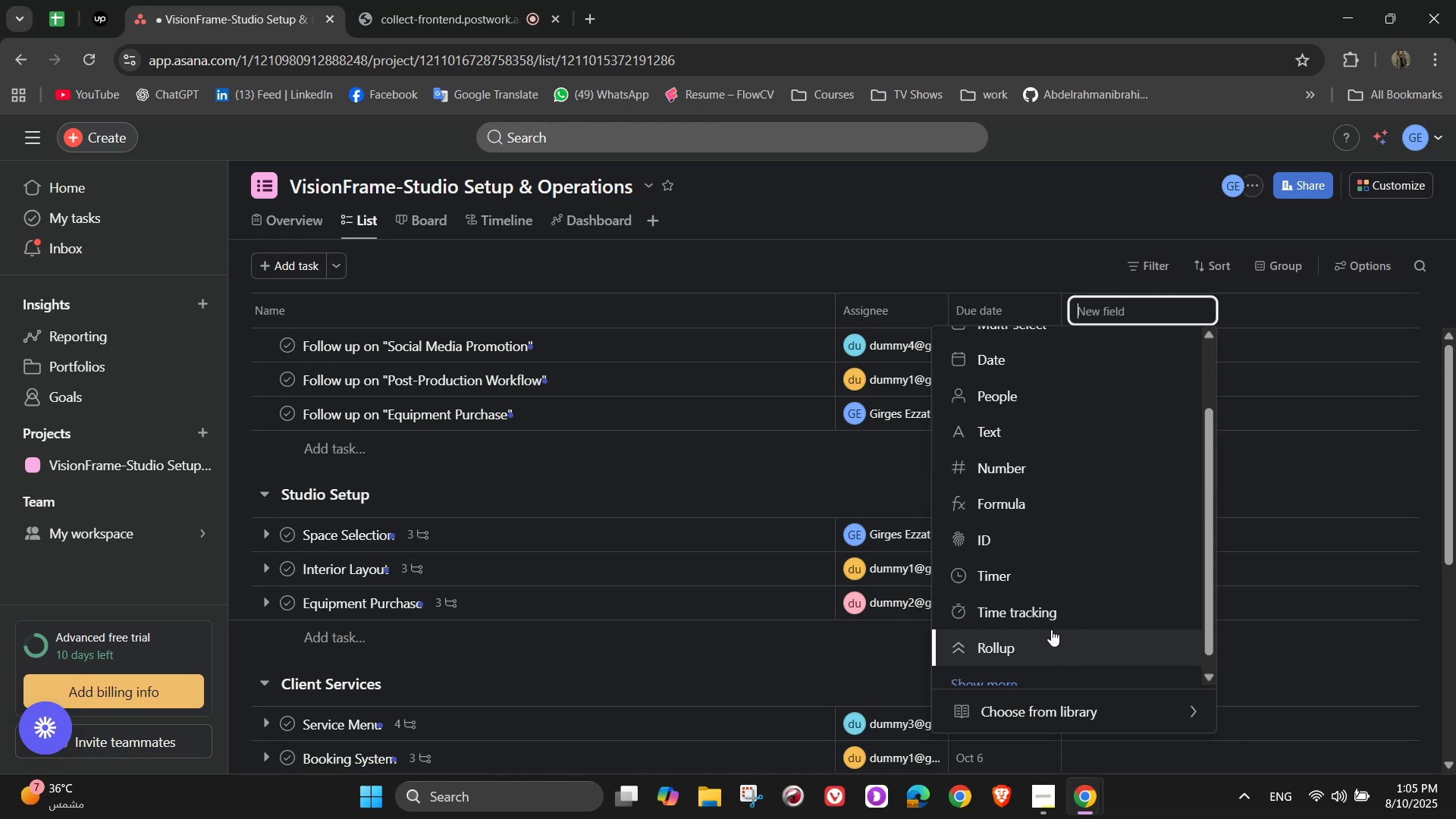 
left_click([1090, 701])
 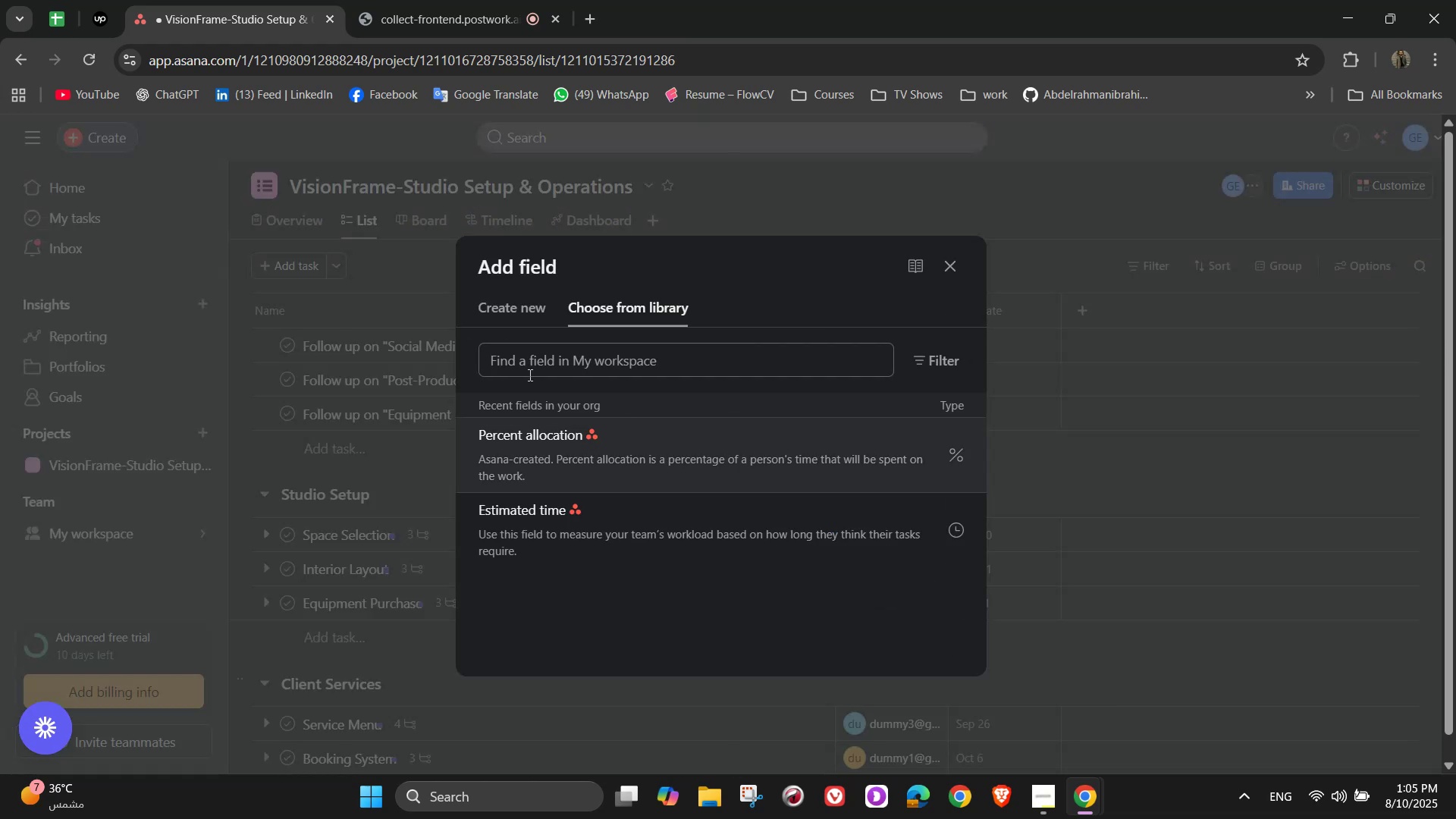 
left_click([579, 533])
 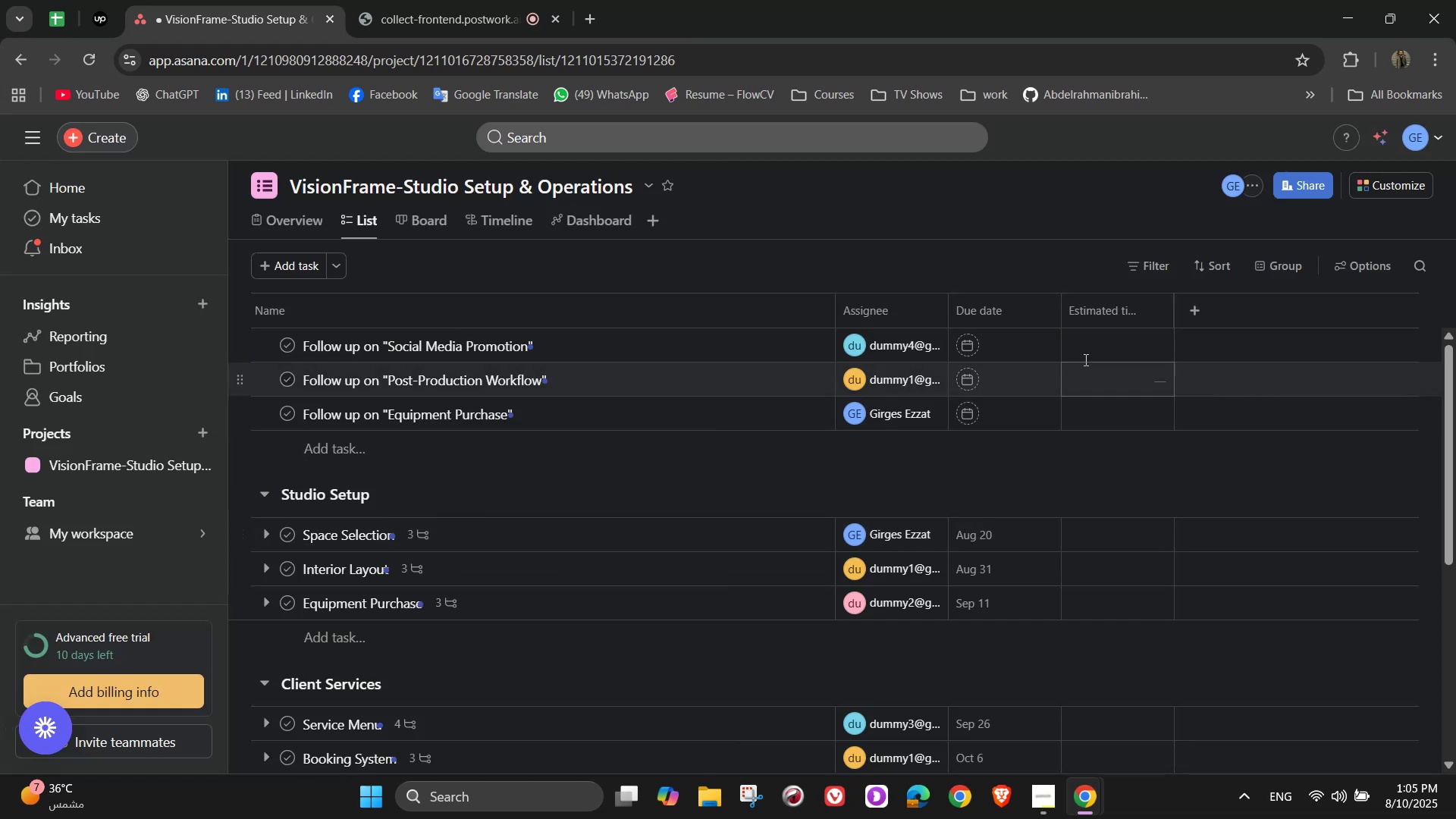 
left_click([1108, 344])
 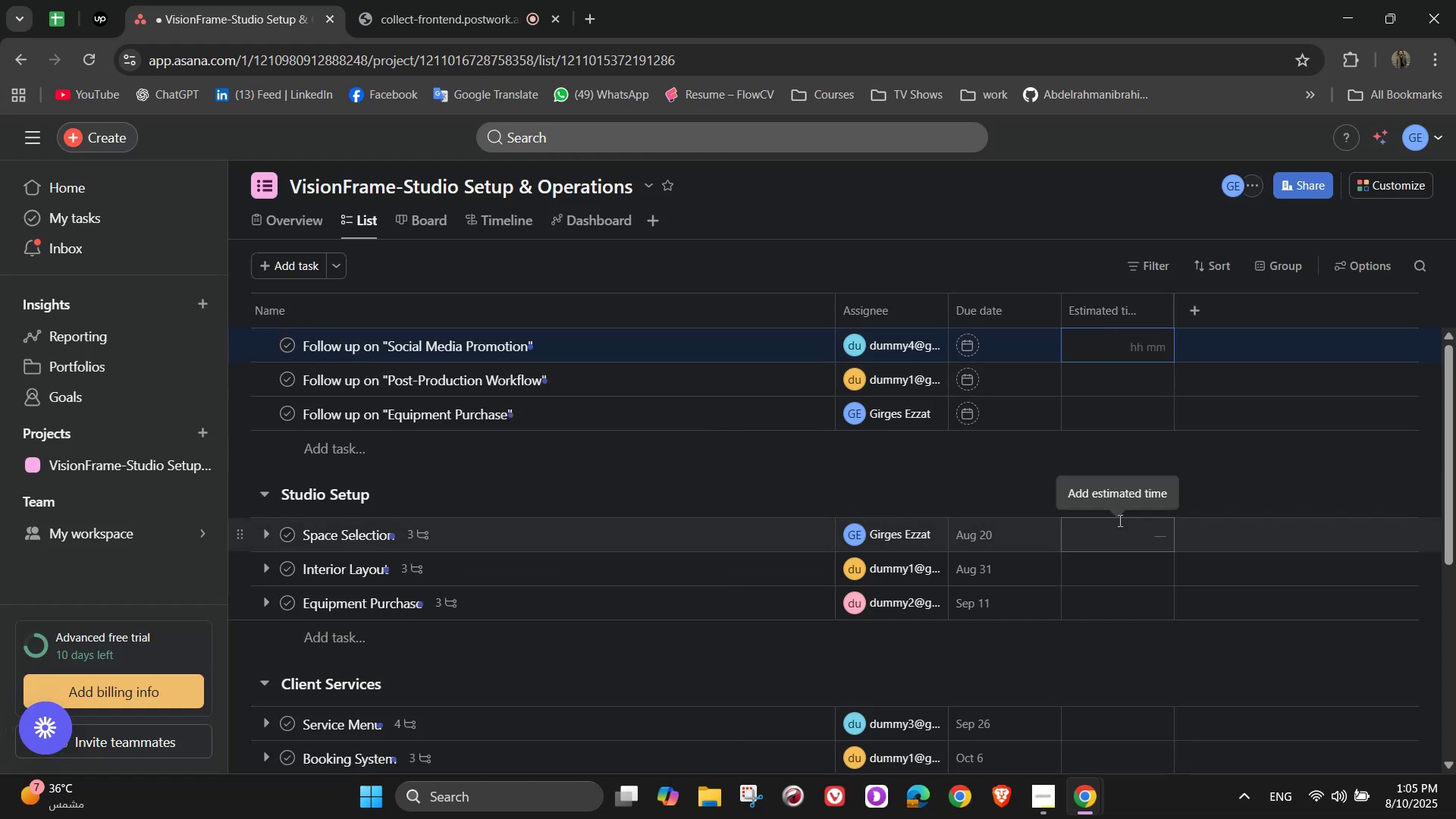 
left_click([1119, 520])
 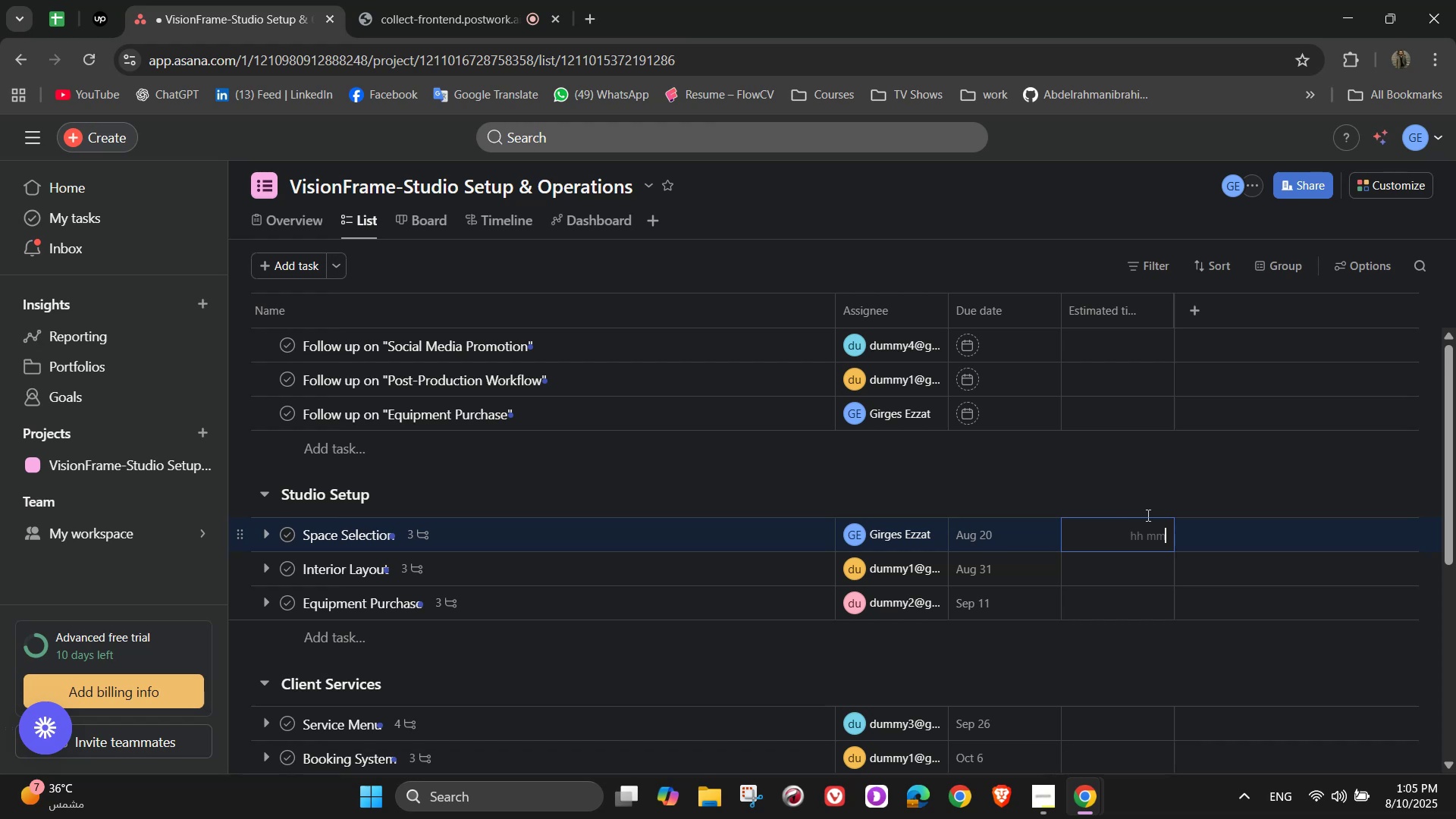 
scroll: coordinate [1224, 480], scroll_direction: down, amount: 2.0
 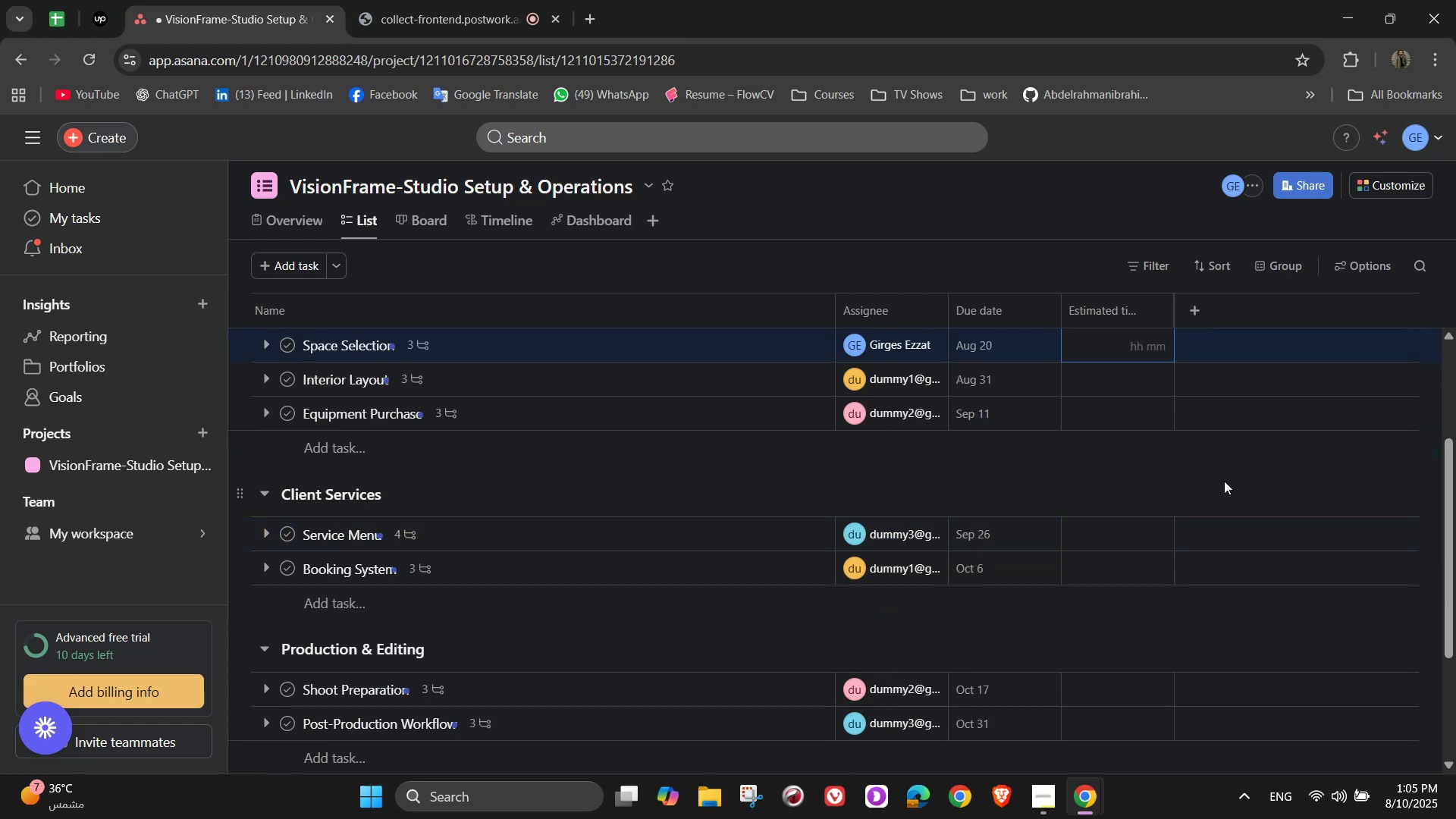 
wait(8.96)
 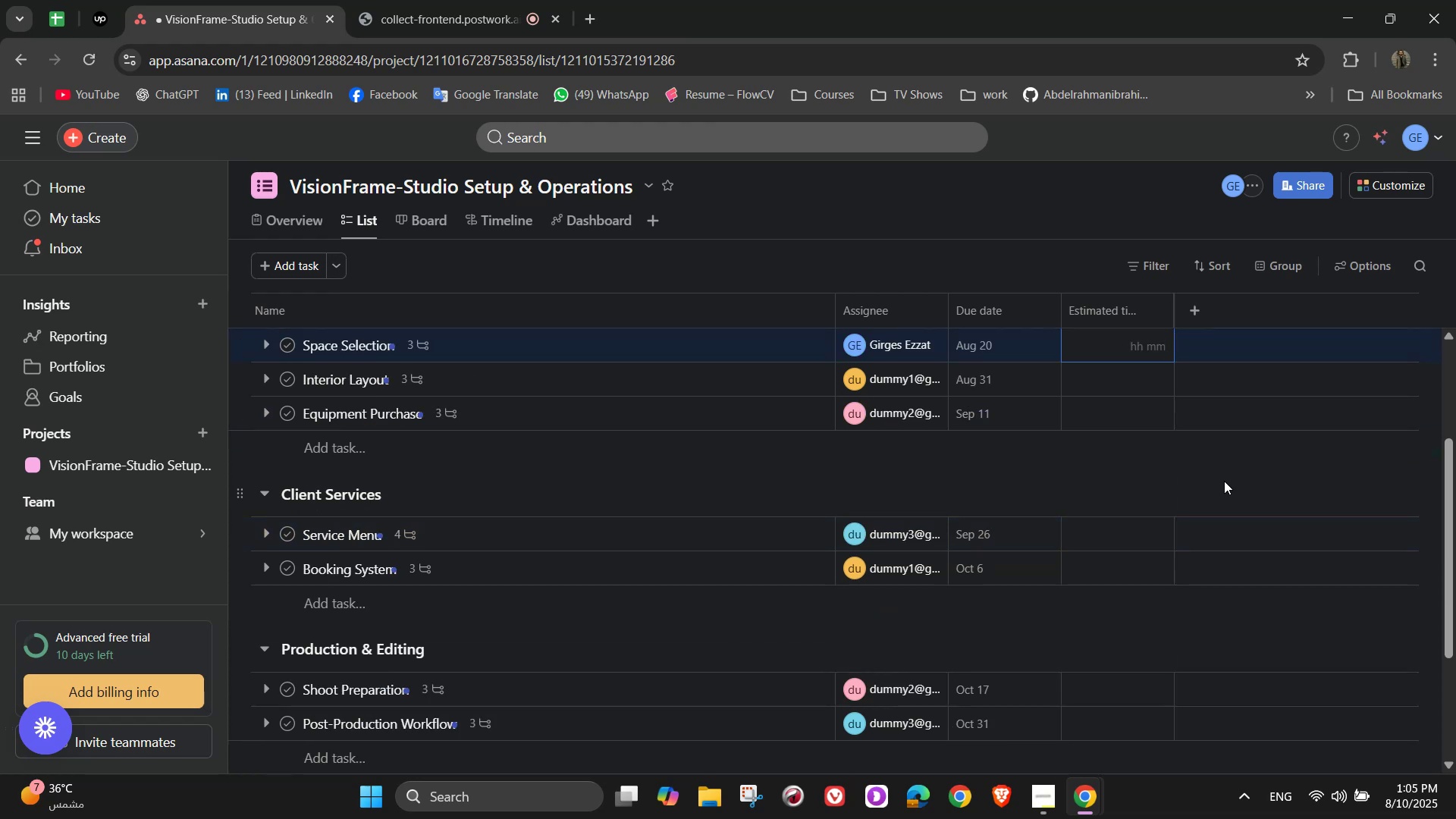 
key(Numpad1)
 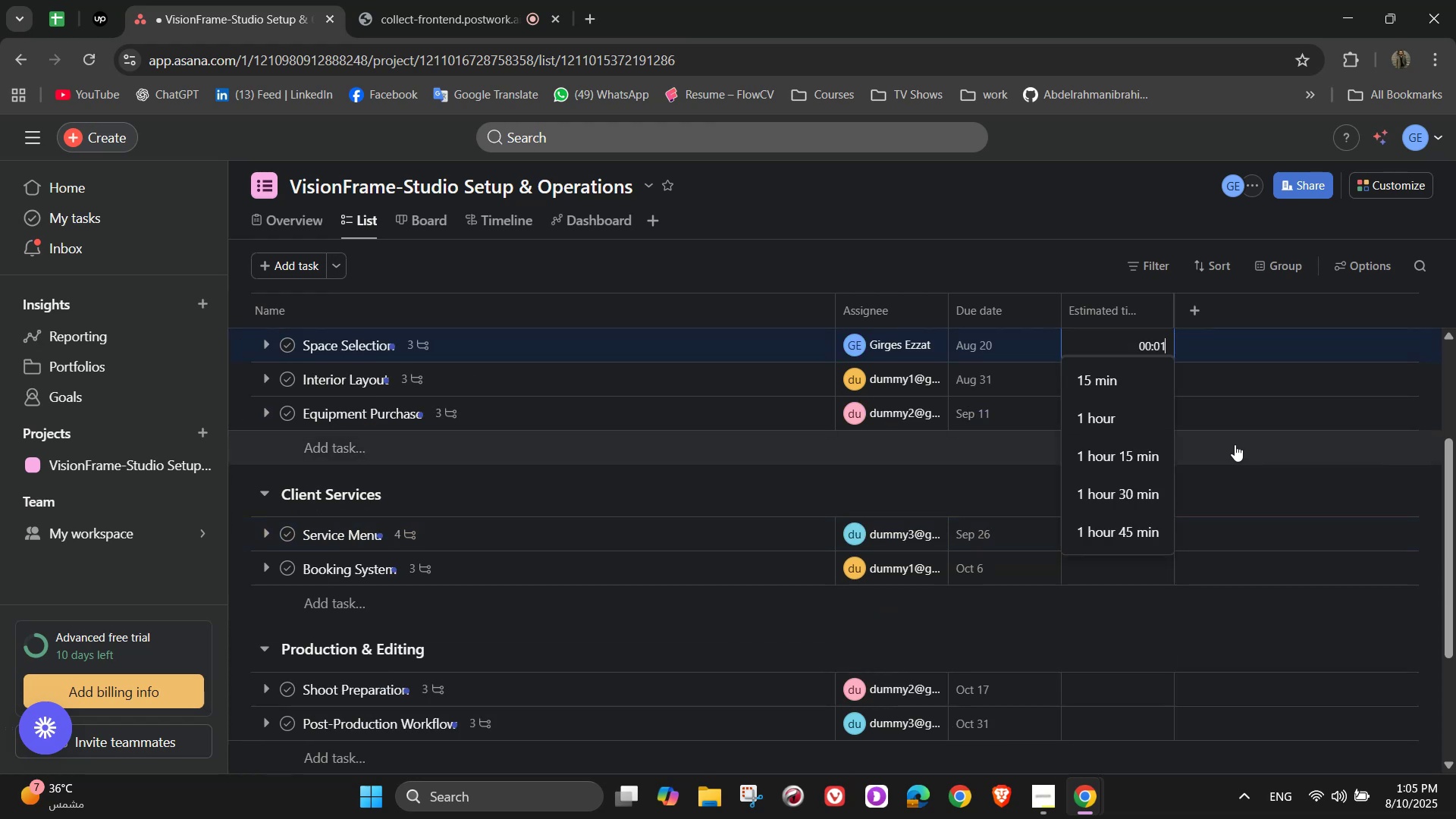 
key(Numpad2)
 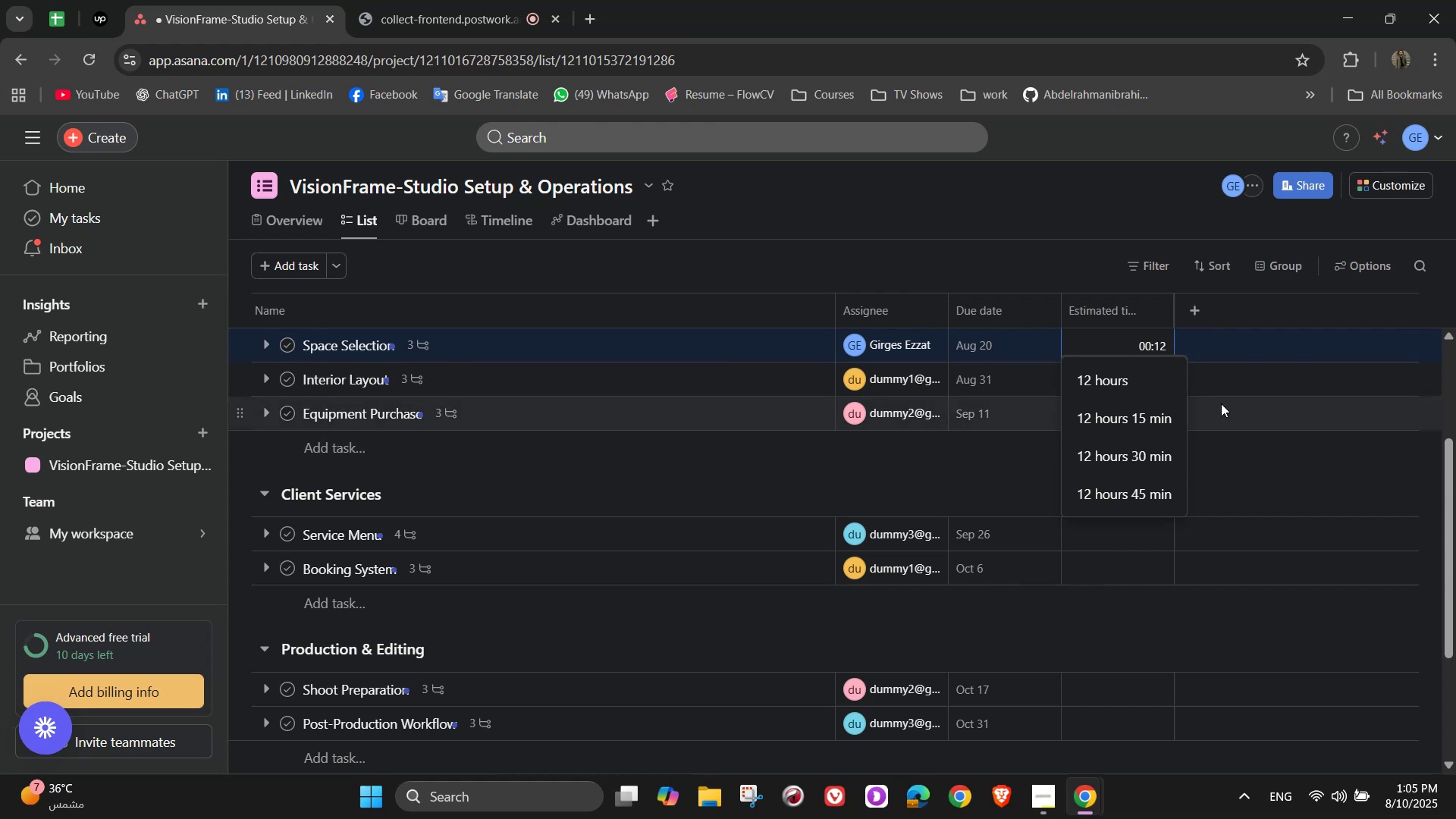 
key(Numpad0)
 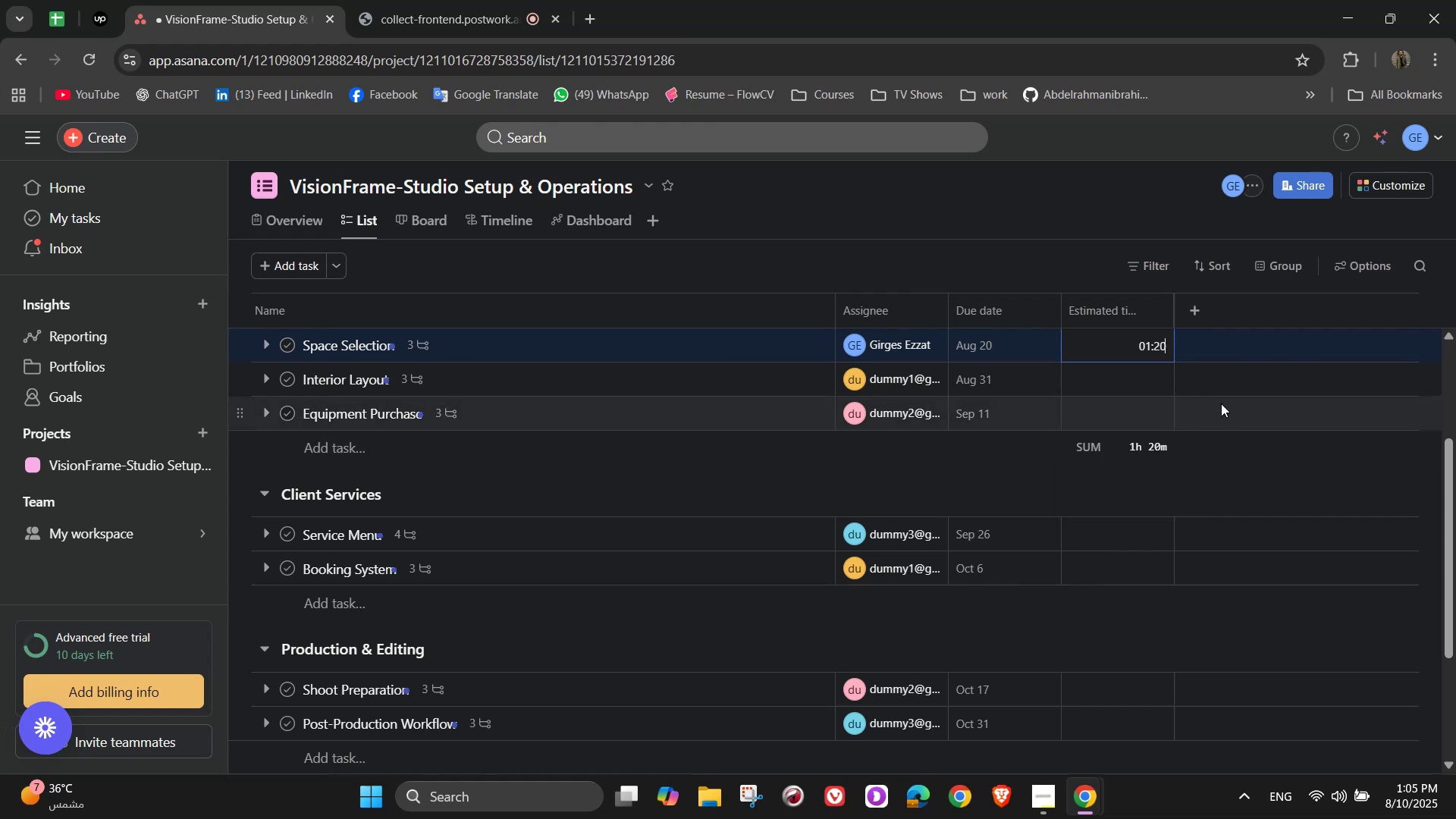 
key(Numpad0)
 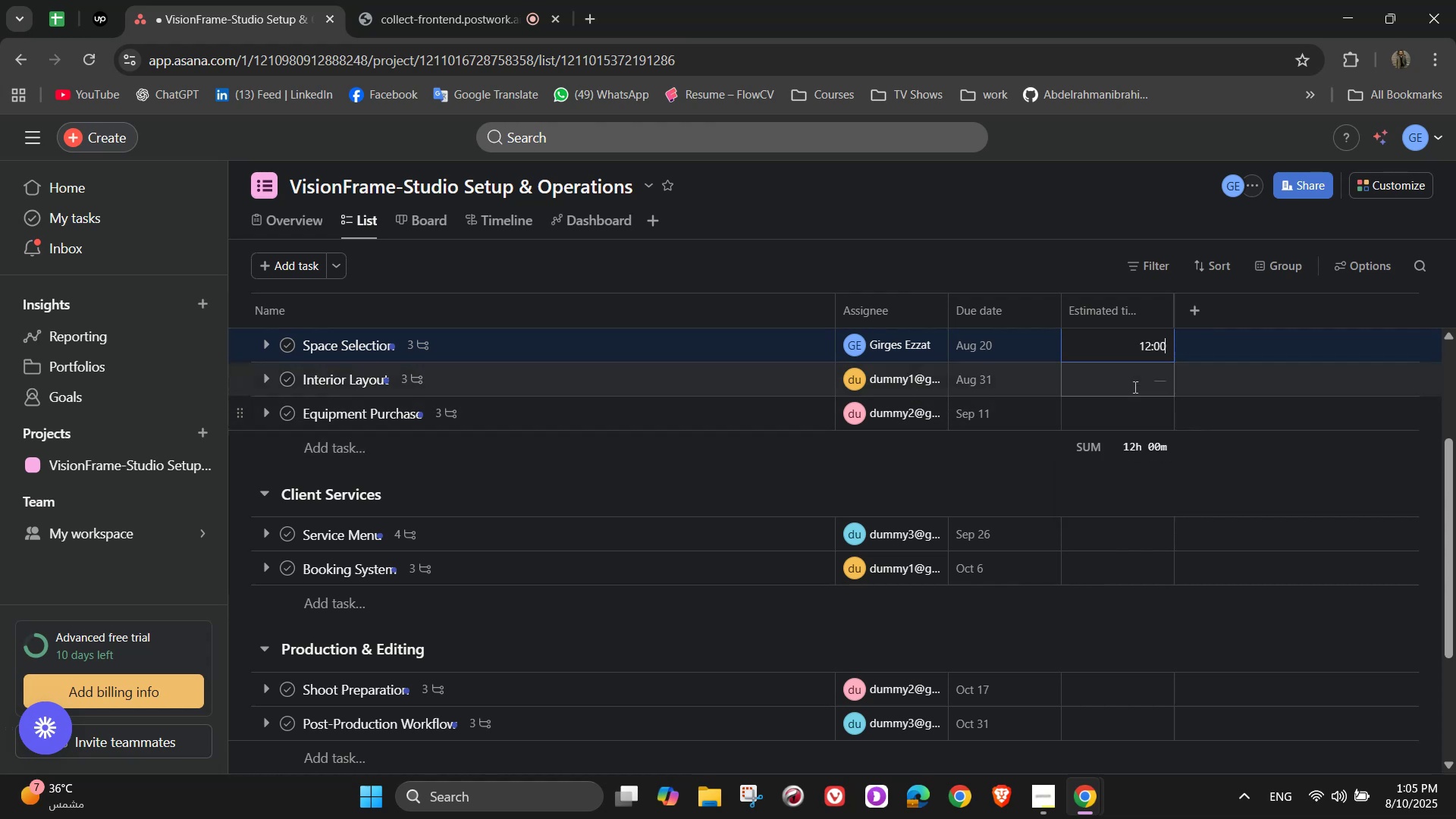 
left_click([1133, 376])
 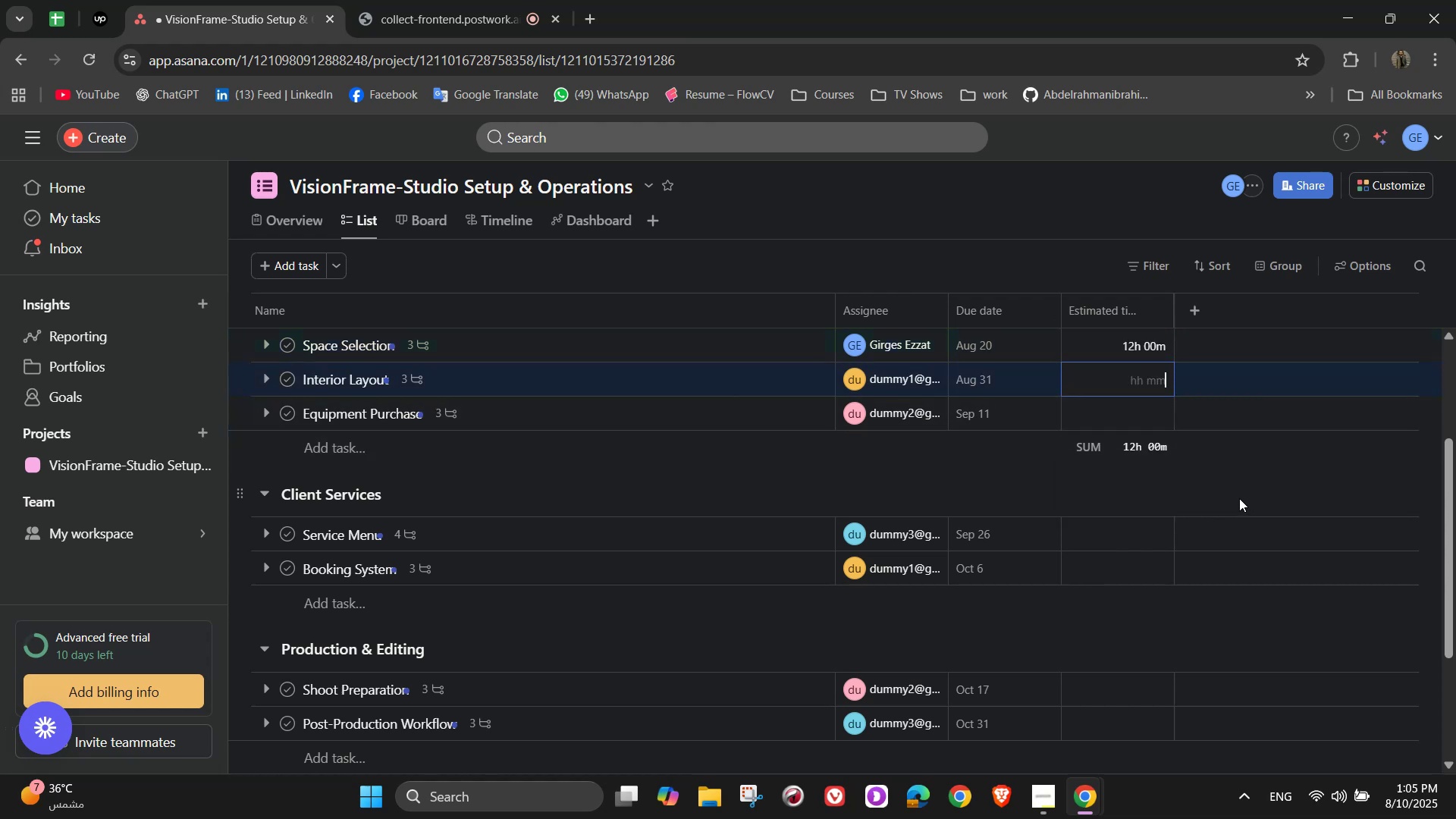 
wait(10.81)
 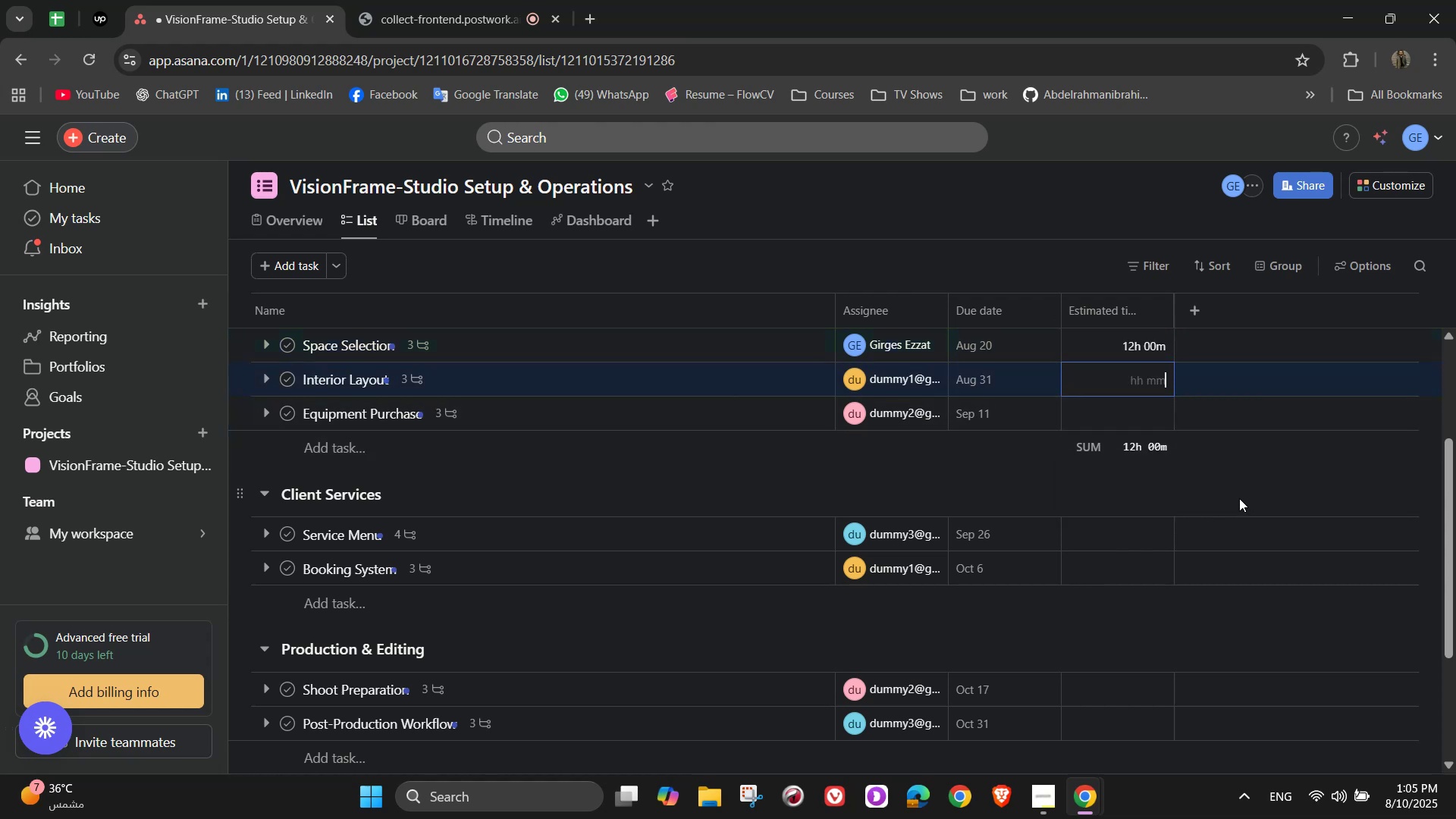 
key(Numpad1)
 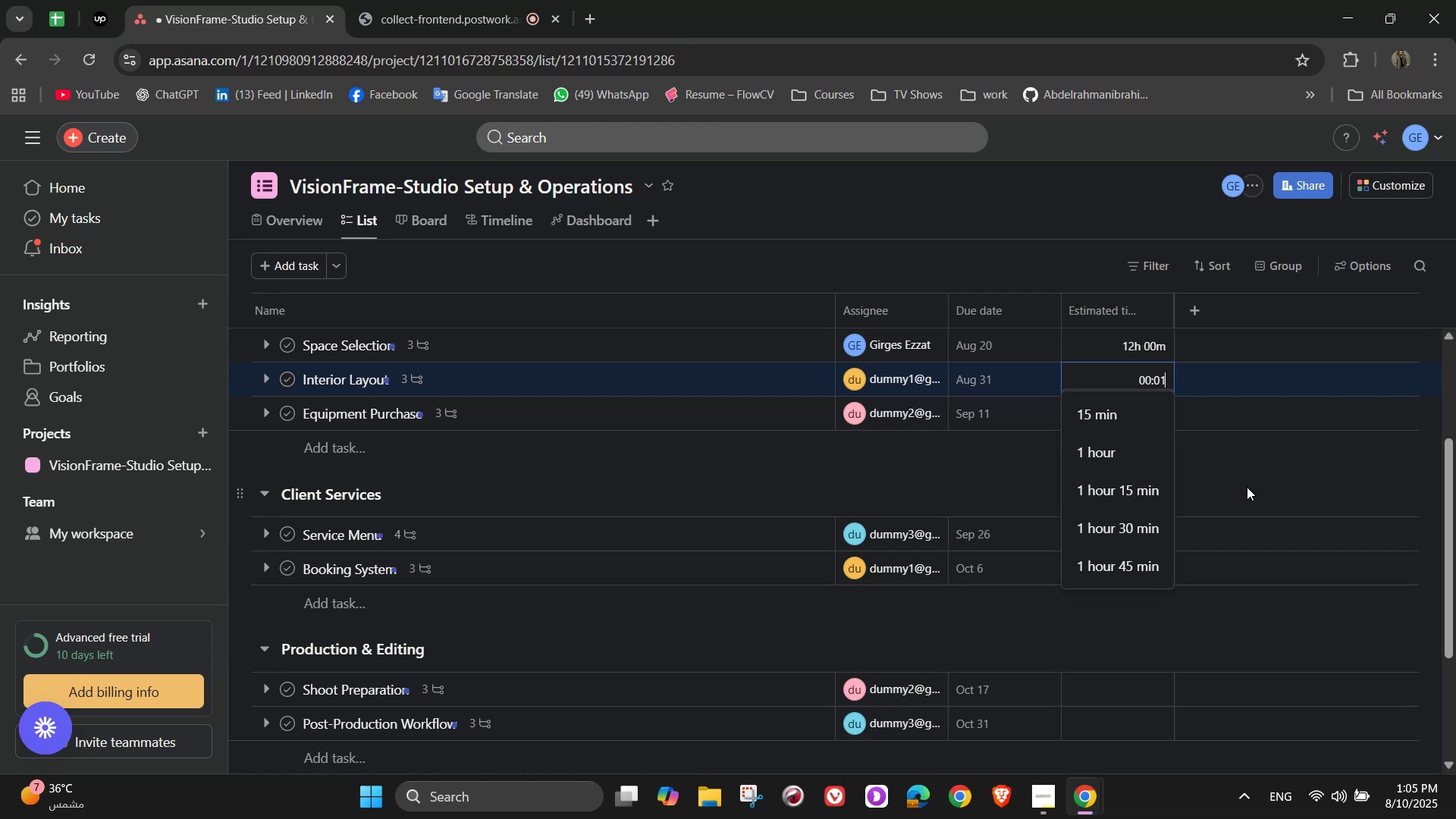 
key(Numpad8)
 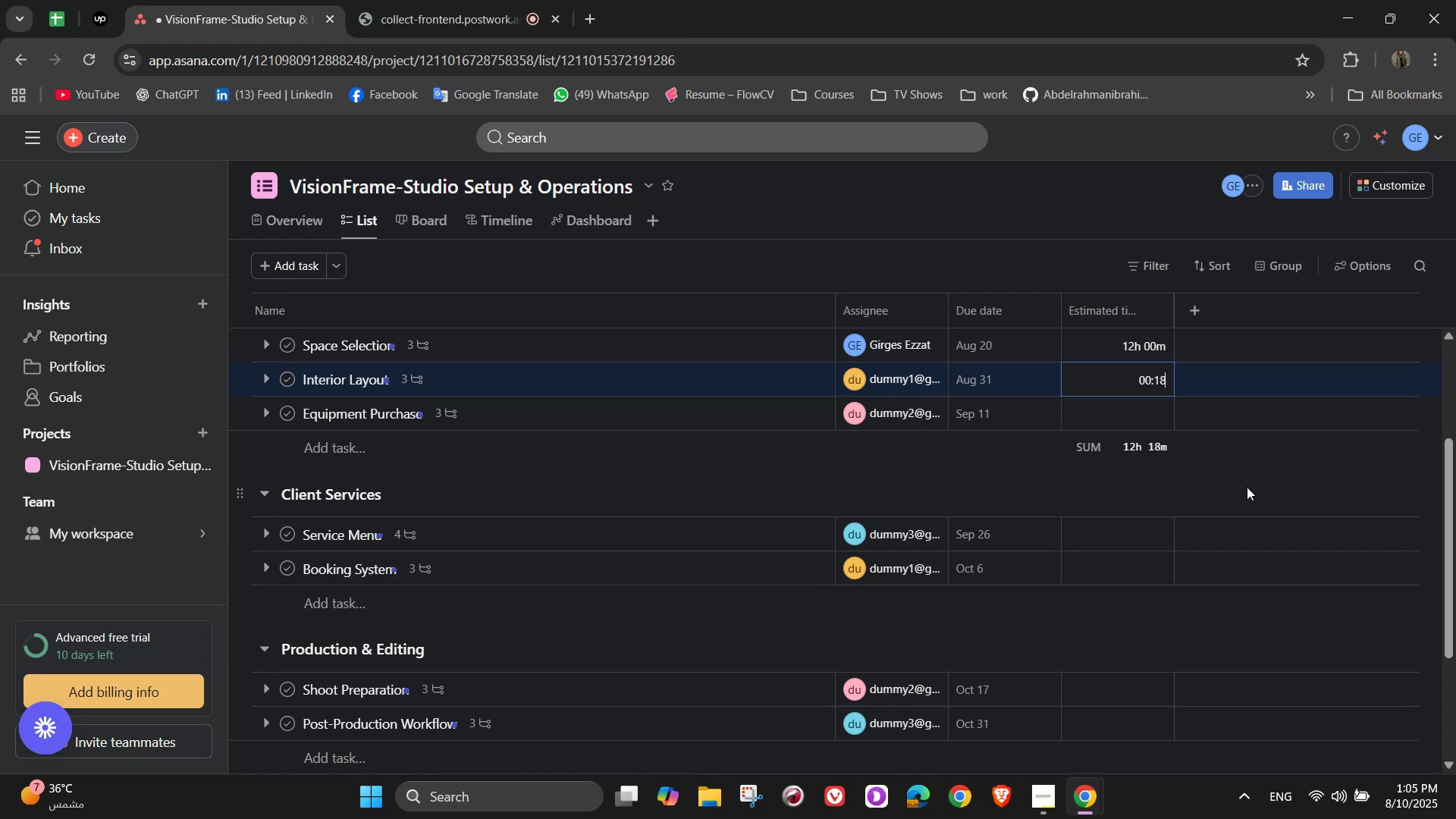 
key(Numpad0)
 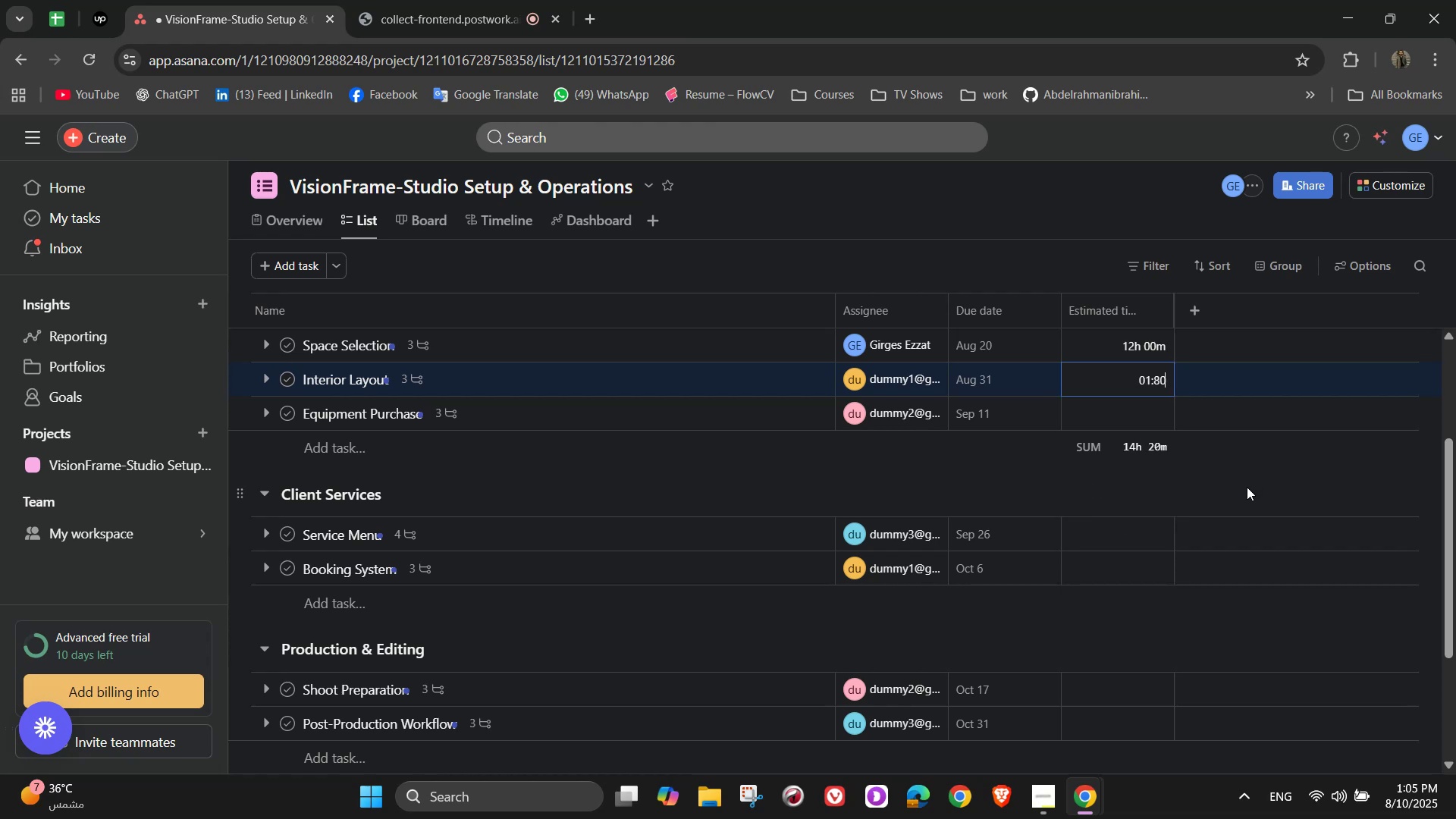 
key(Numpad0)
 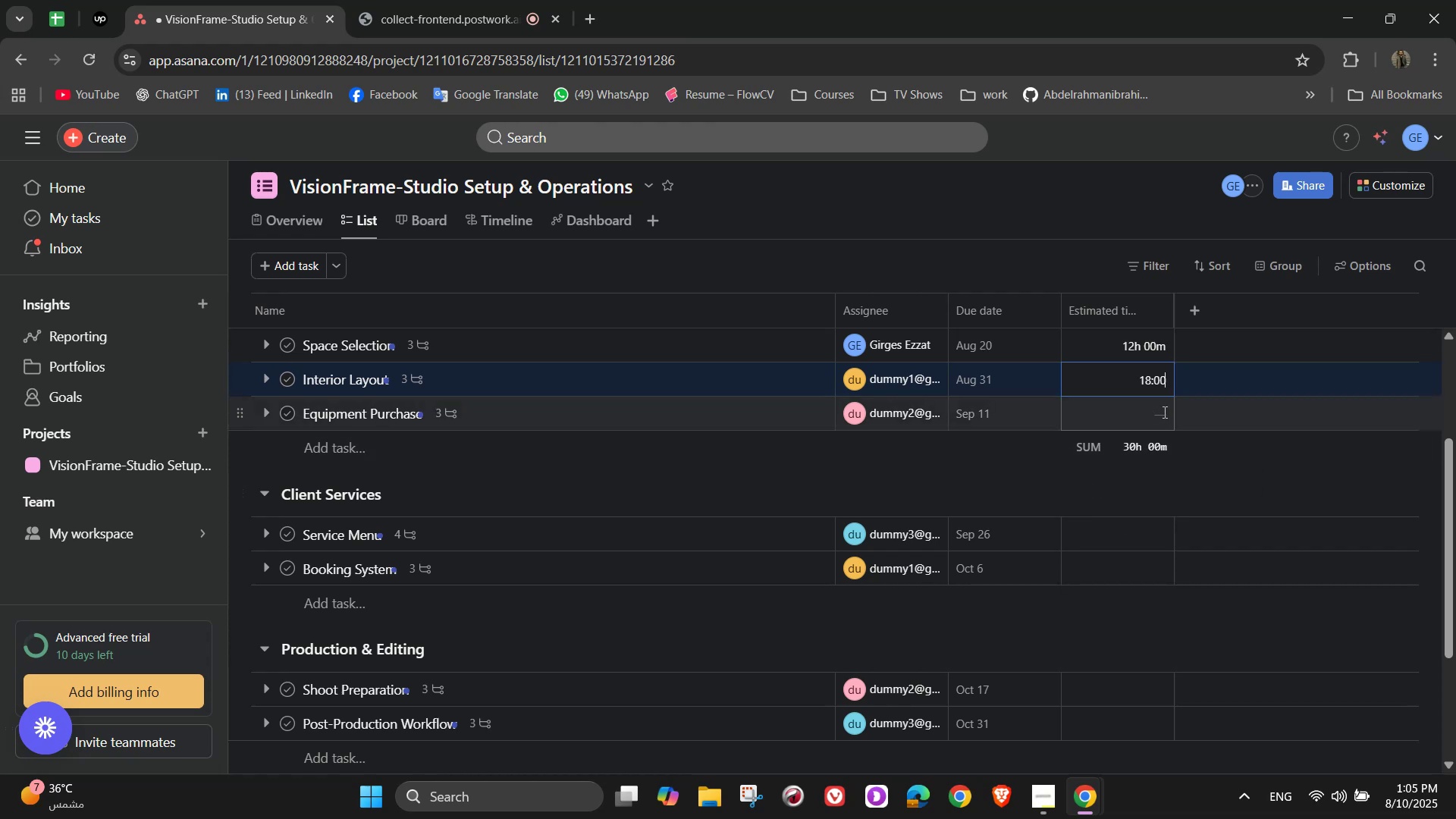 
left_click([1163, 412])
 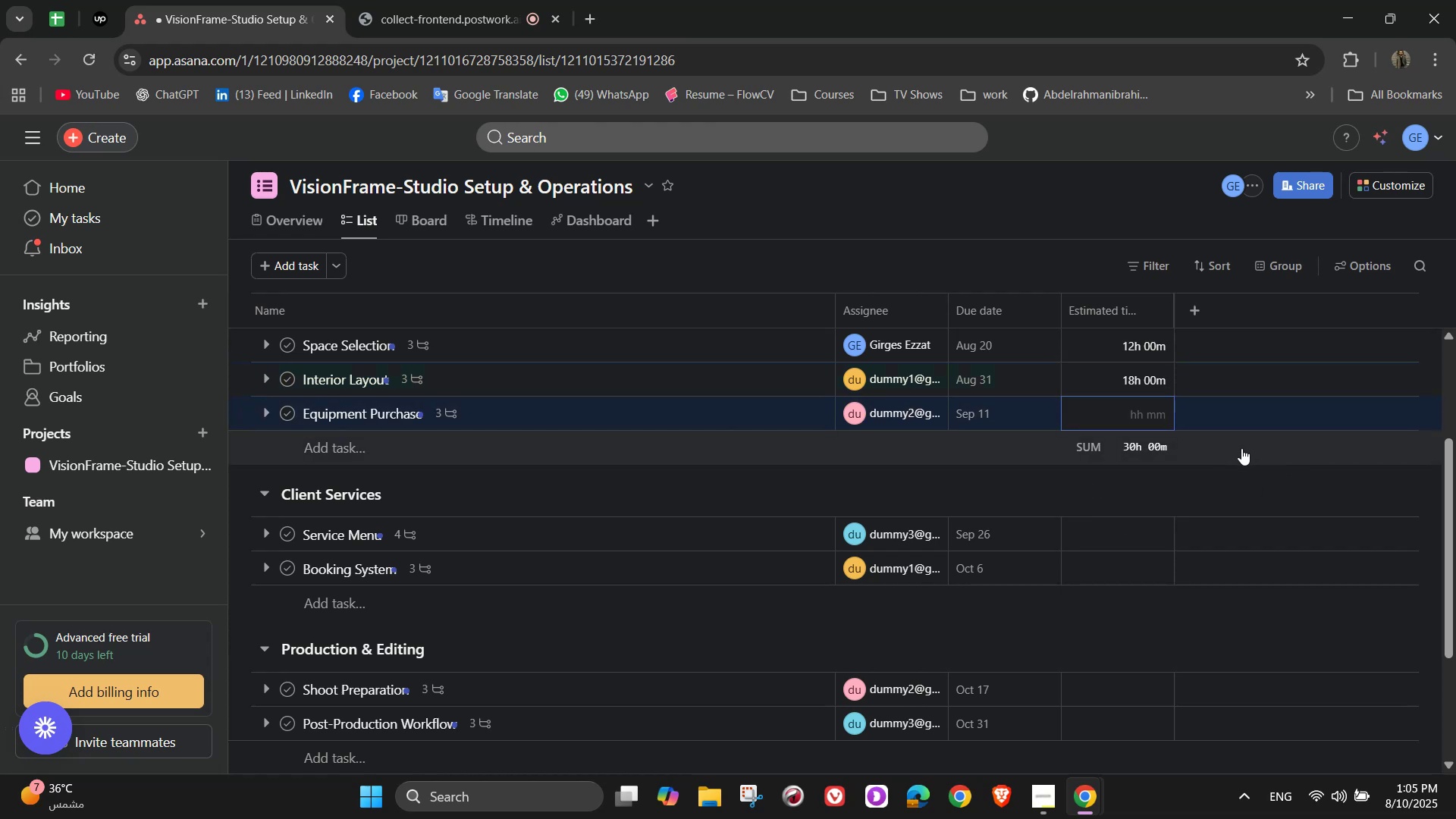 
wait(8.89)
 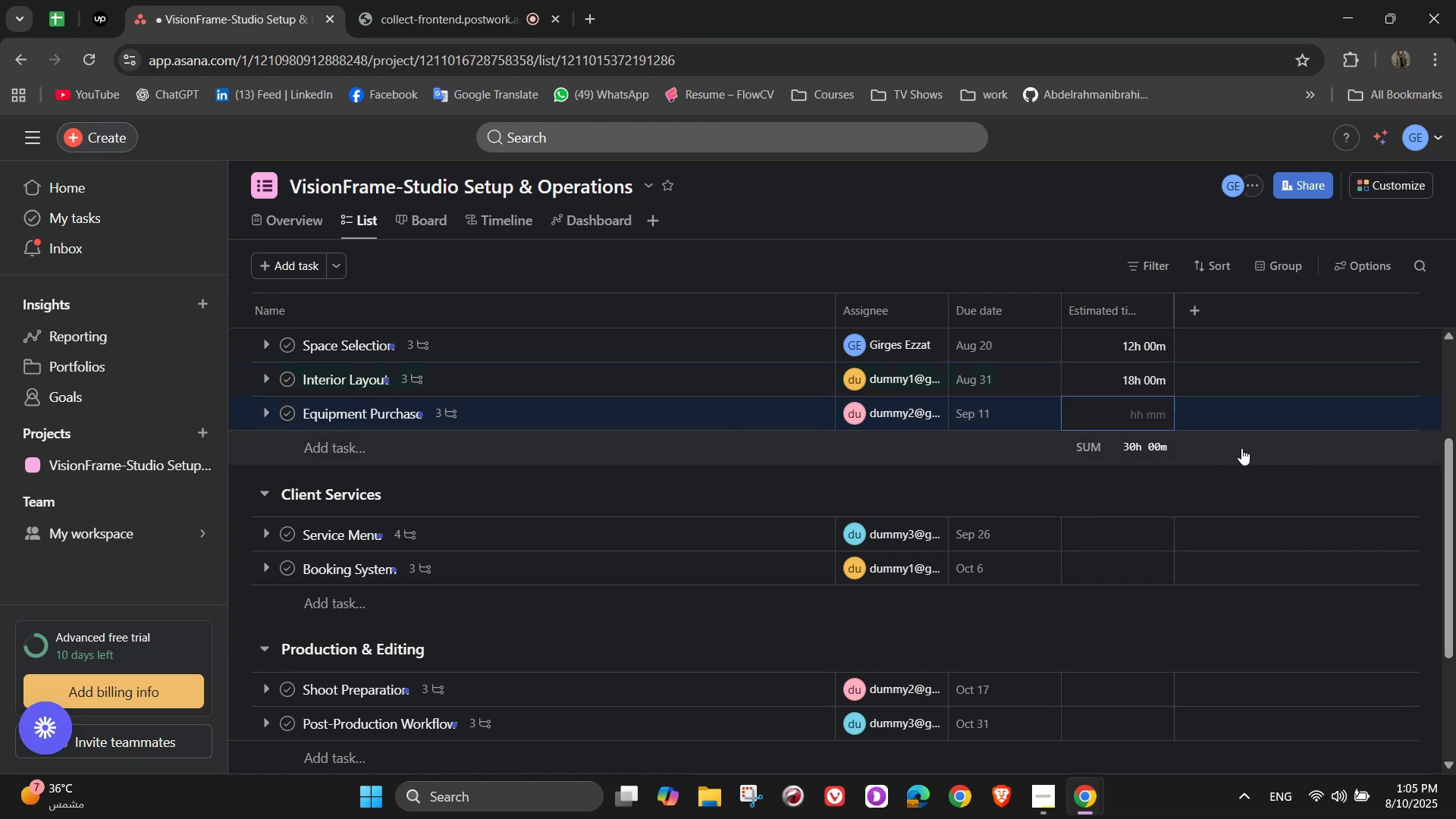 
key(Numpad1)
 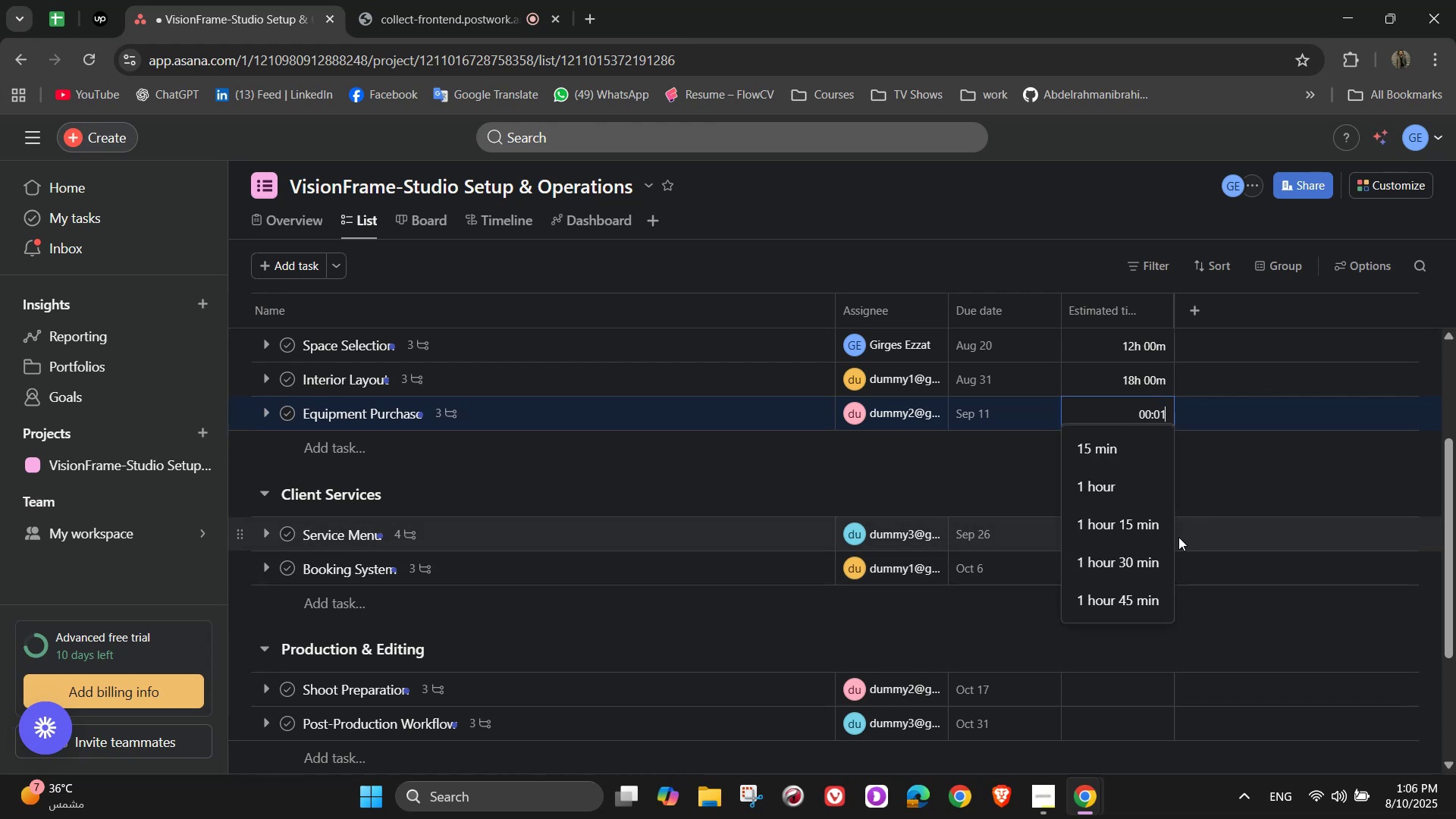 
key(Numpad5)
 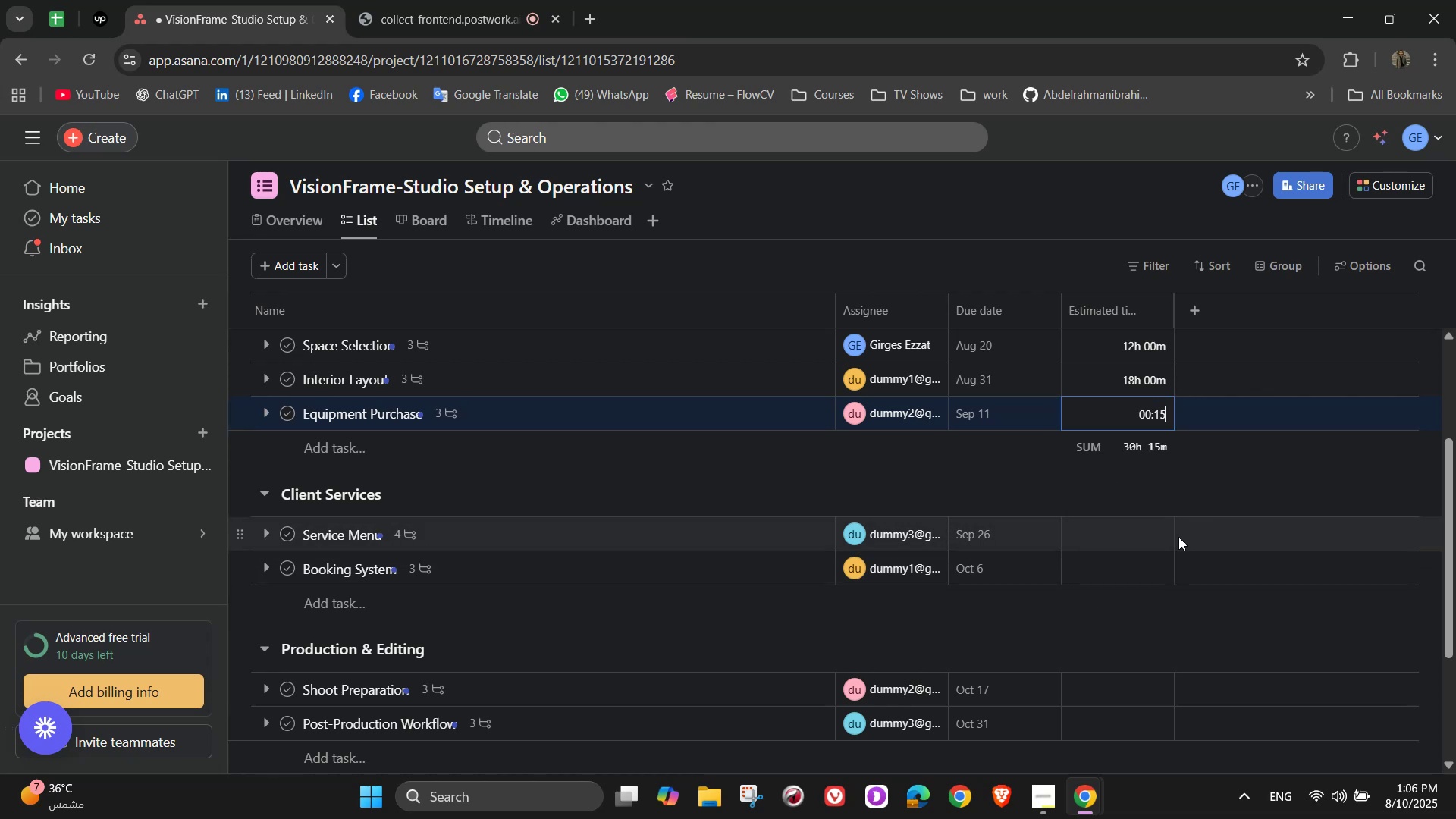 
key(Numpad0)
 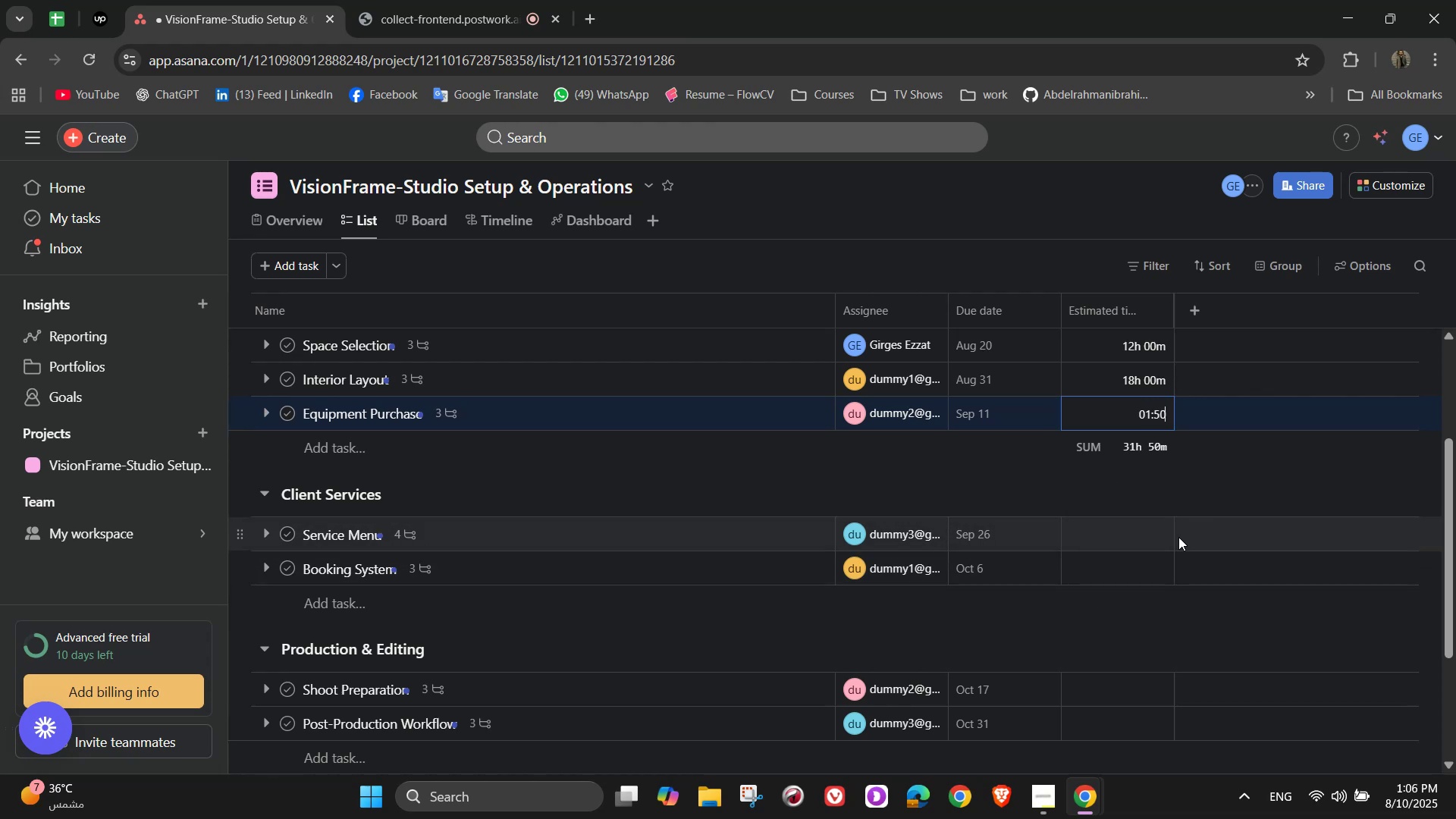 
key(Numpad0)
 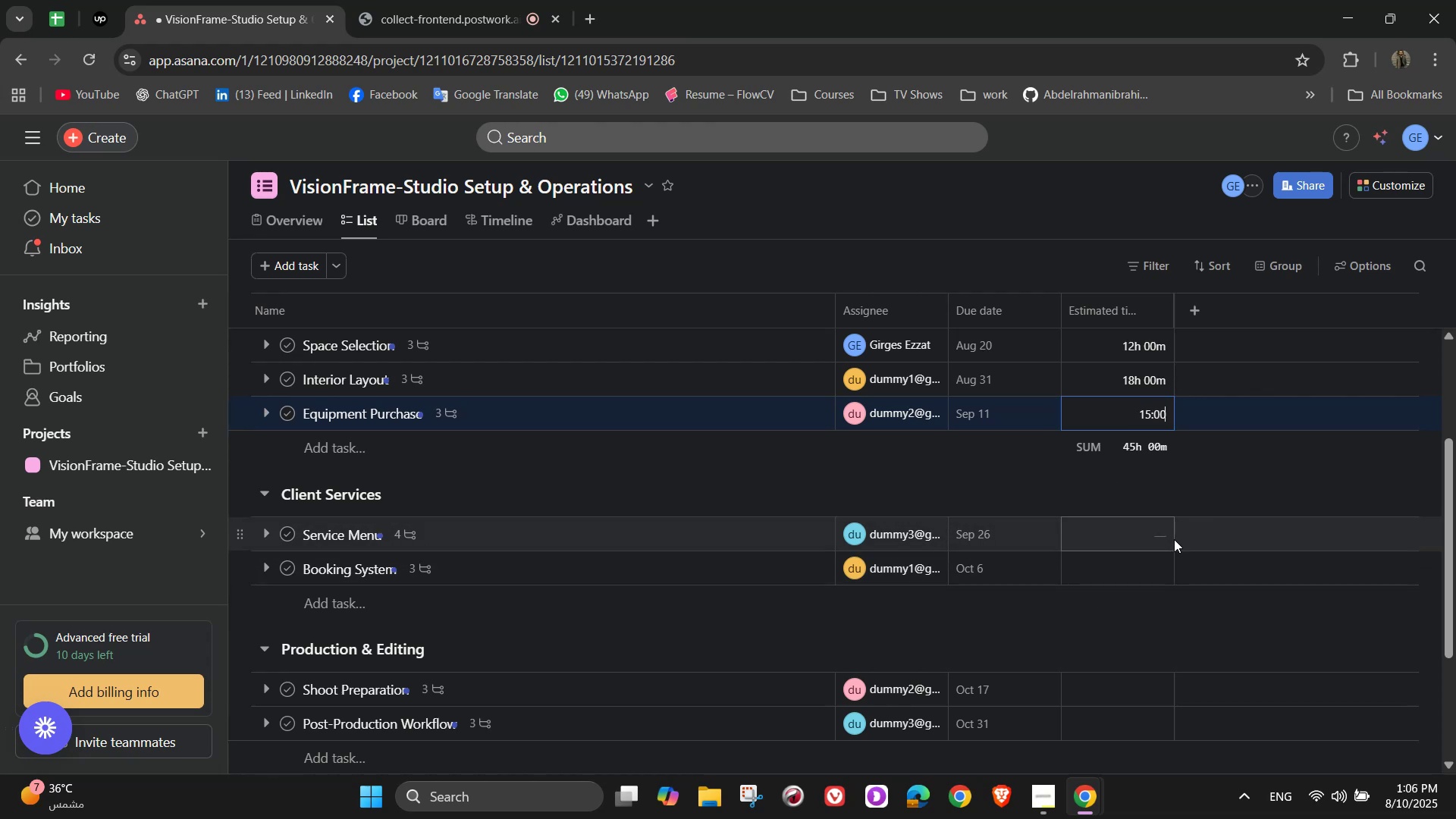 
mouse_move([1158, 523])
 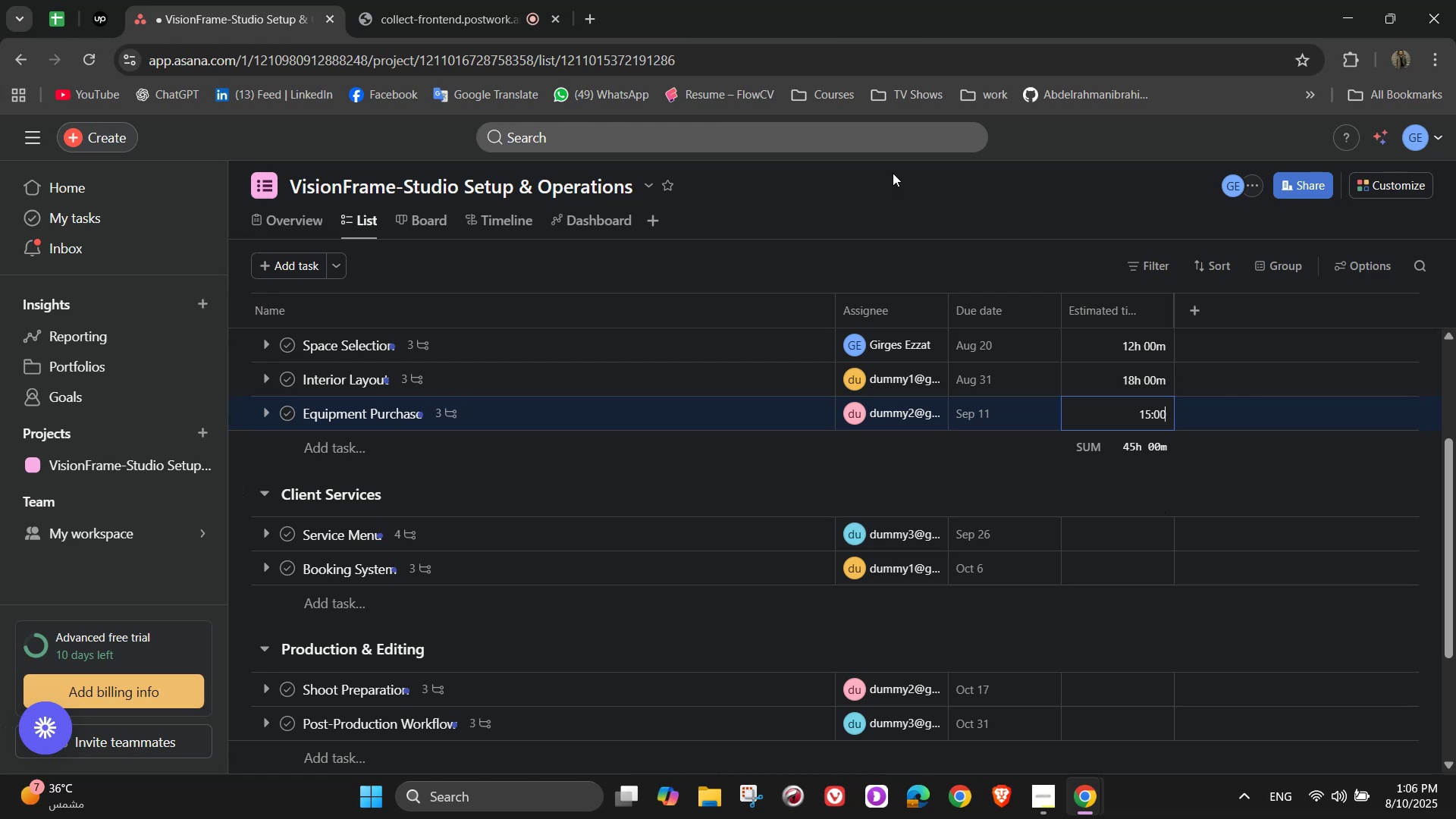 
wait(6.63)
 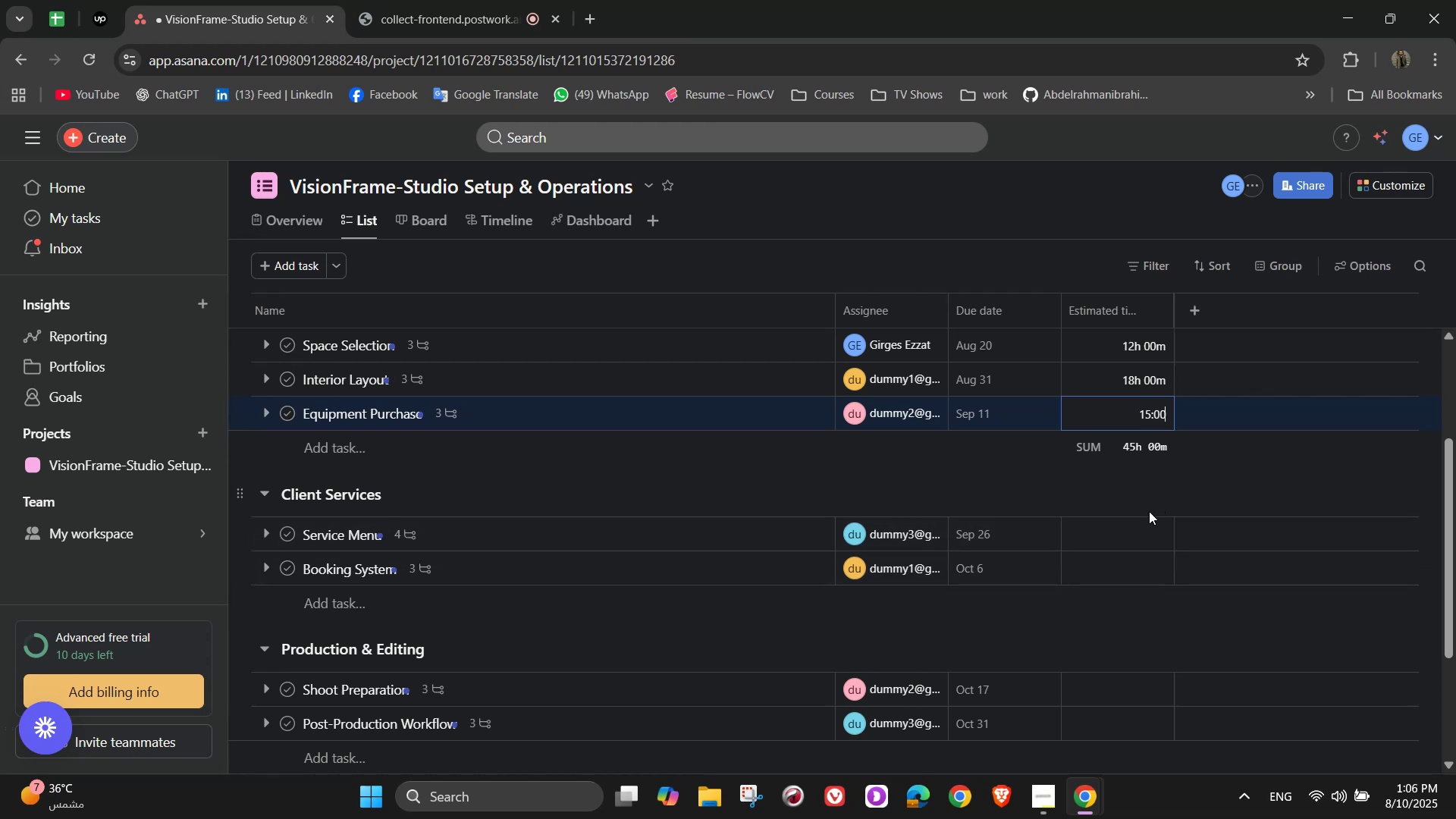 
left_click([1138, 525])
 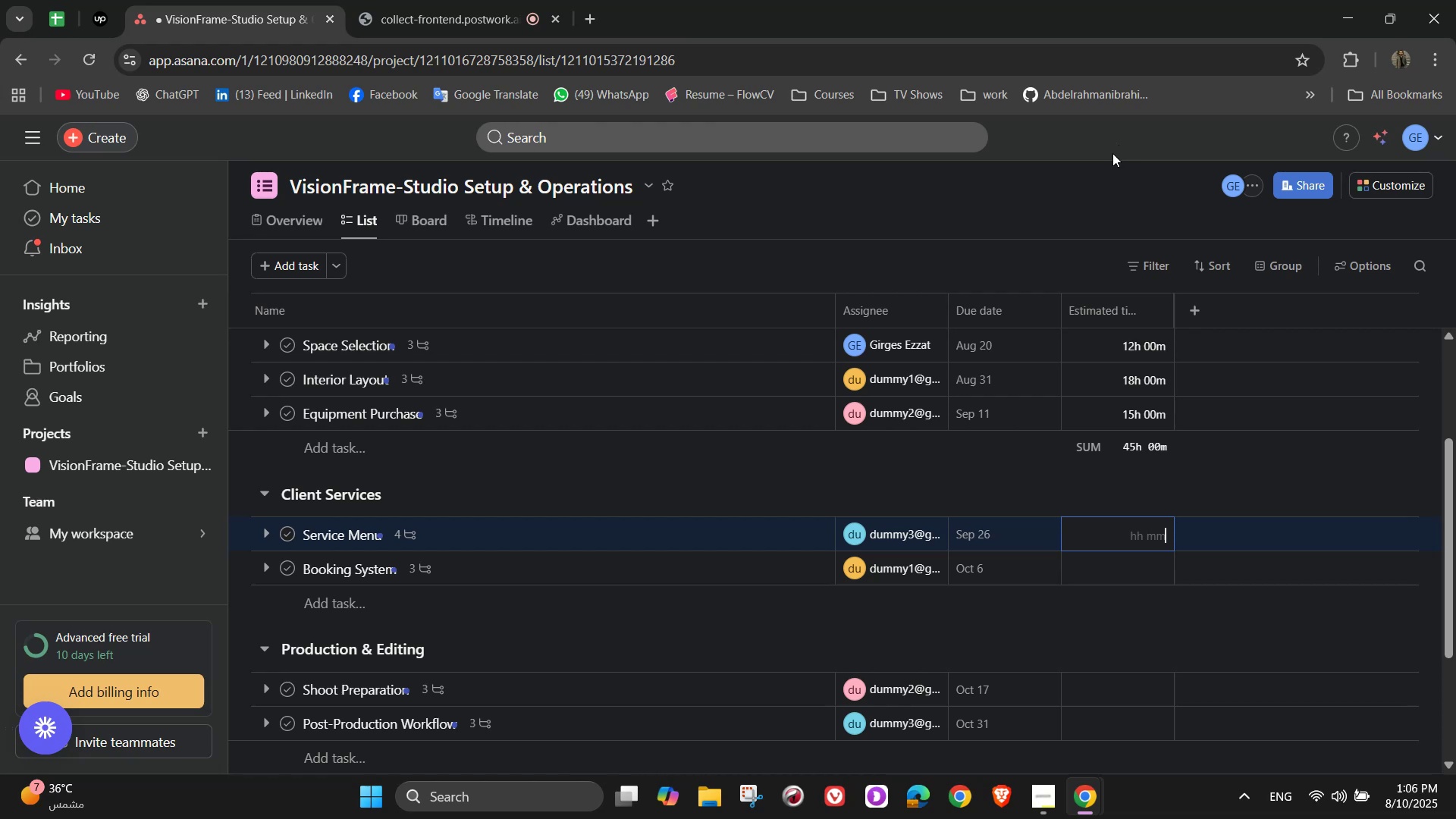 
wait(21.46)
 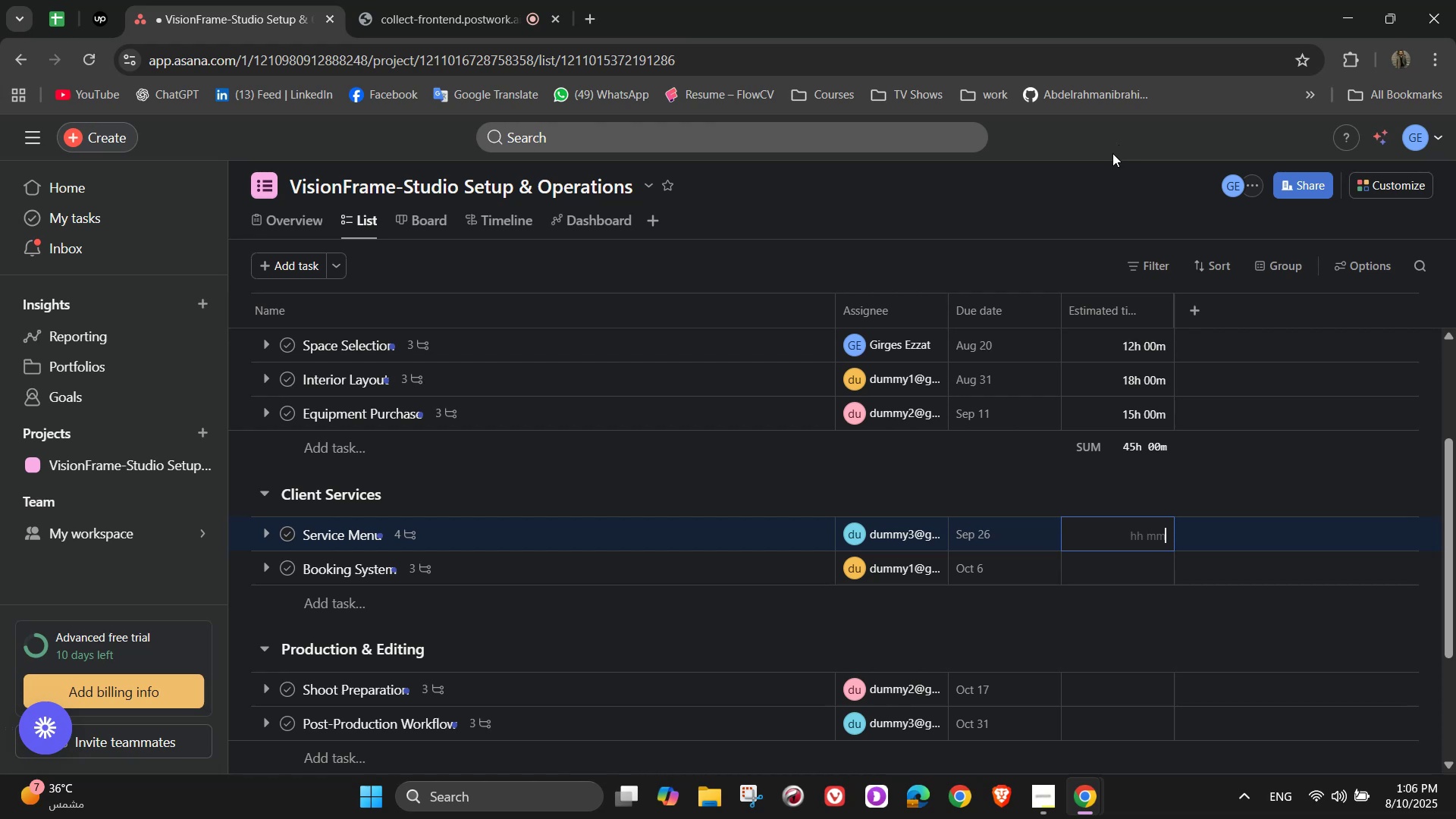 
key(Numpad6)
 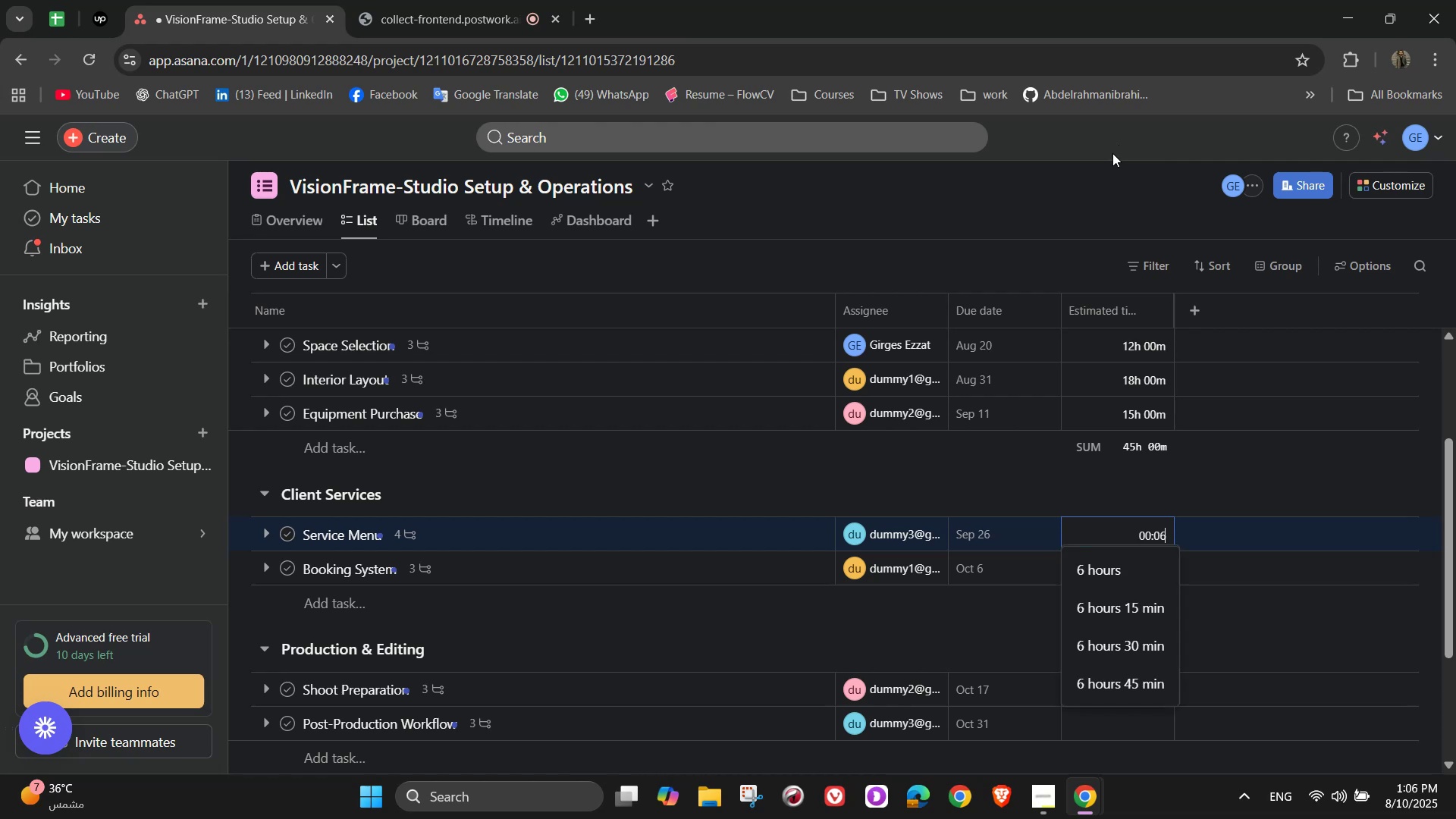 
key(Numpad0)
 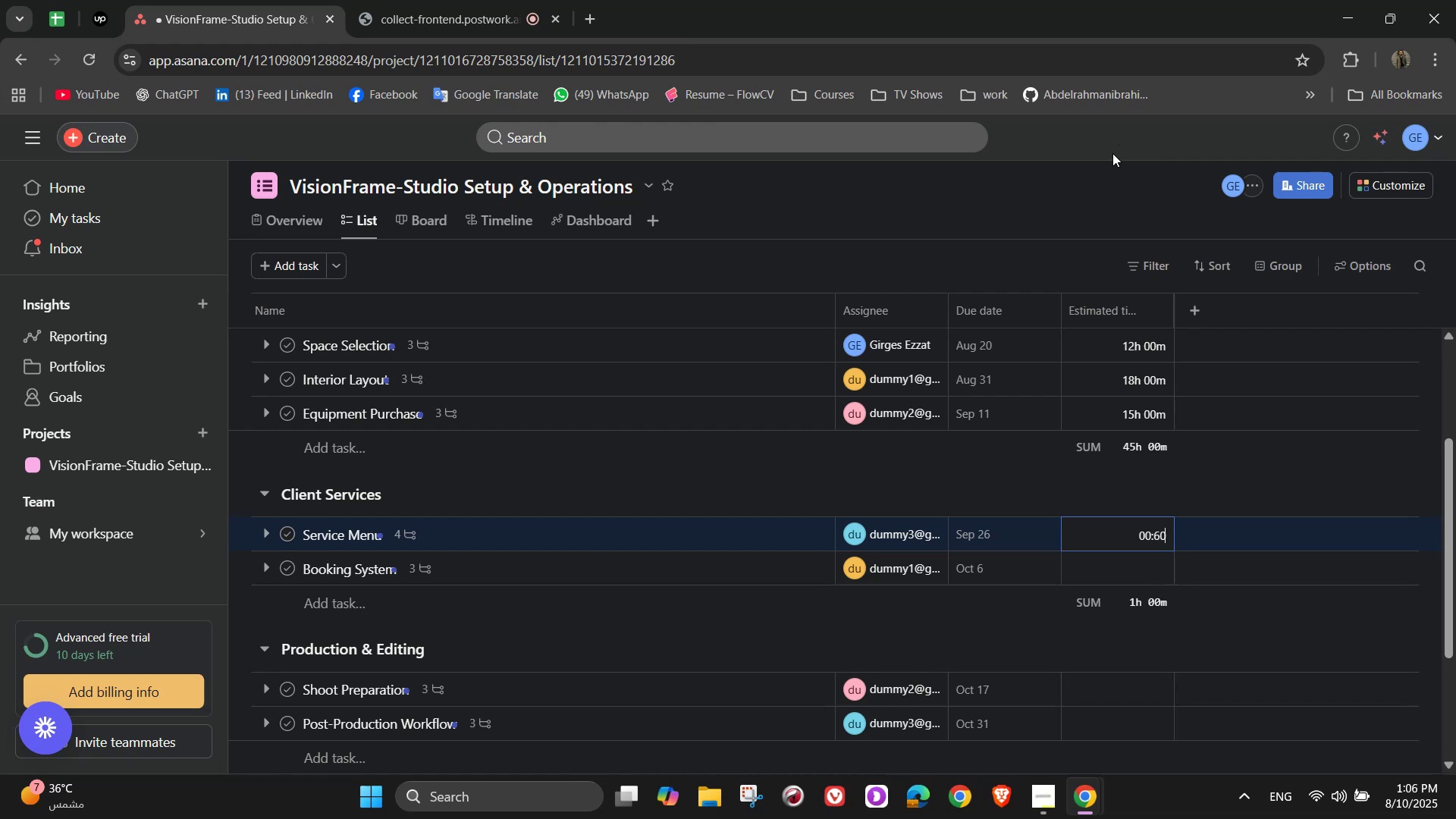 
key(Numpad0)
 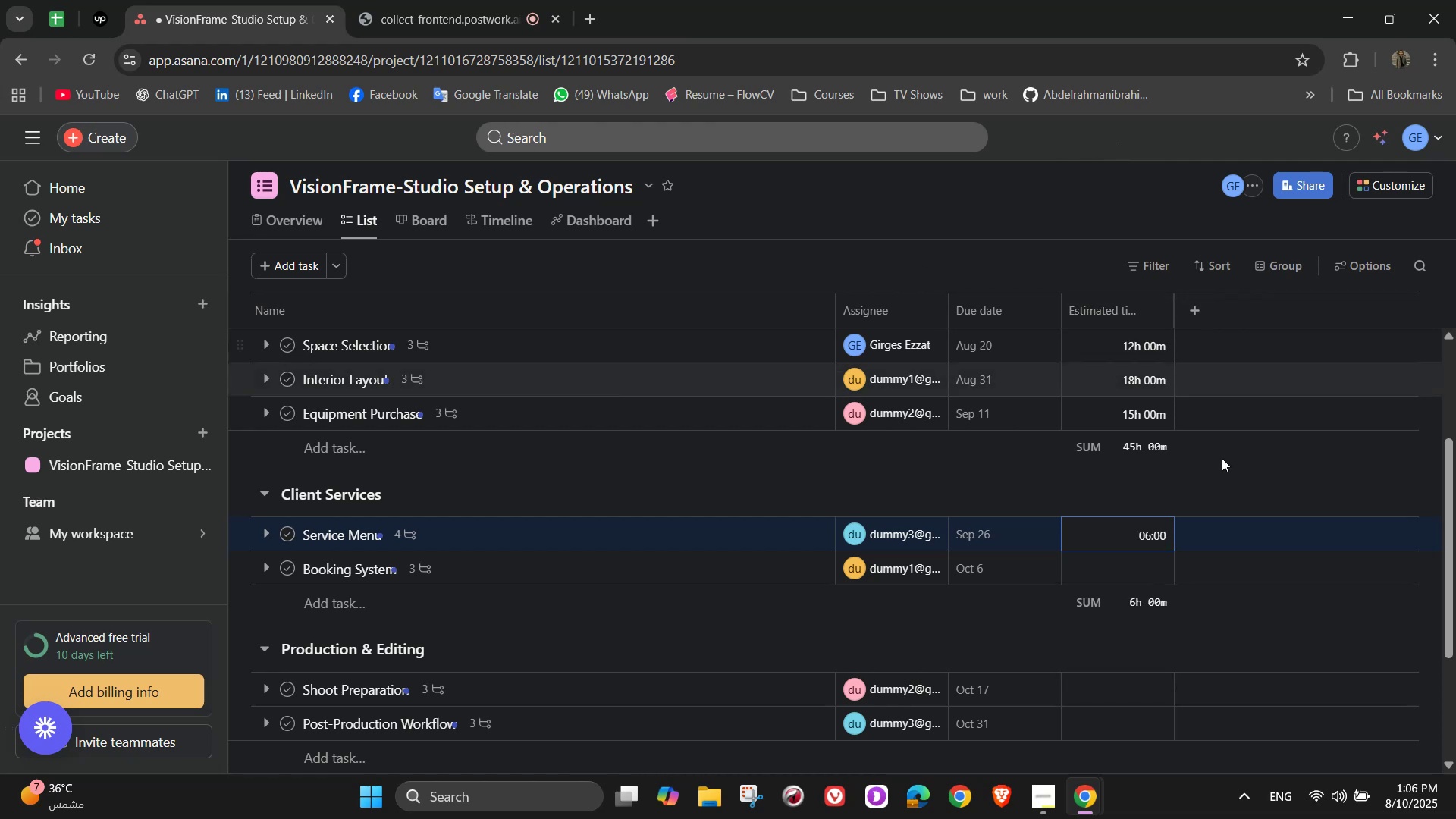 
left_click([1137, 570])
 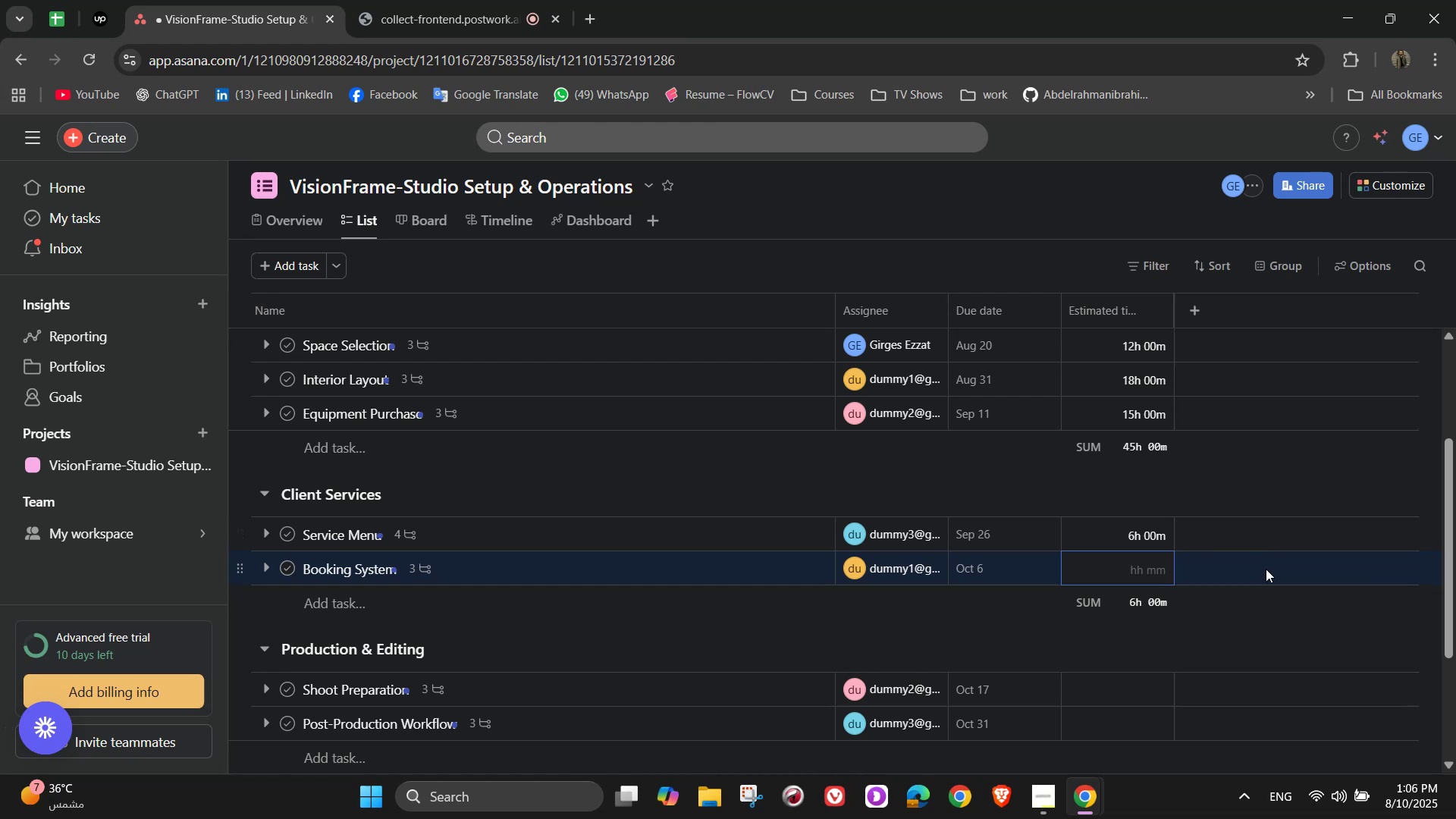 
wait(7.91)
 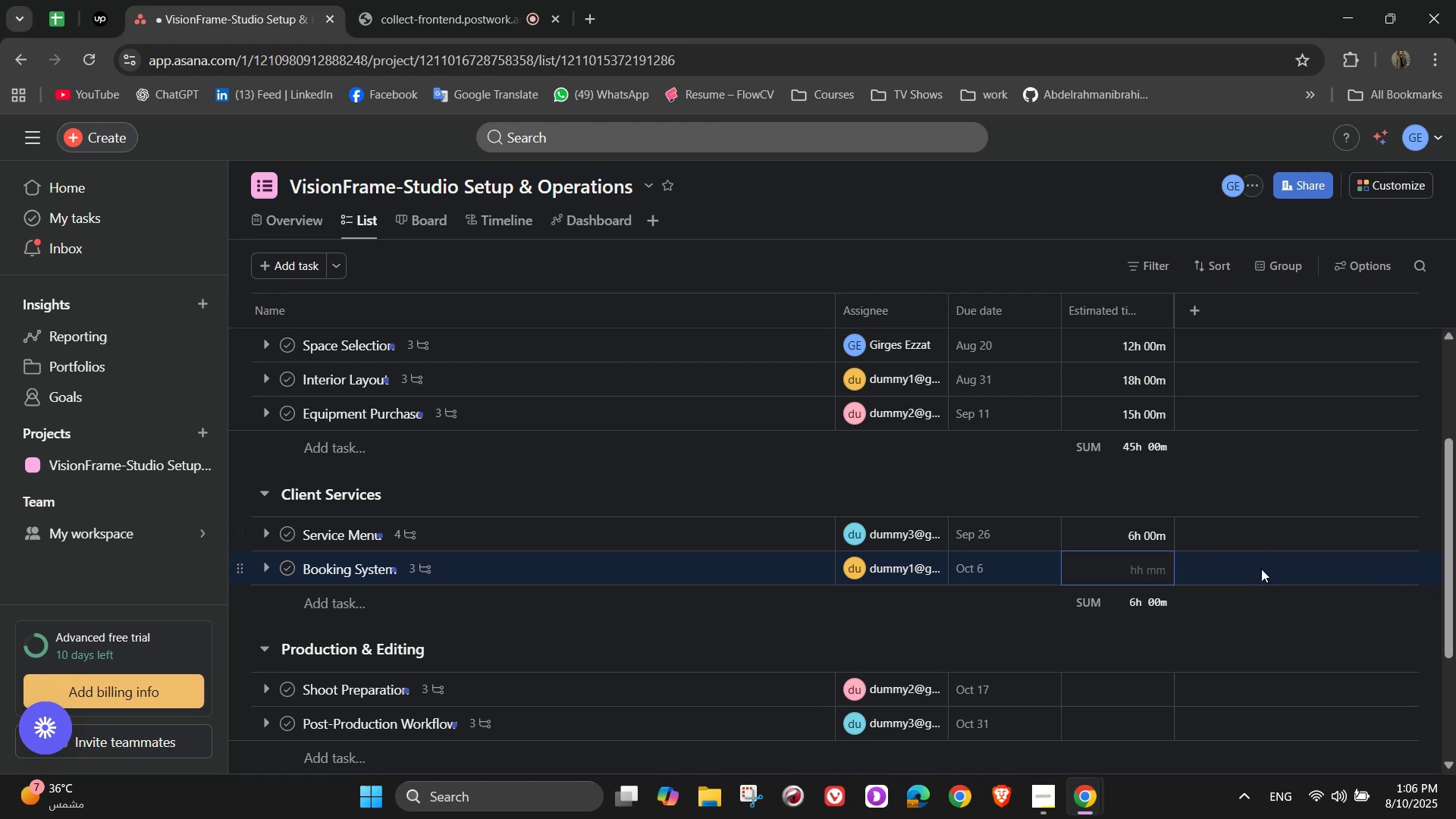 
key(Numpad1)
 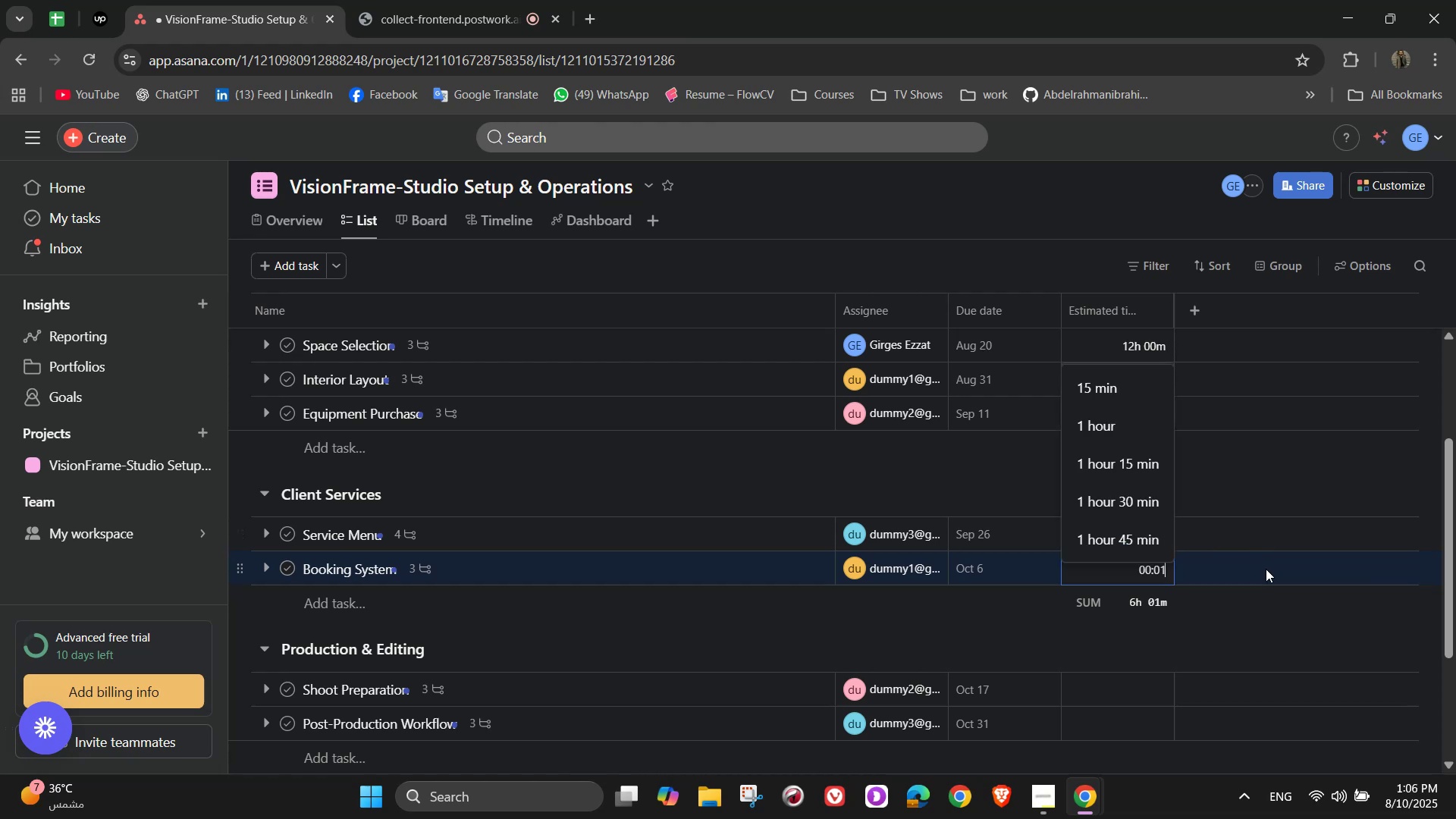 
key(Numpad2)
 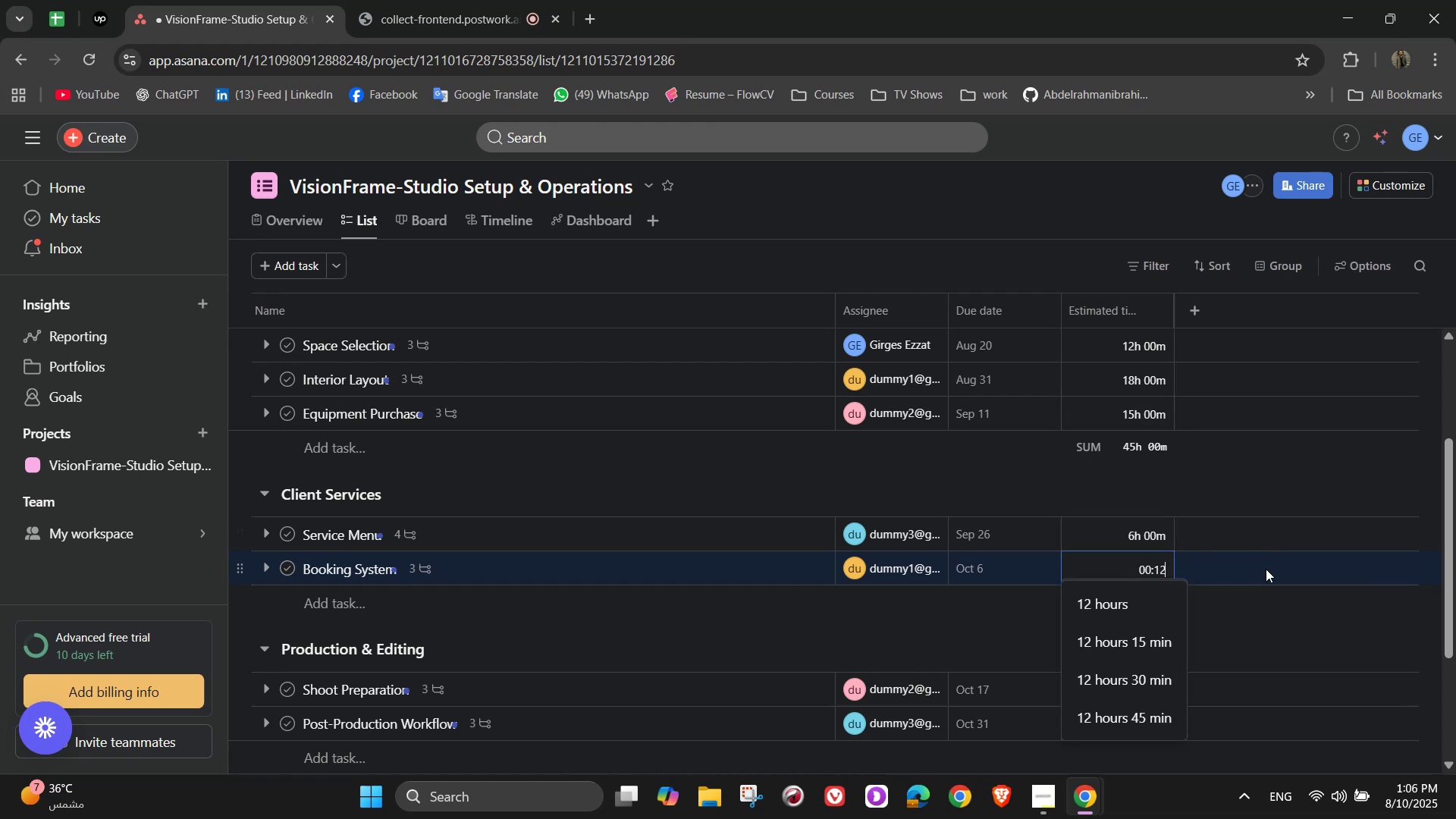 
key(Numpad0)
 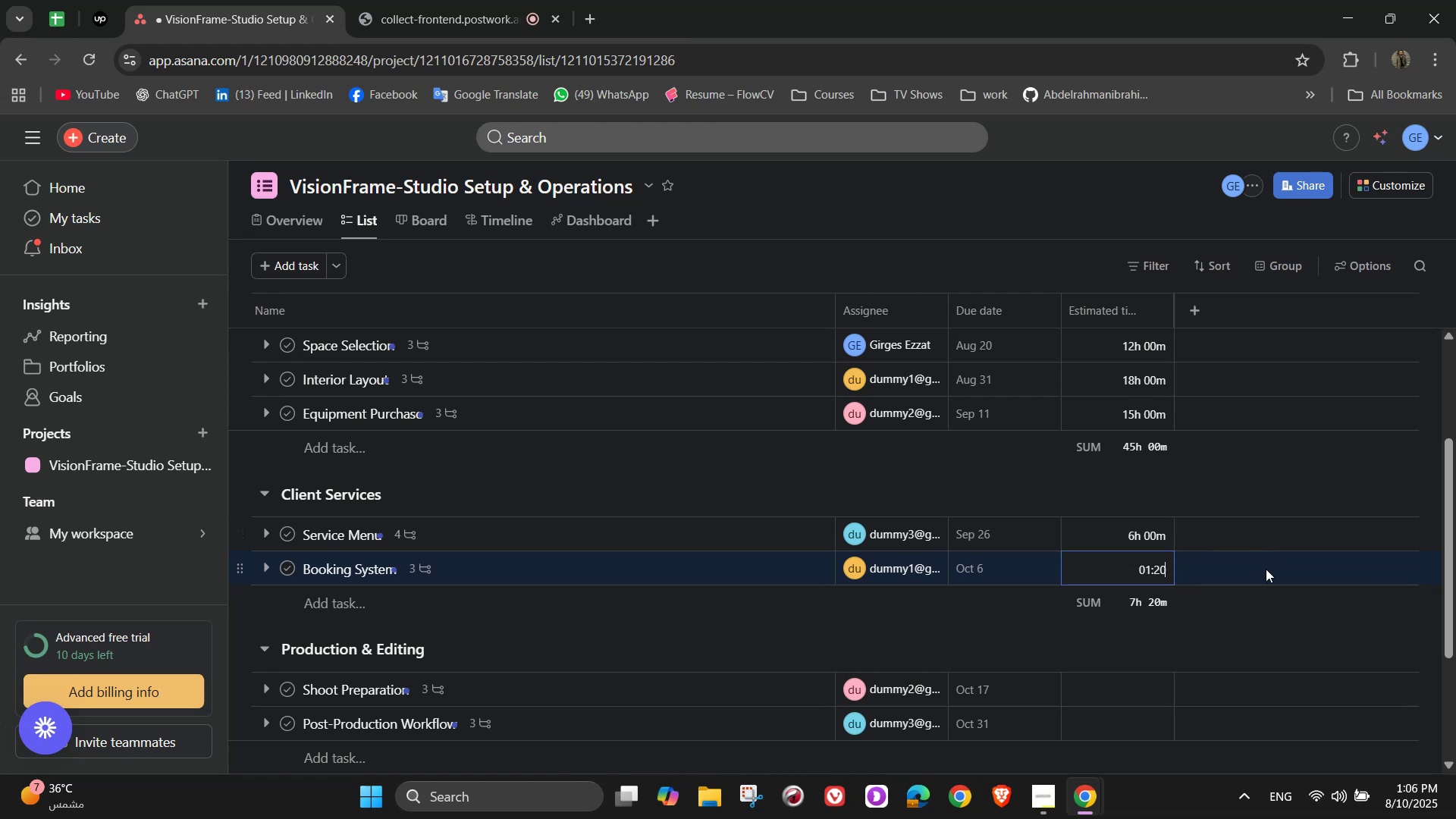 
key(Numpad0)
 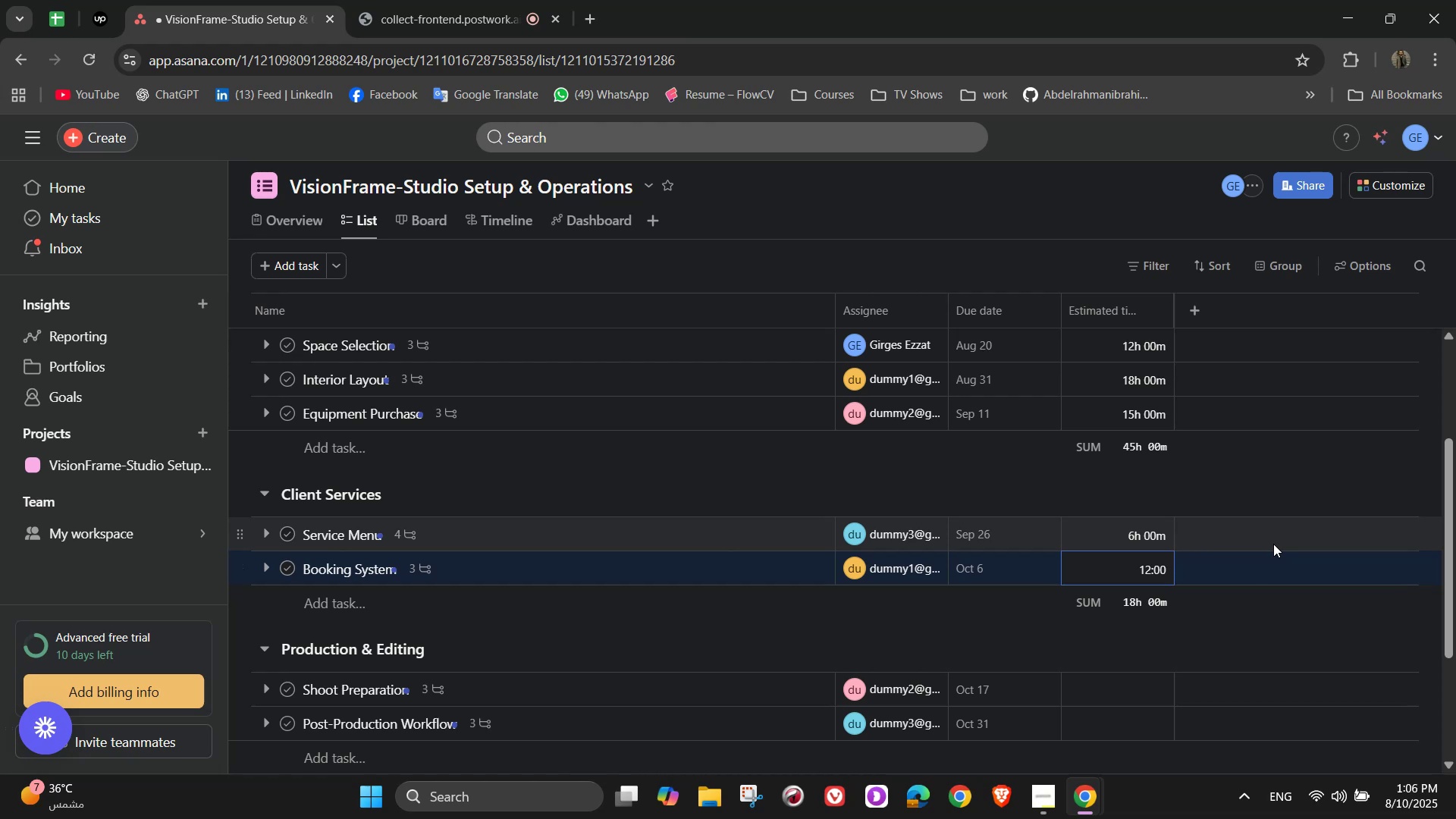 
wait(11.42)
 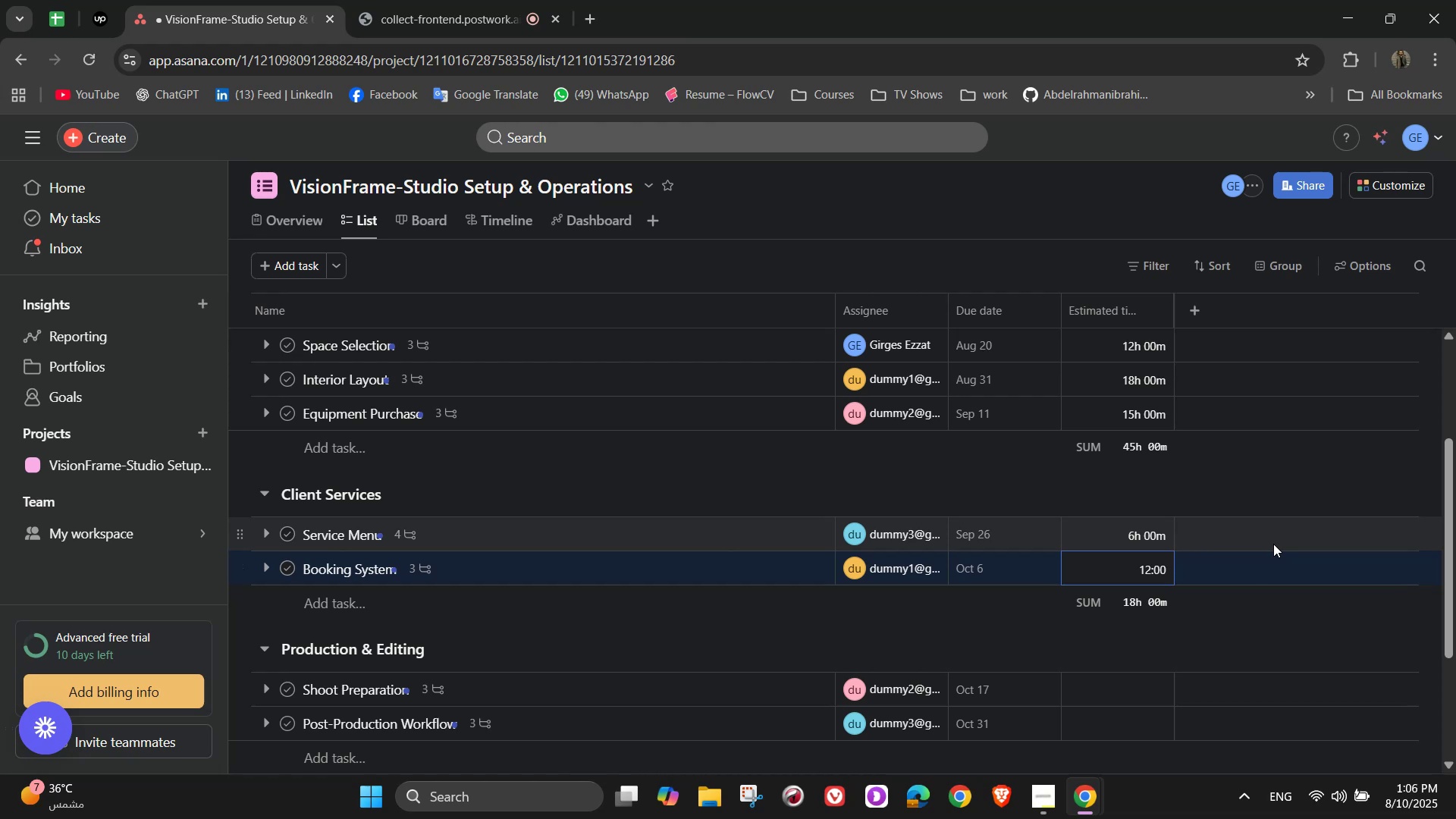 
scroll: coordinate [1153, 626], scroll_direction: down, amount: 2.0
 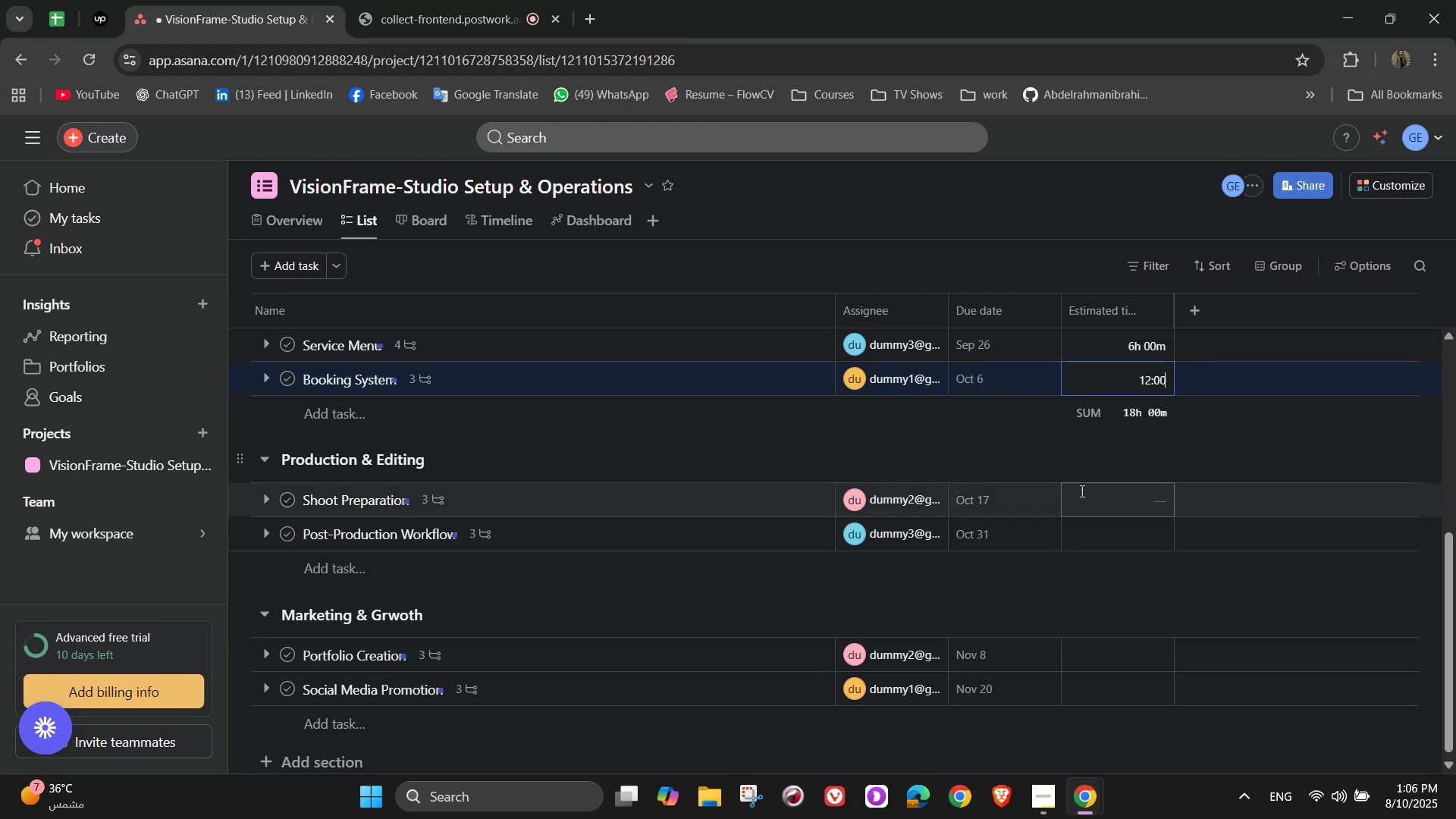 
left_click([1092, 503])
 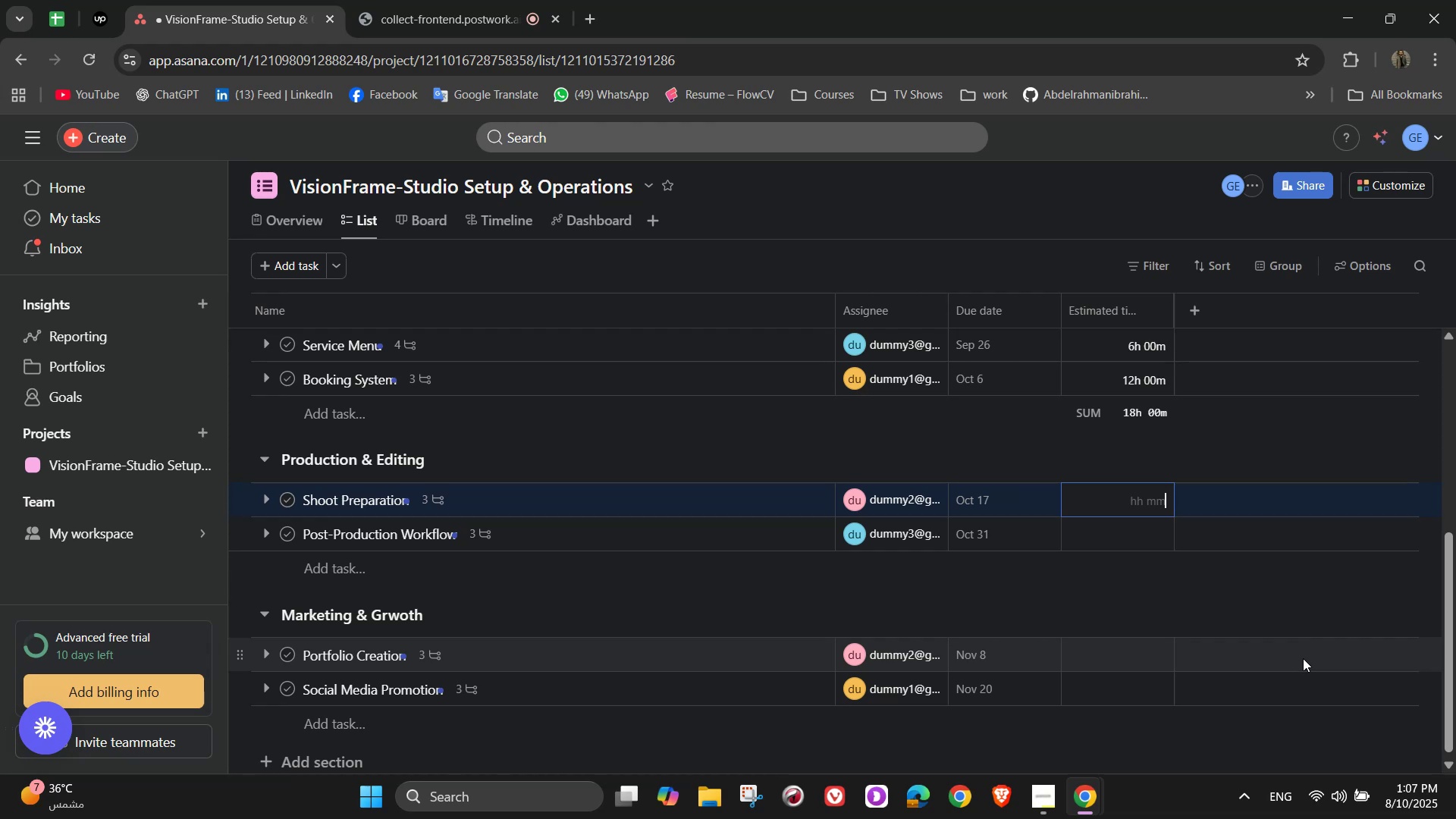 
wait(28.72)
 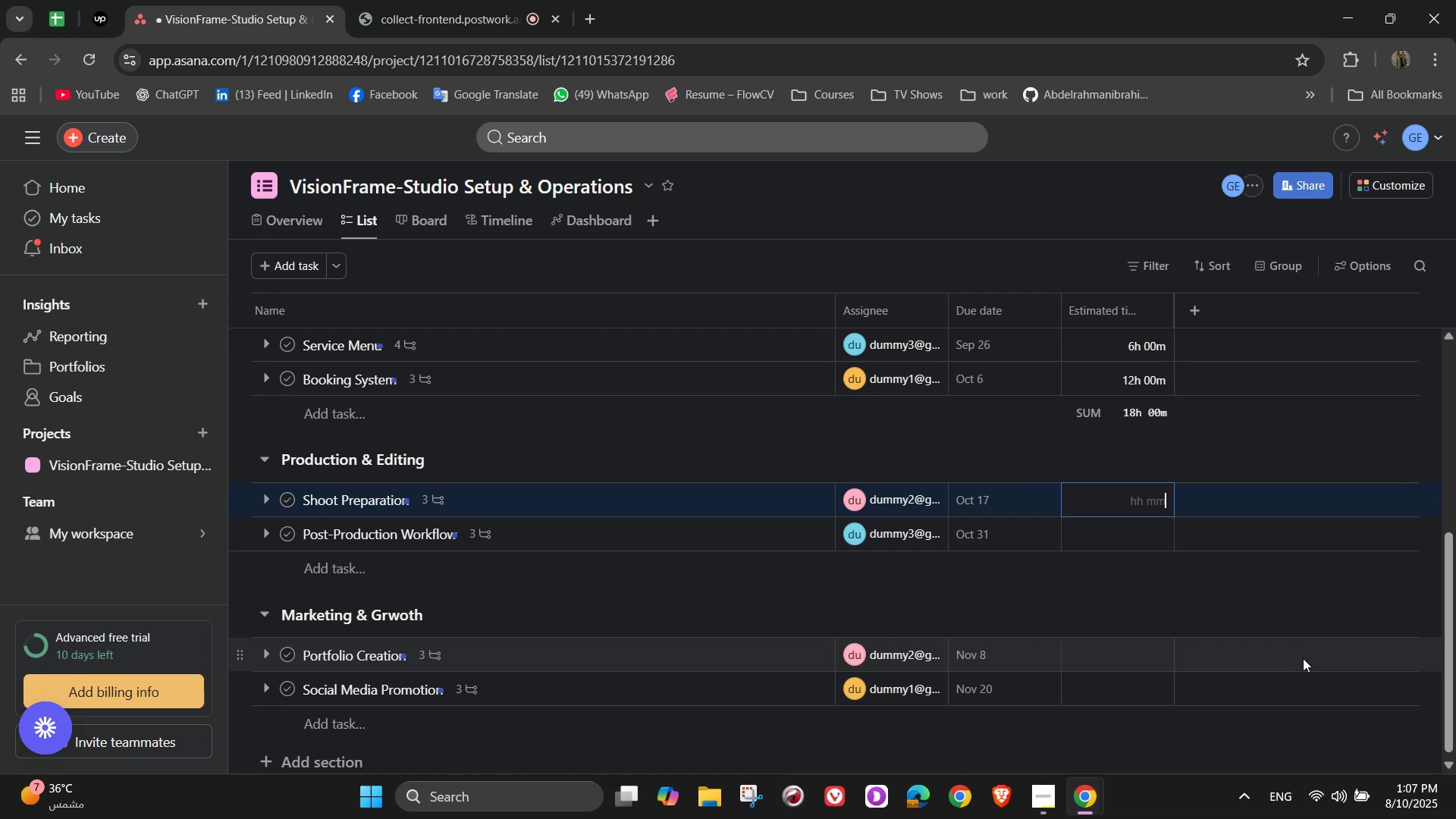 
key(Numpad1)
 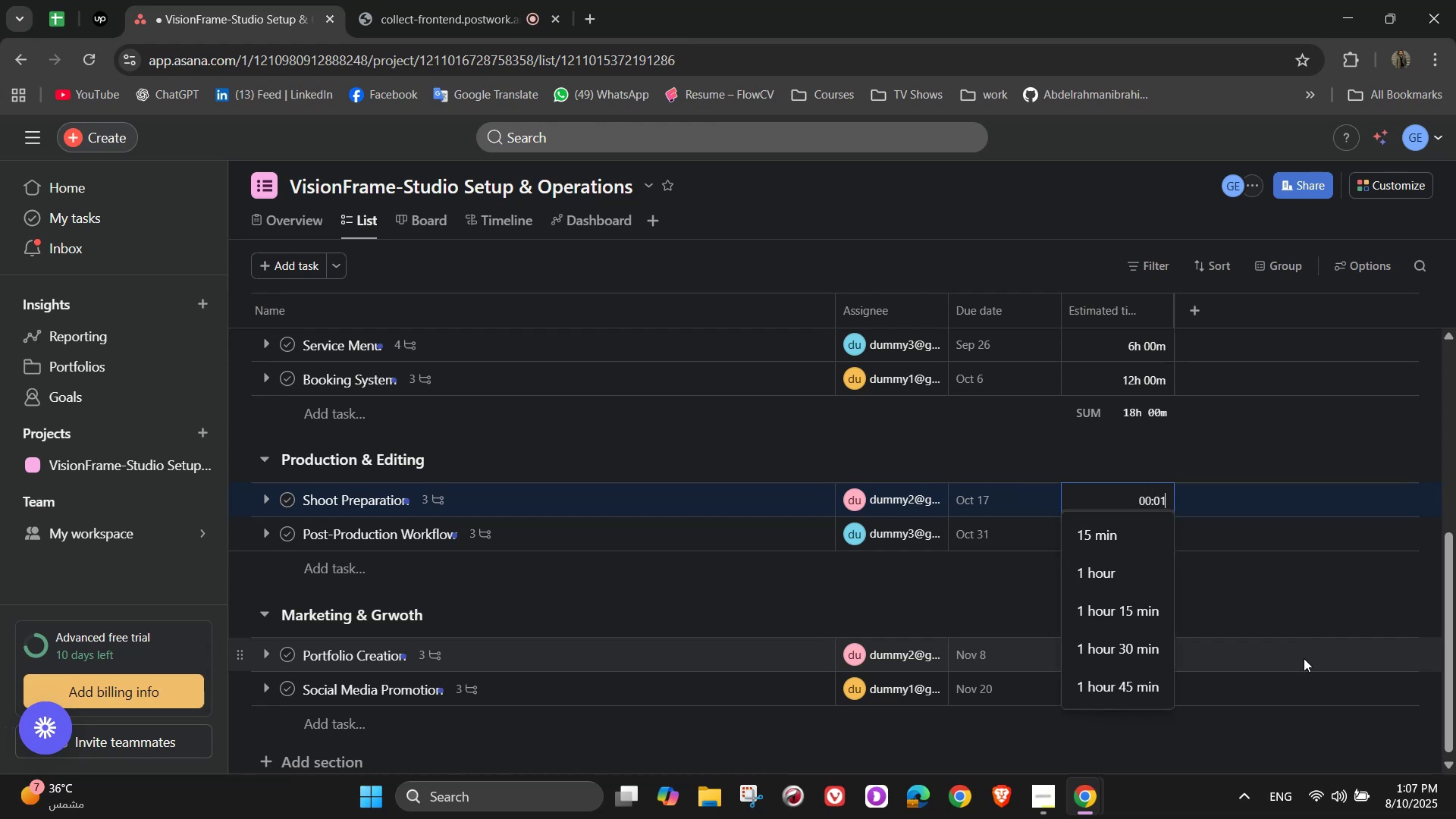 
key(Numpad5)
 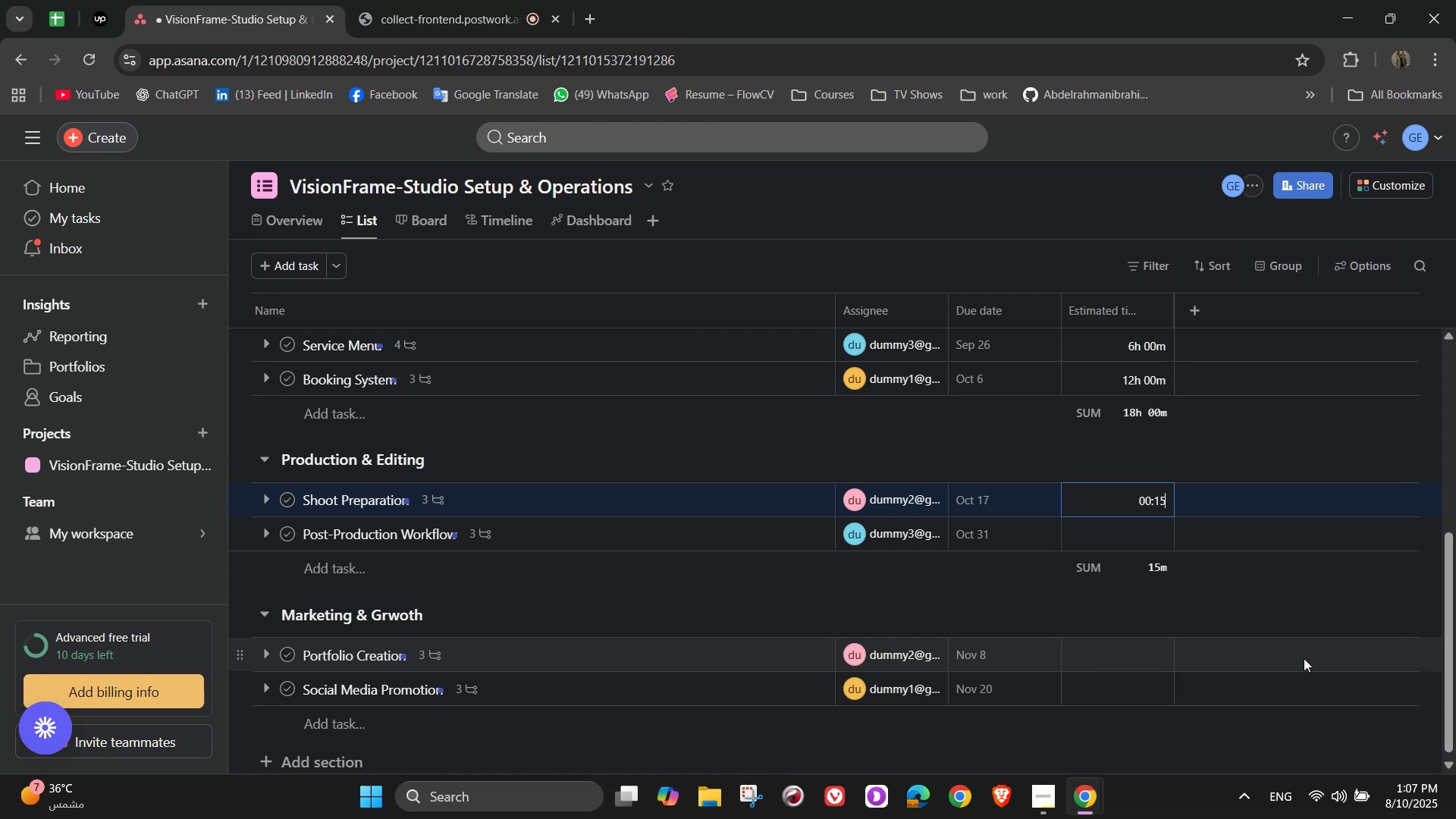 
key(Numpad0)
 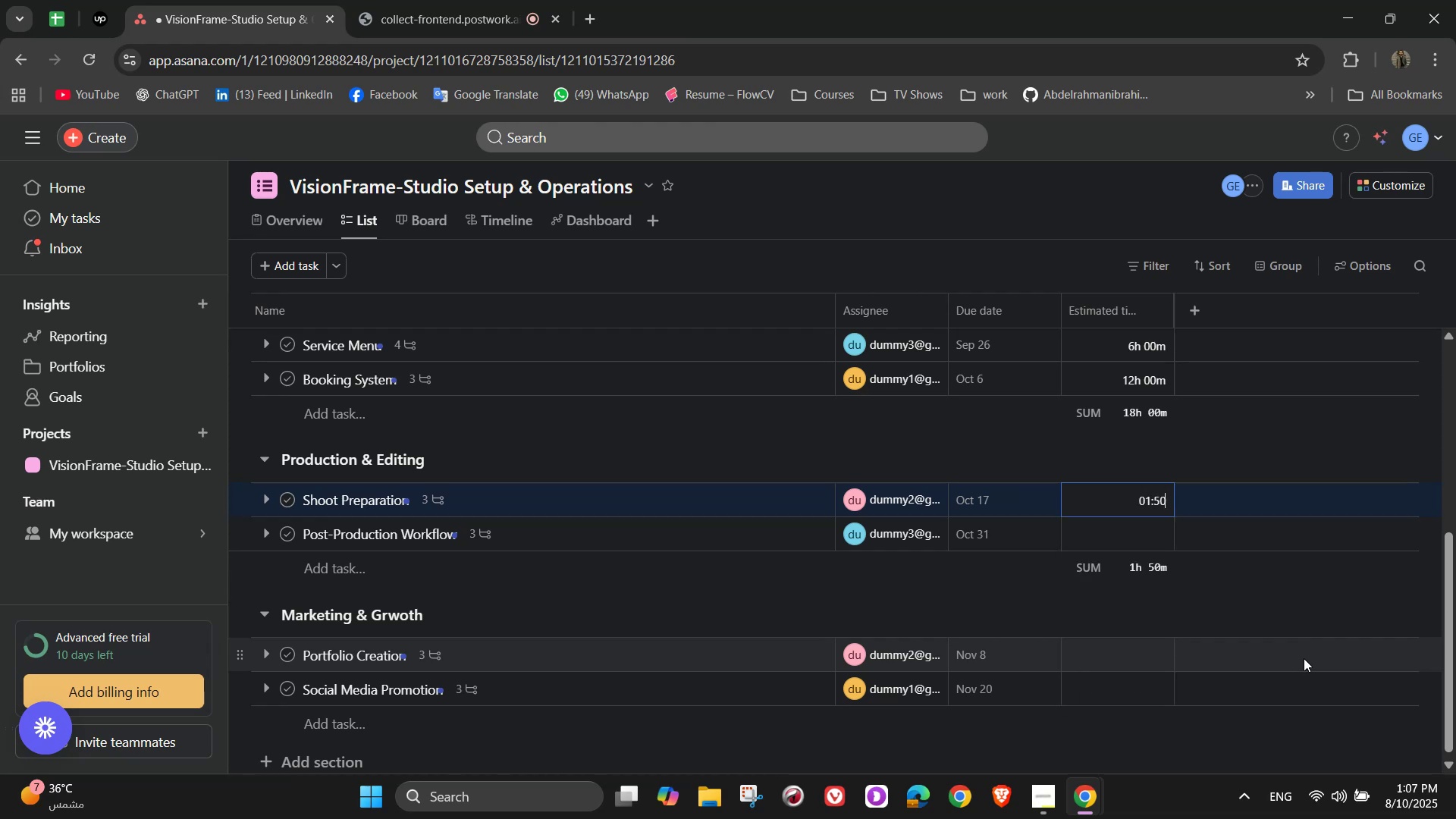 
key(Numpad0)
 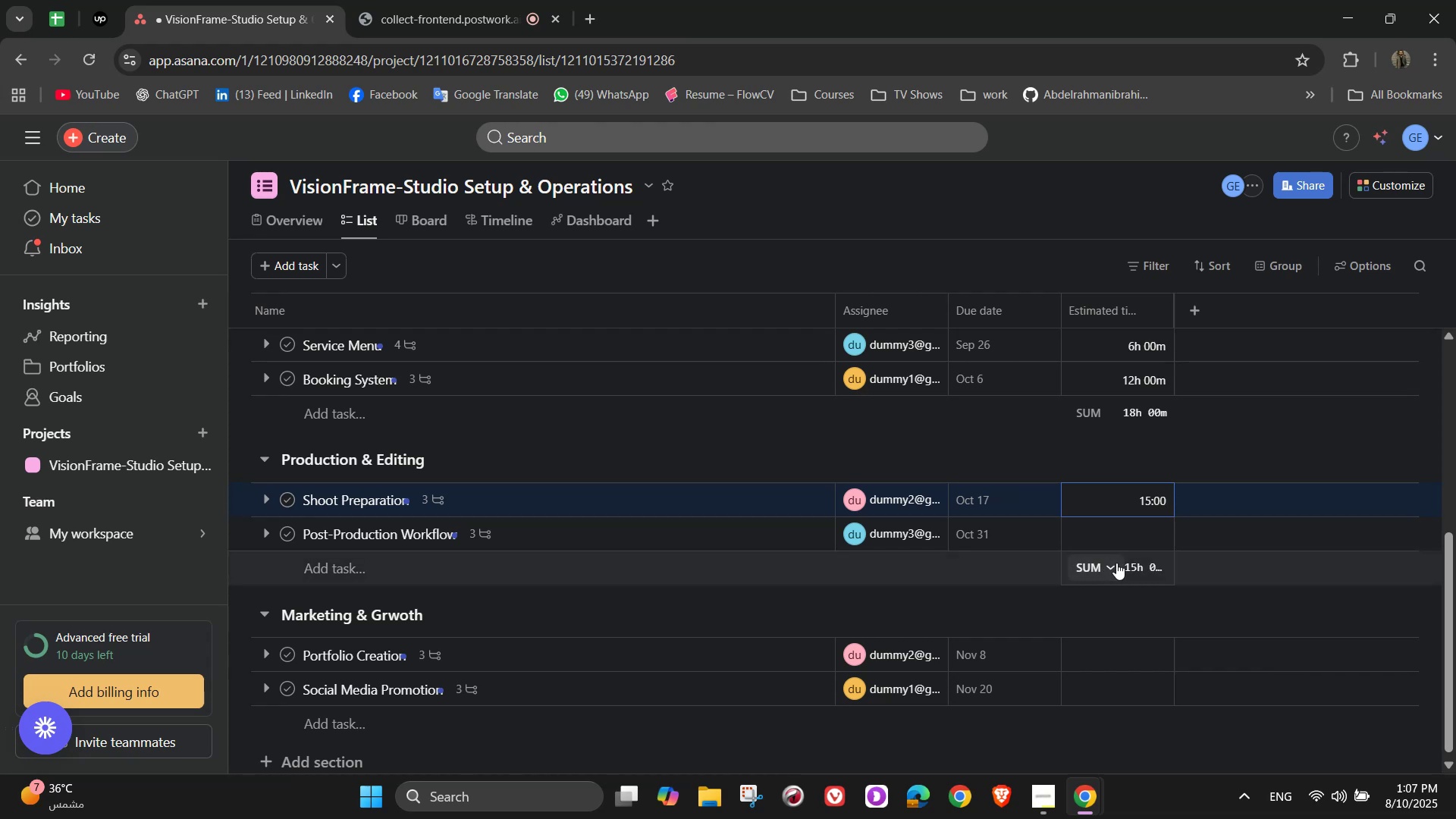 
wait(7.91)
 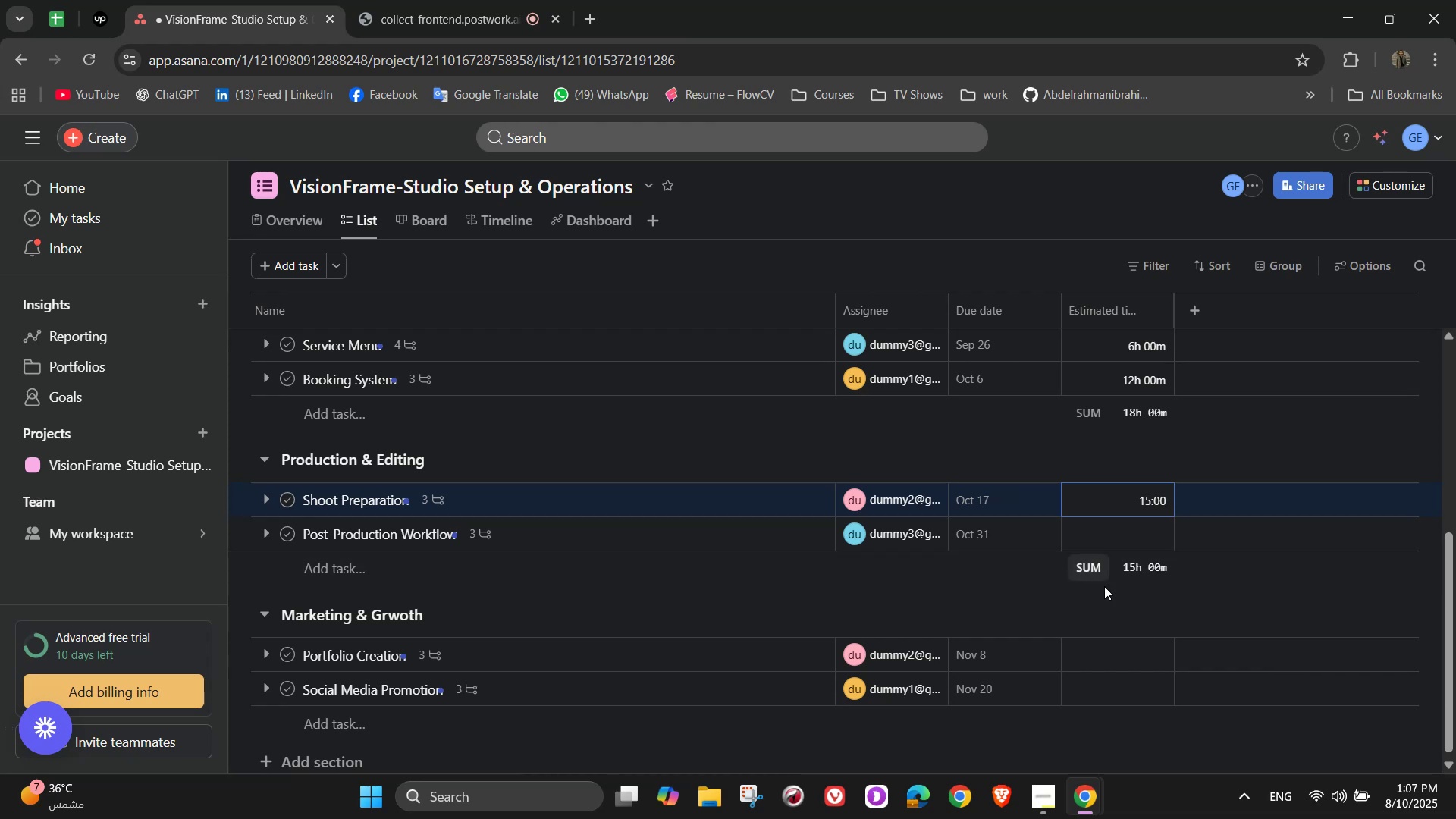 
mouse_move([1120, 555])
 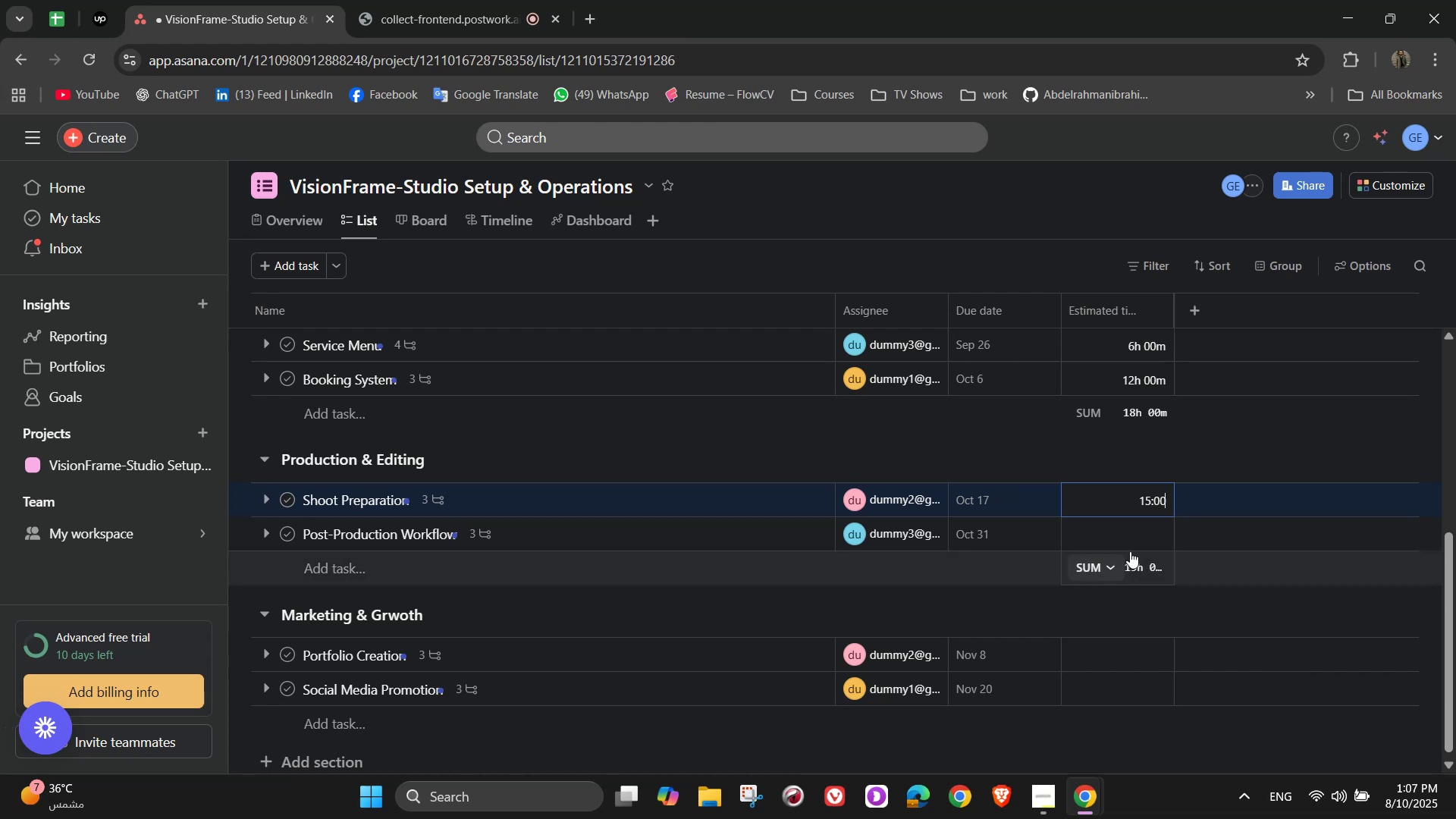 
mouse_move([1141, 531])
 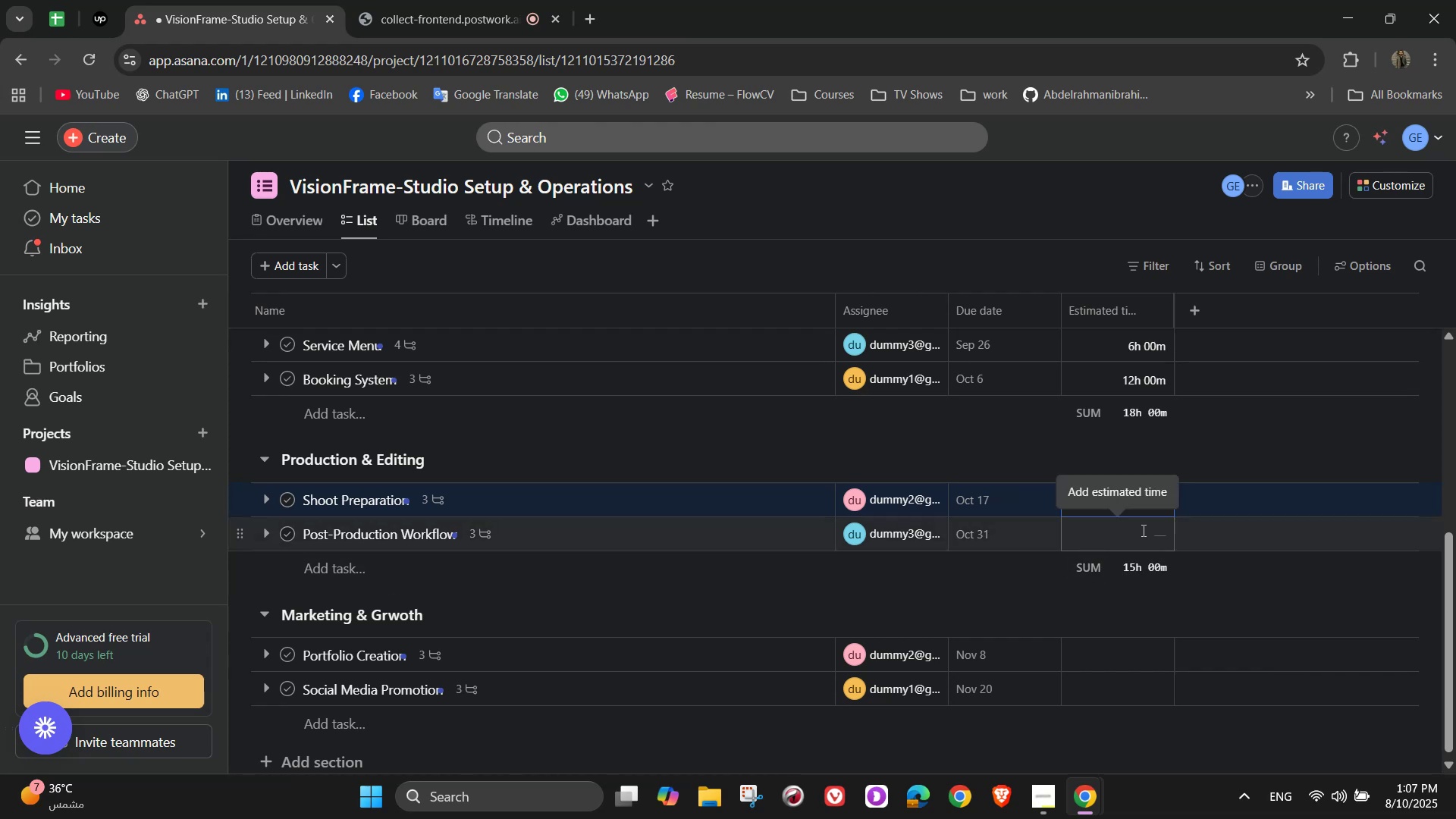 
left_click([1142, 530])
 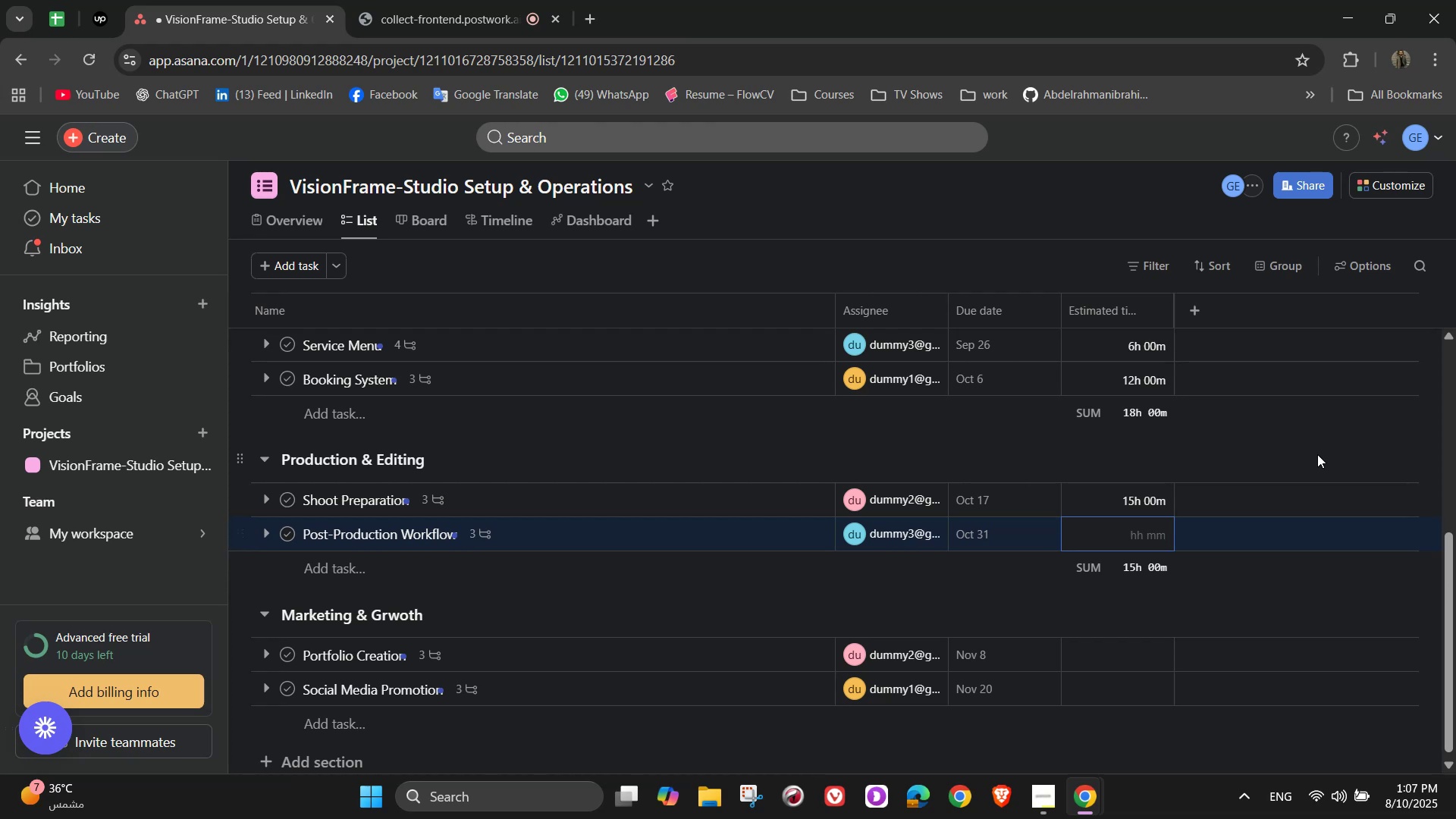 
wait(17.71)
 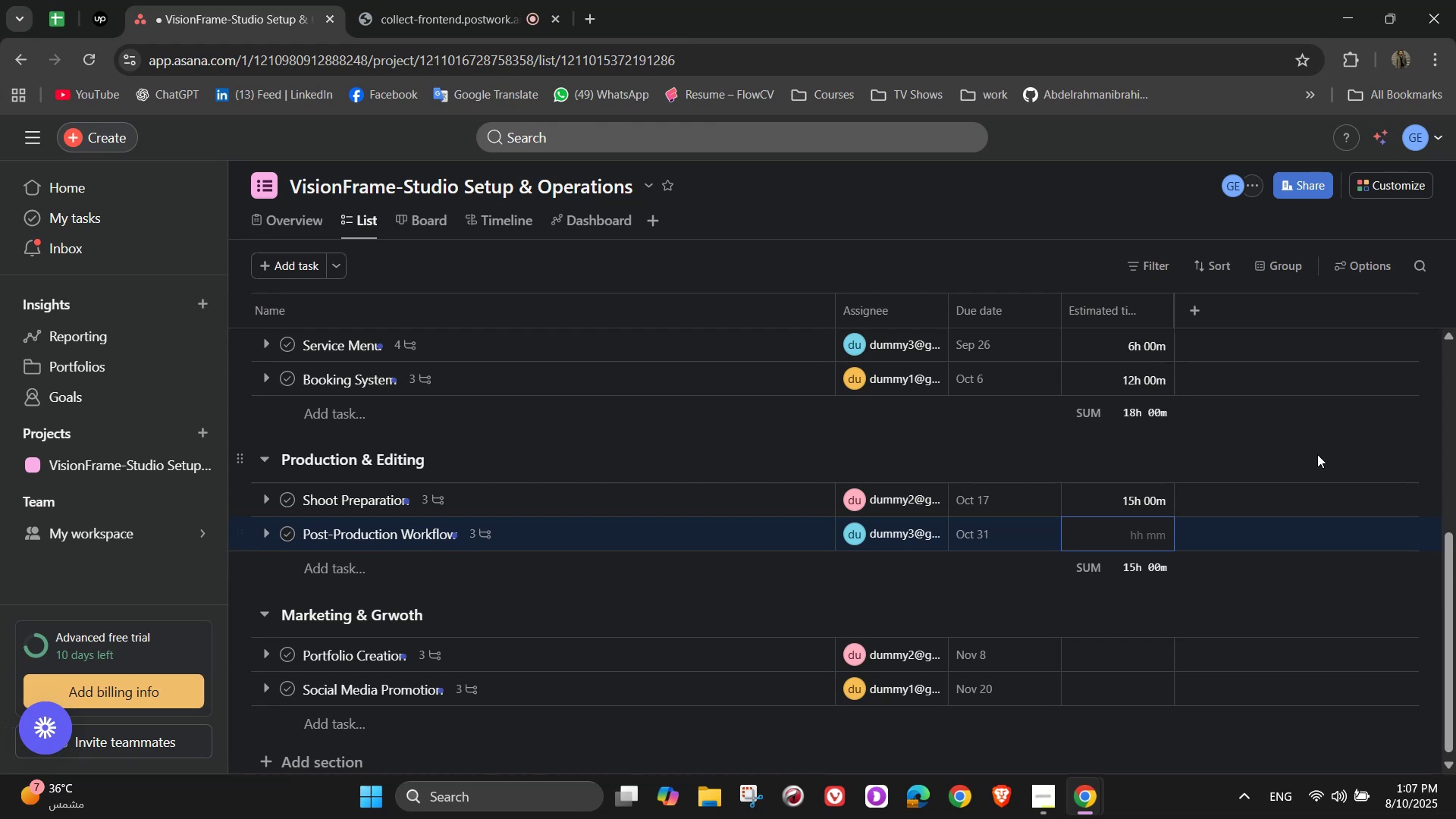 
key(Numpad1)
 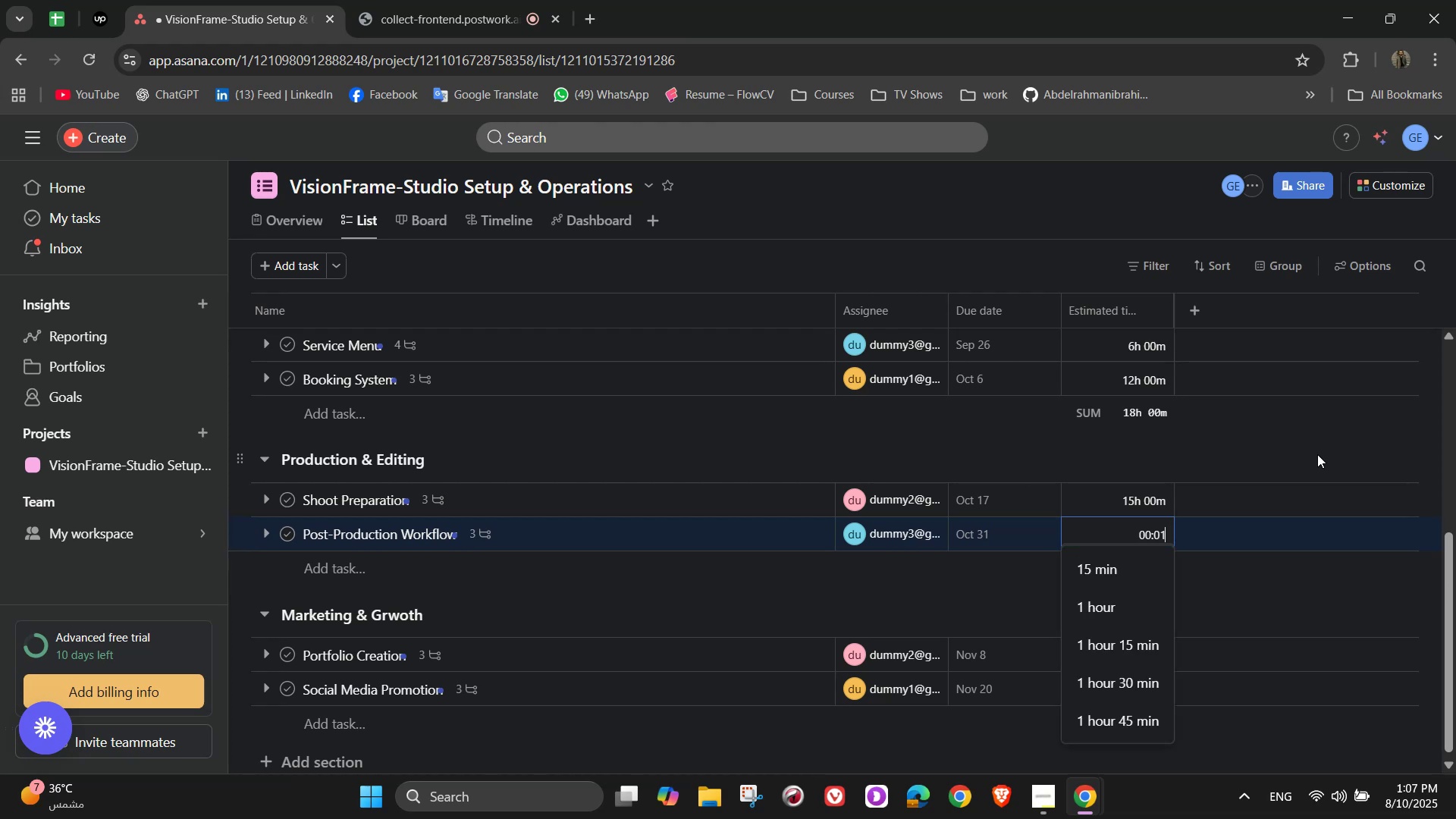 
key(Numpad2)
 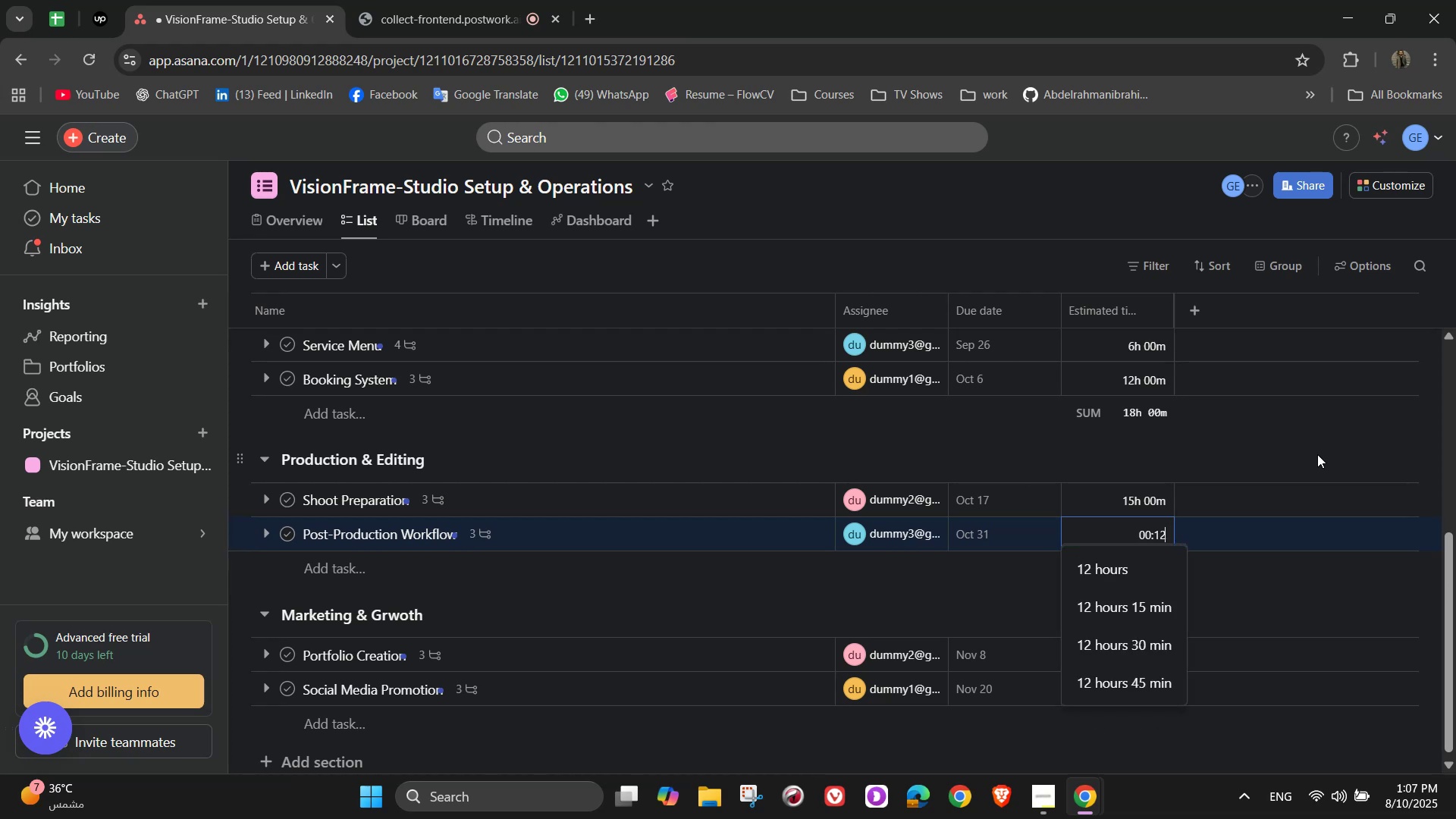 
key(Numpad0)
 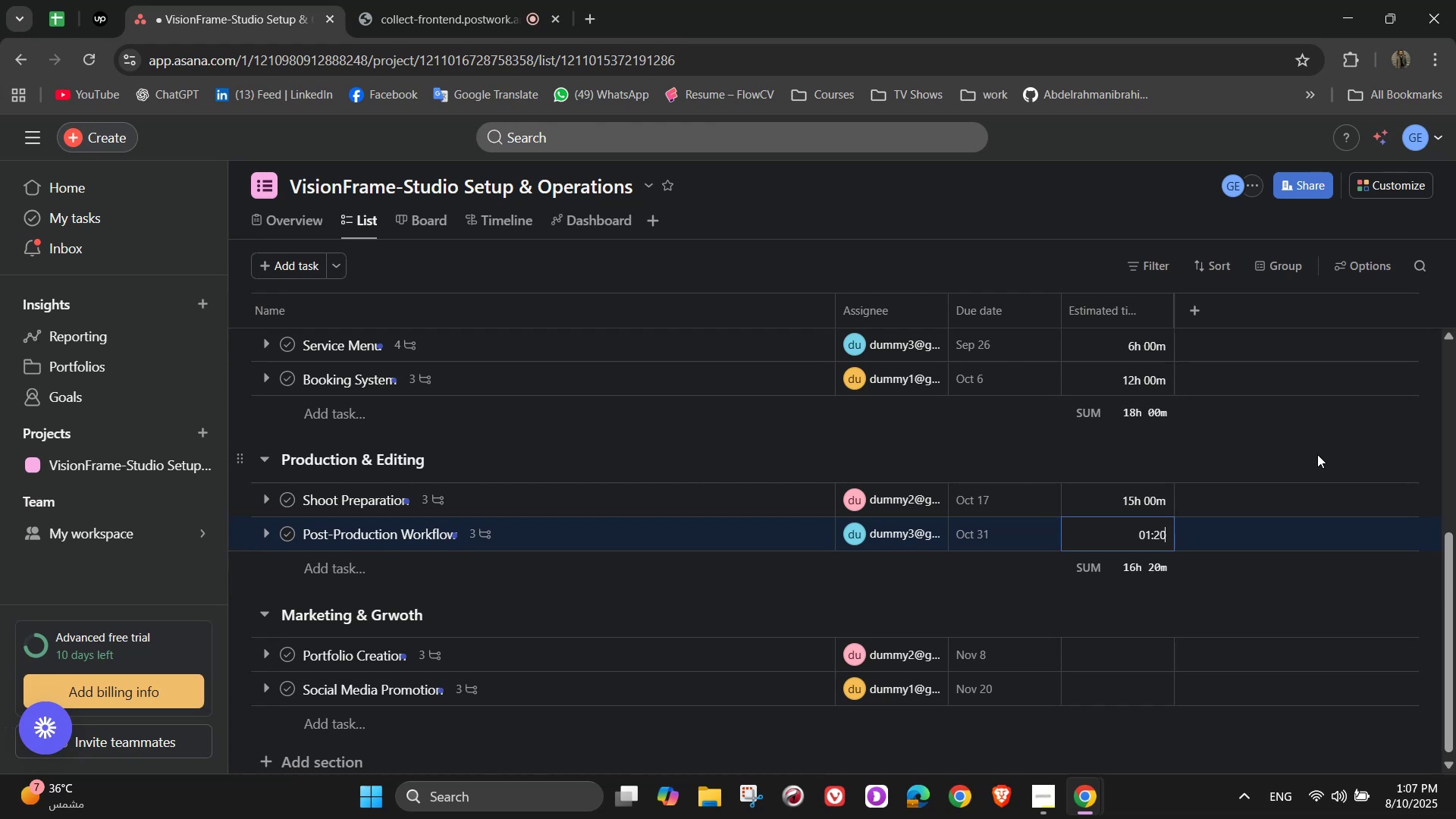 
key(Numpad0)
 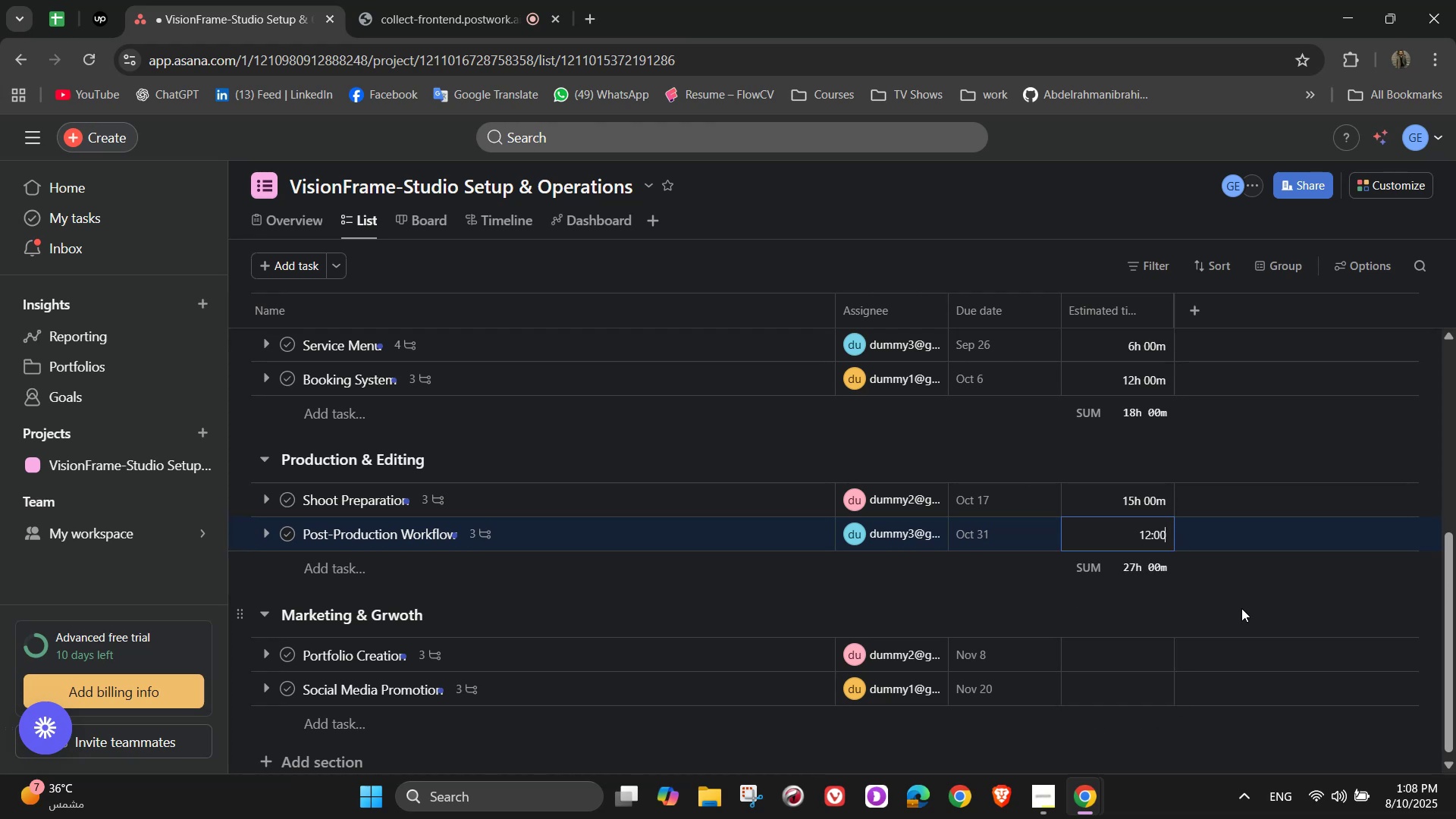 
left_click([1161, 650])
 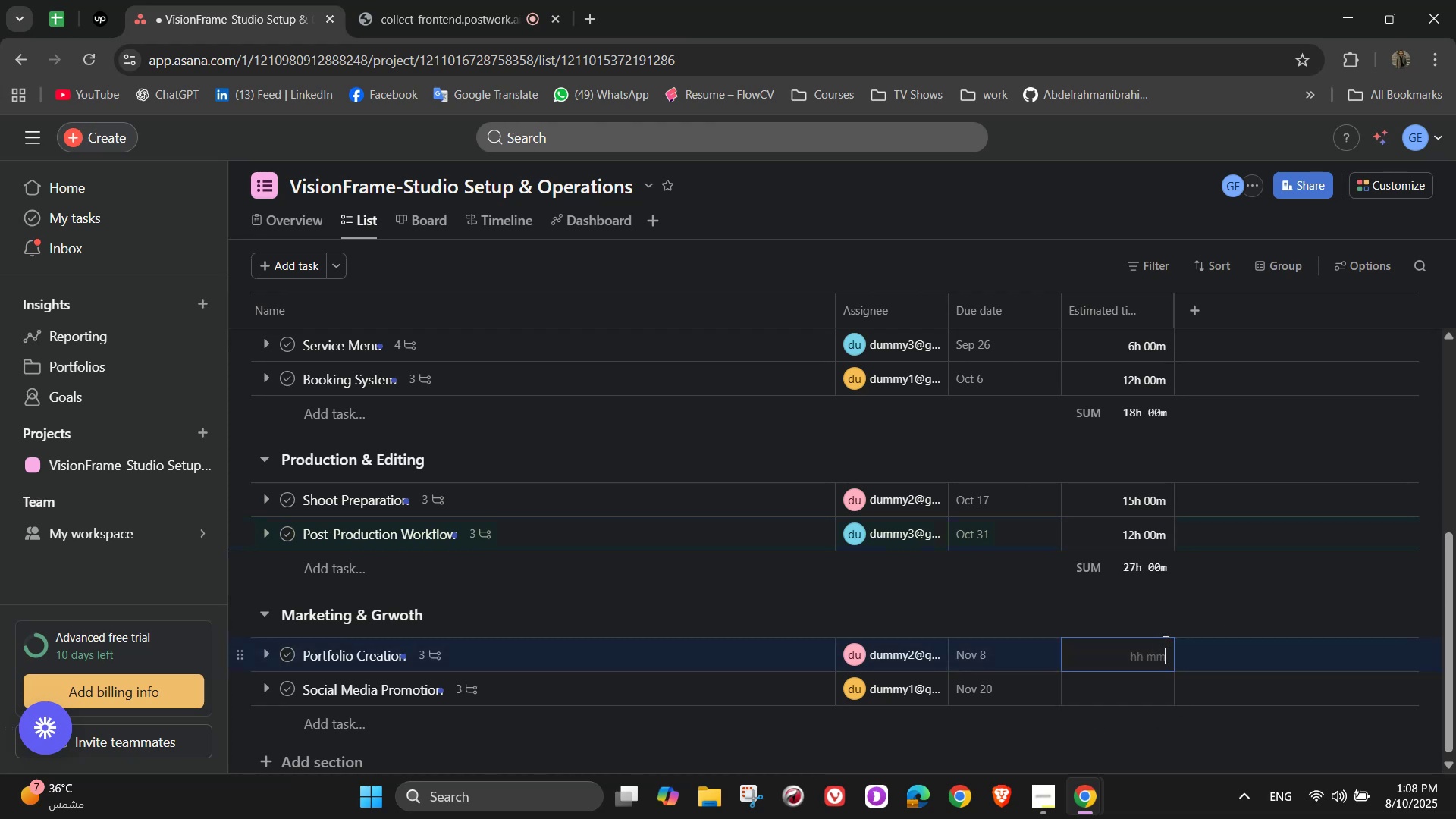 
scroll: coordinate [1229, 578], scroll_direction: down, amount: 1.0
 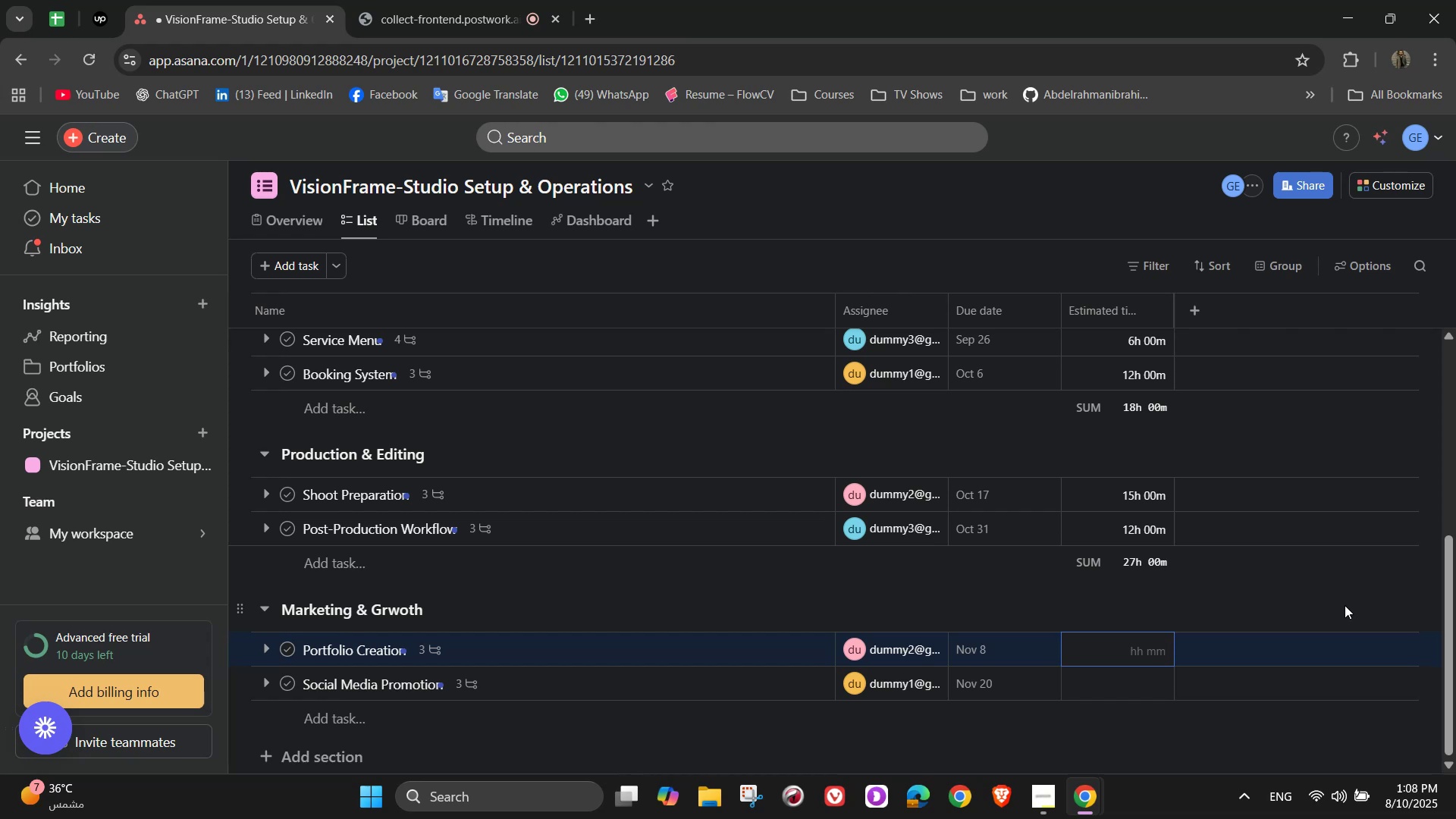 
wait(25.66)
 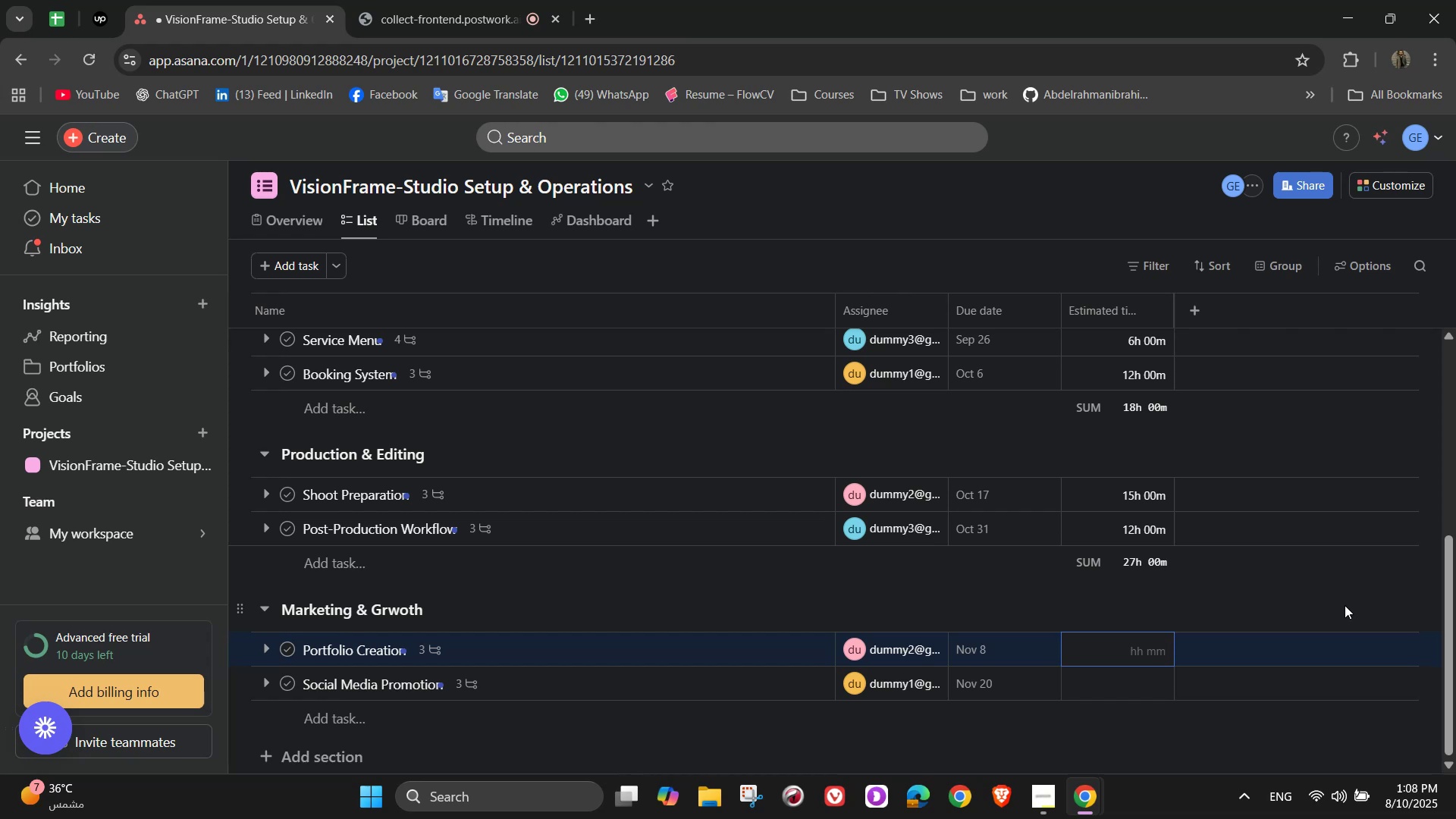 
key(Numpad8)
 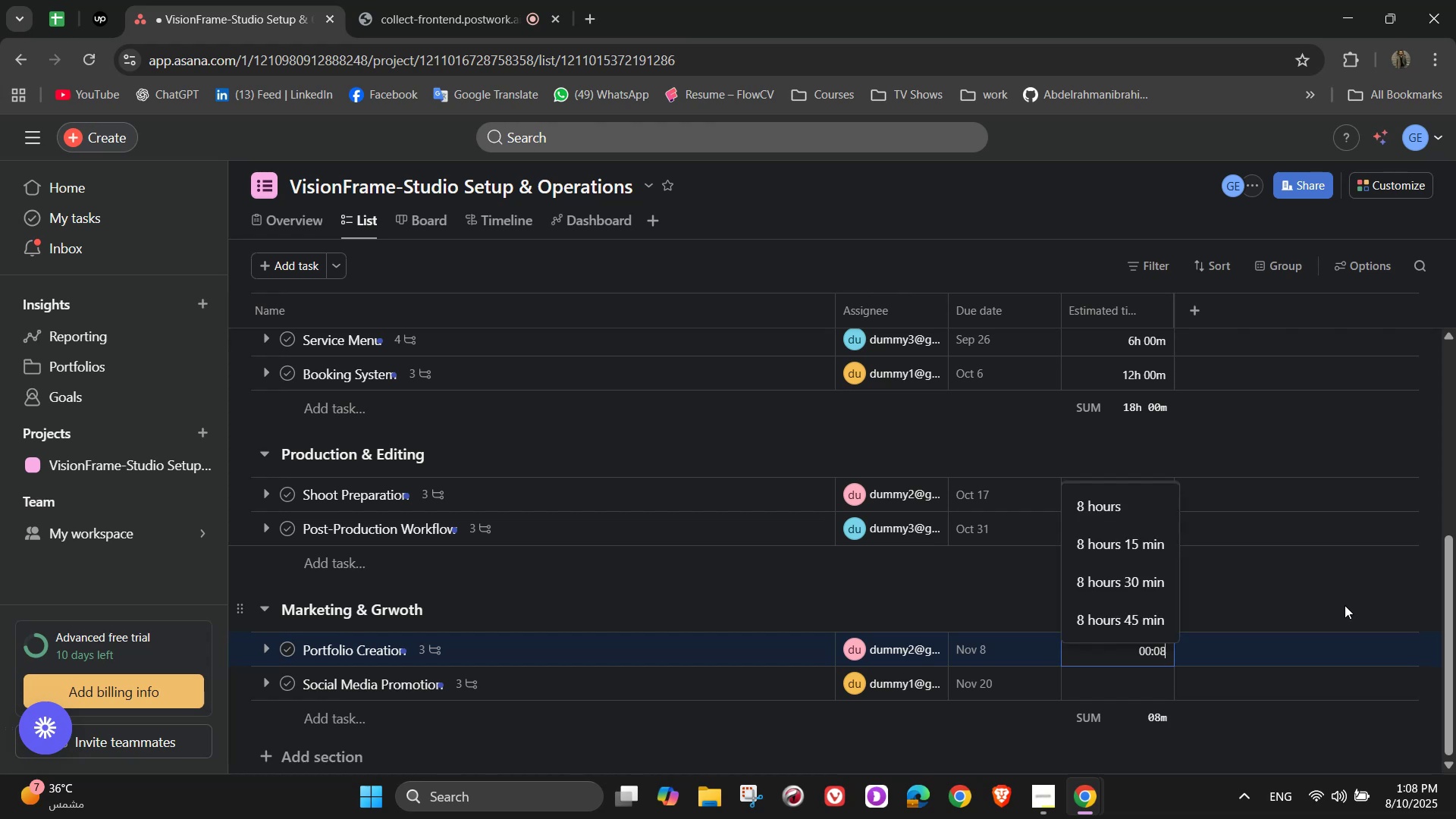 
key(Numpad0)
 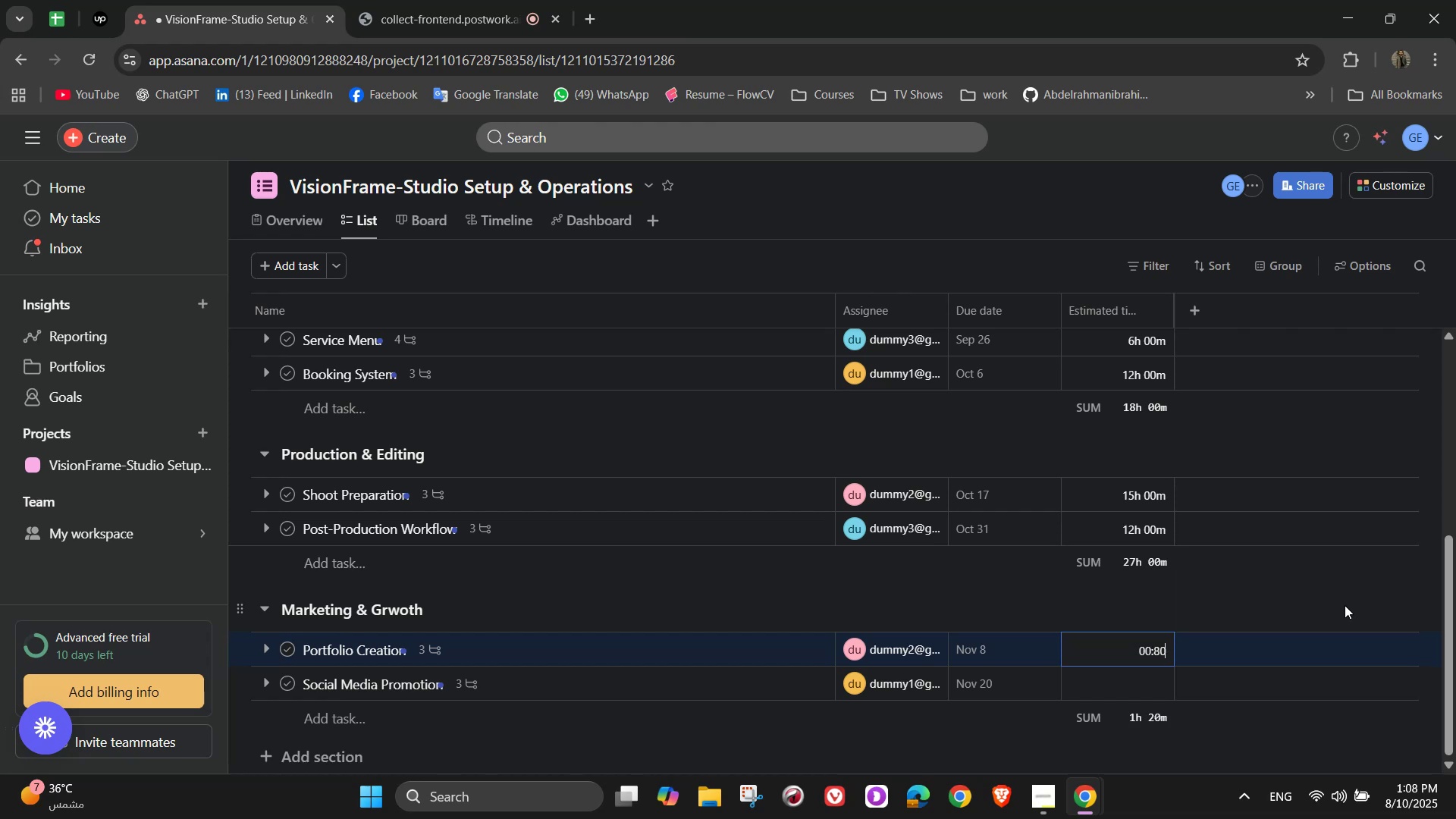 
key(Numpad0)
 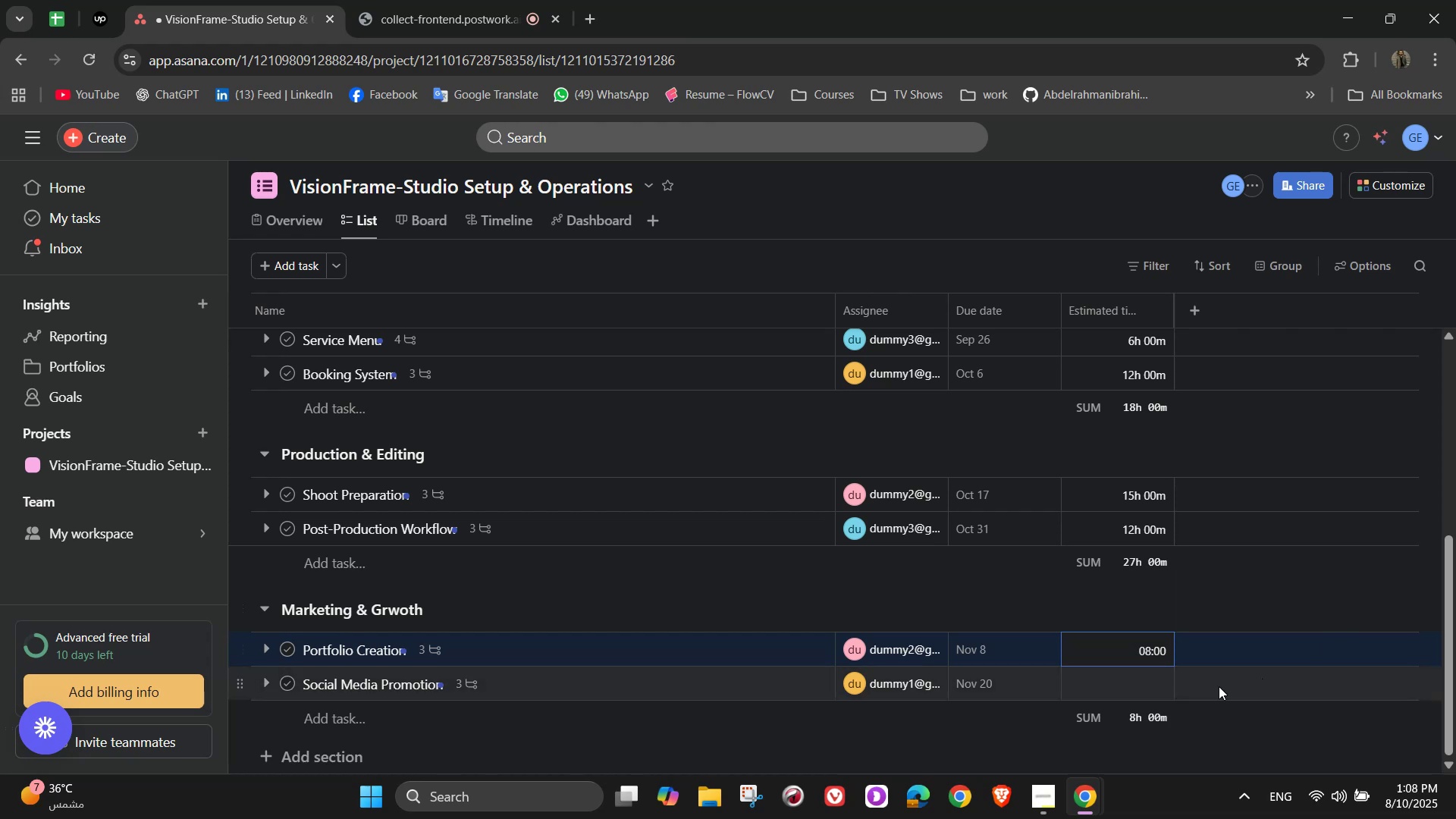 
left_click([1141, 686])
 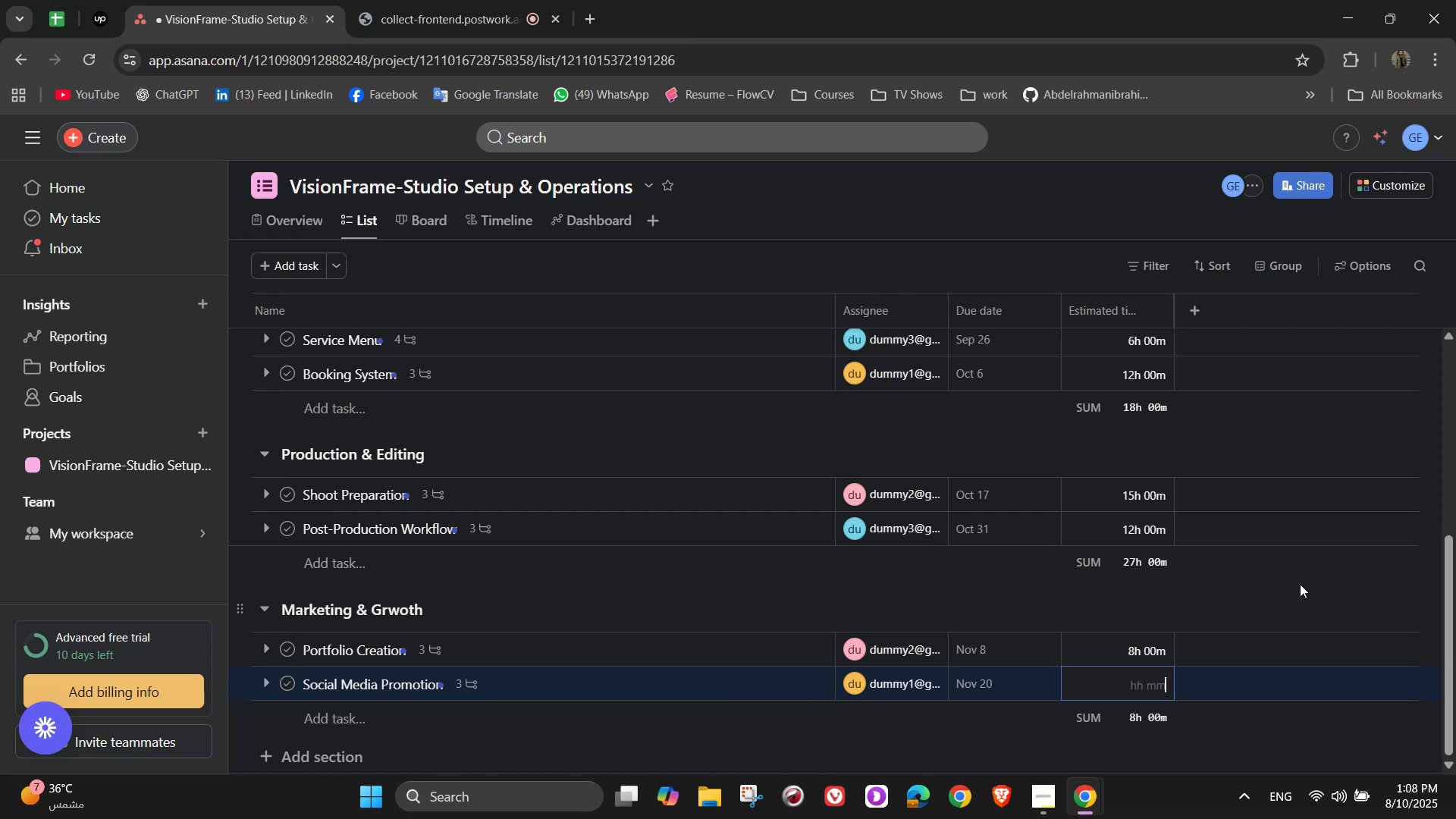 
wait(11.48)
 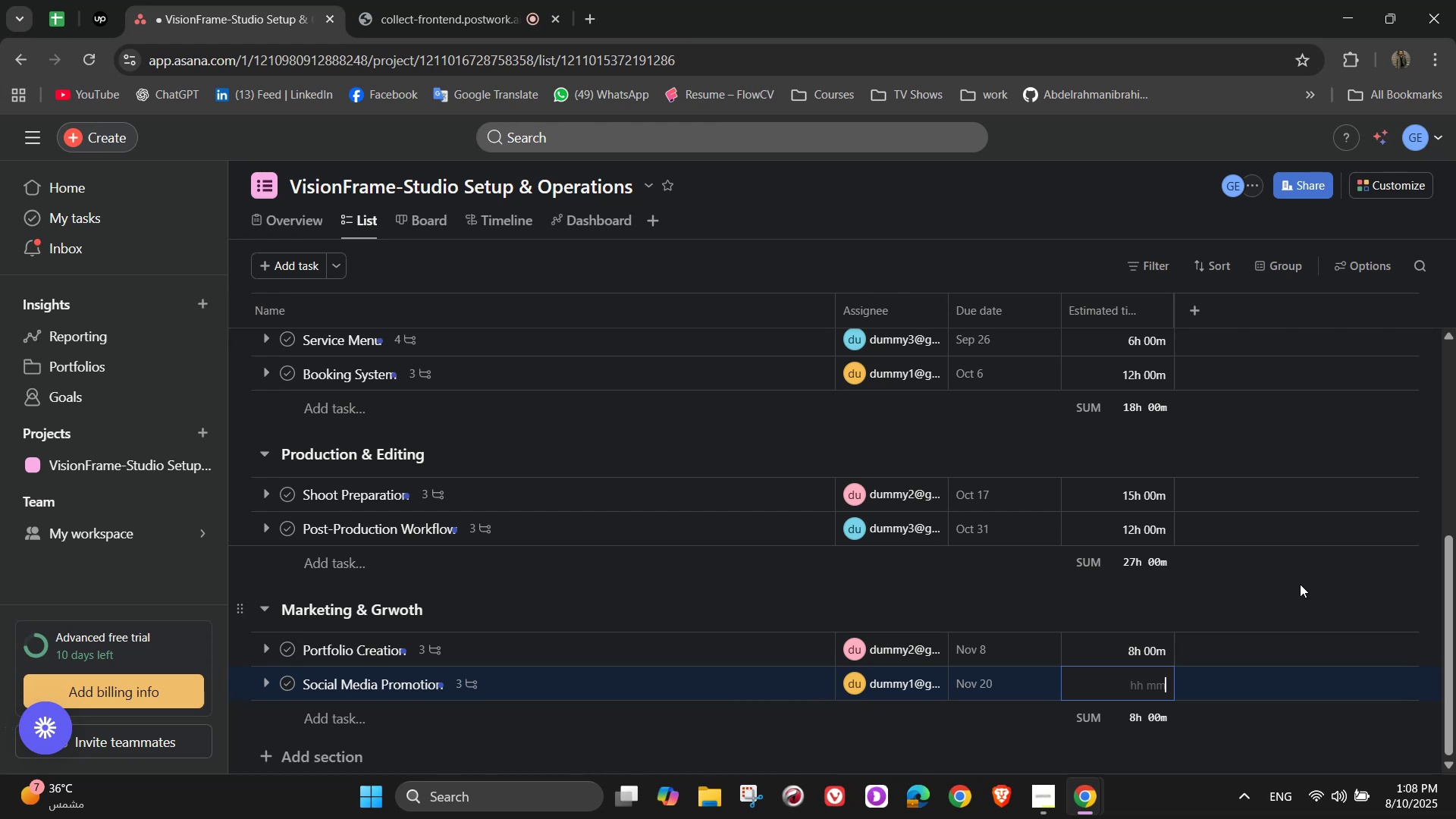 
key(Numpad1)
 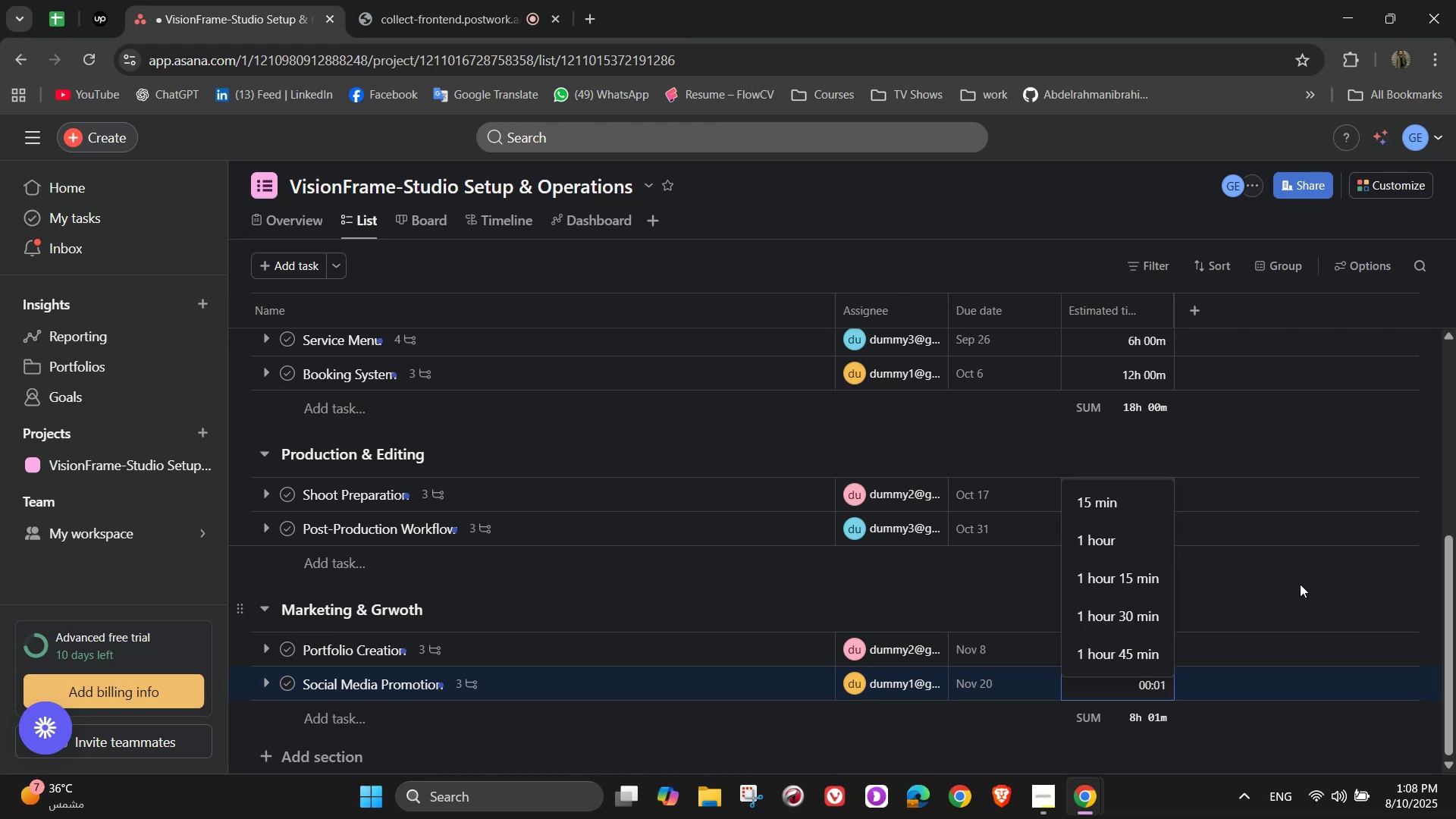 
key(Numpad0)
 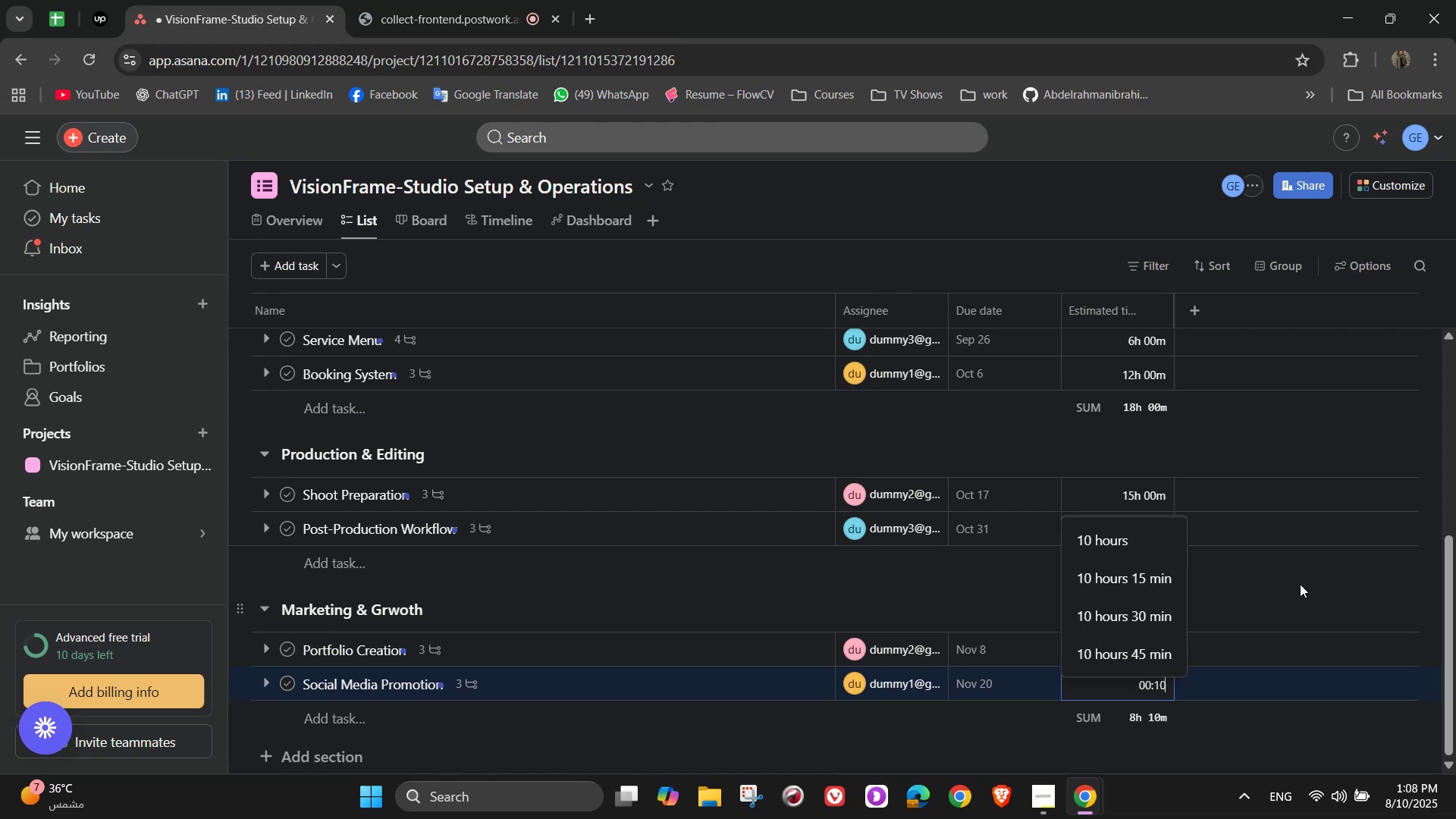 
key(Numpad0)
 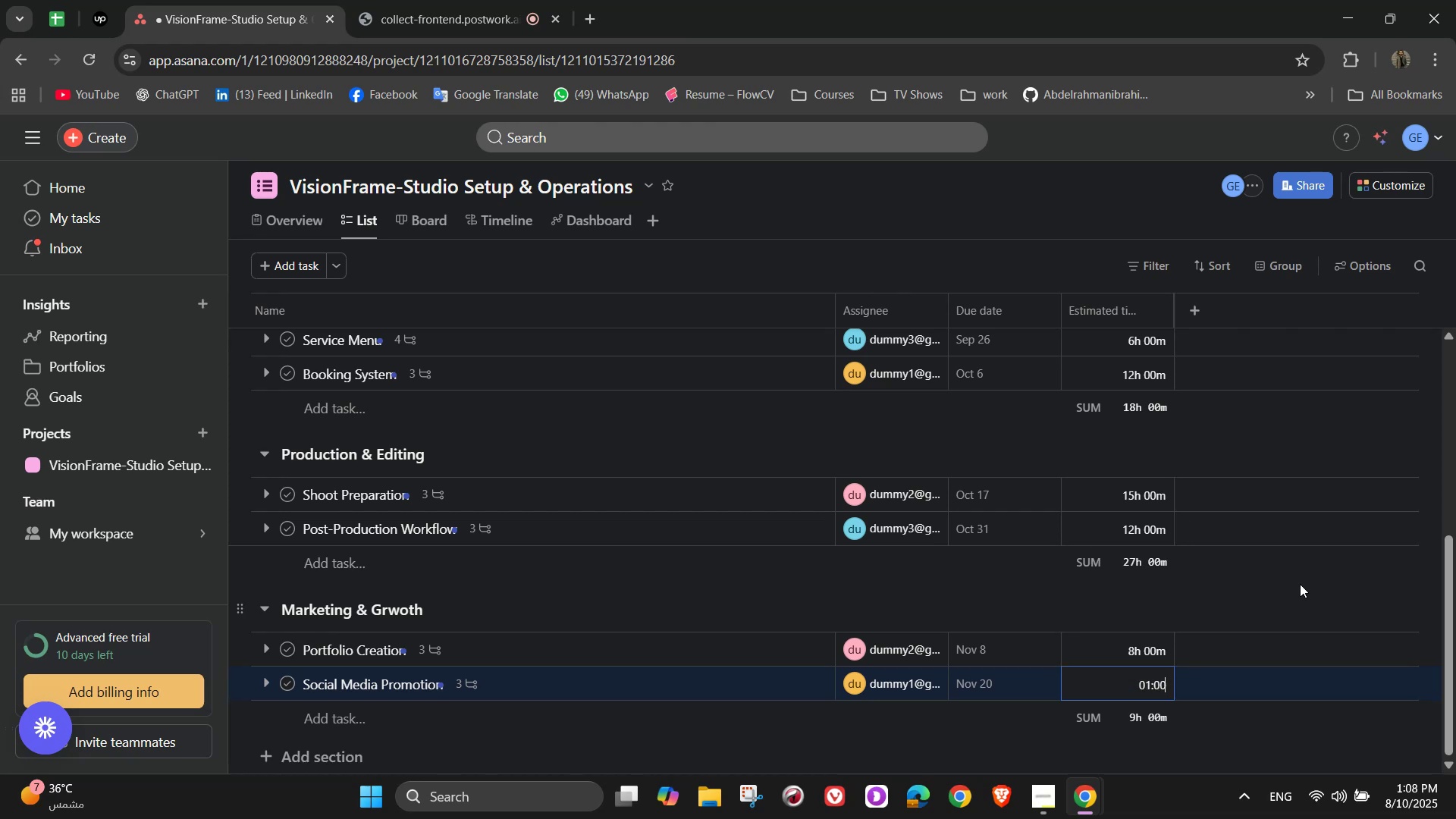 
key(Numpad0)
 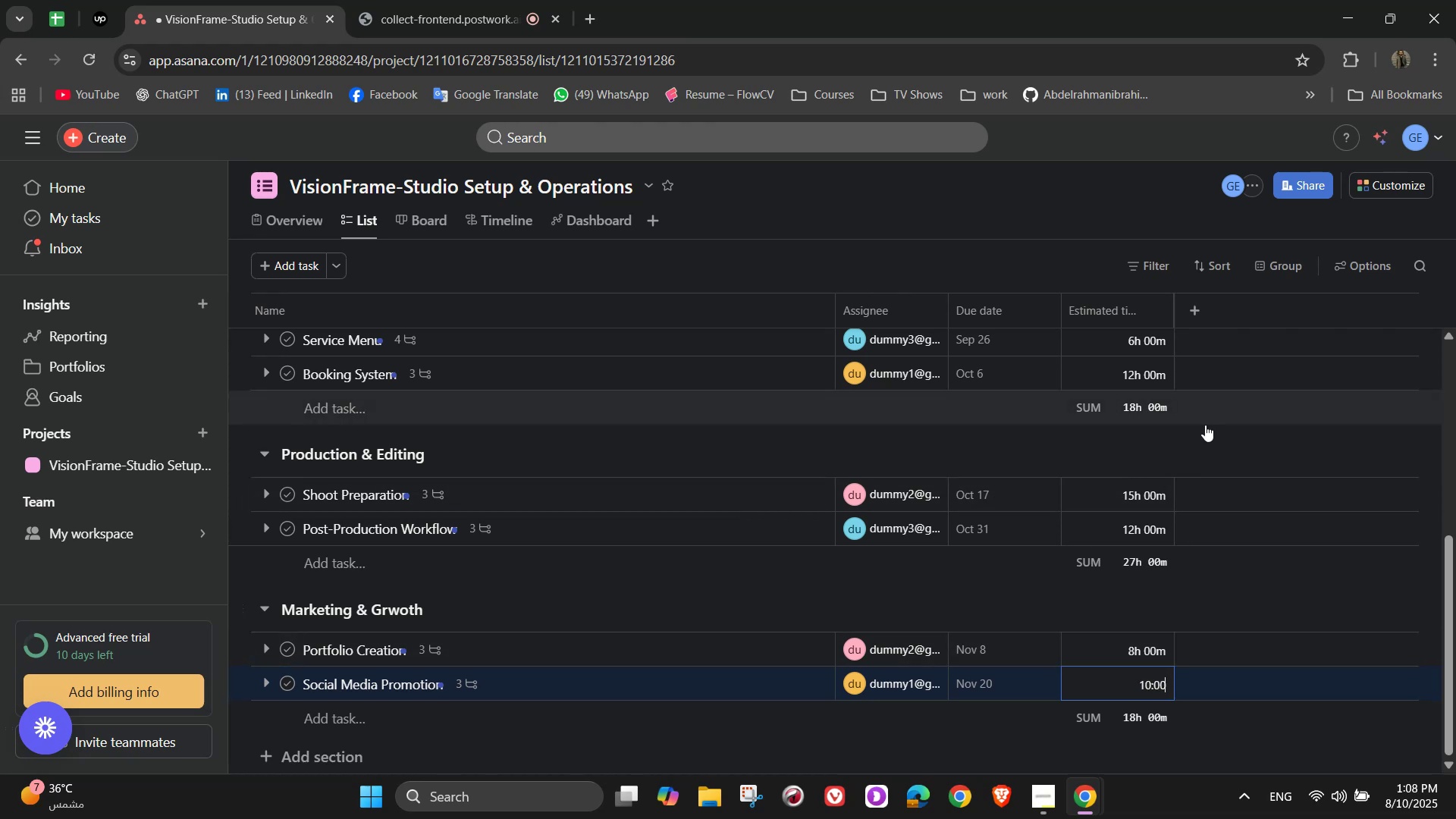 
scroll: coordinate [1056, 468], scroll_direction: up, amount: 7.0
 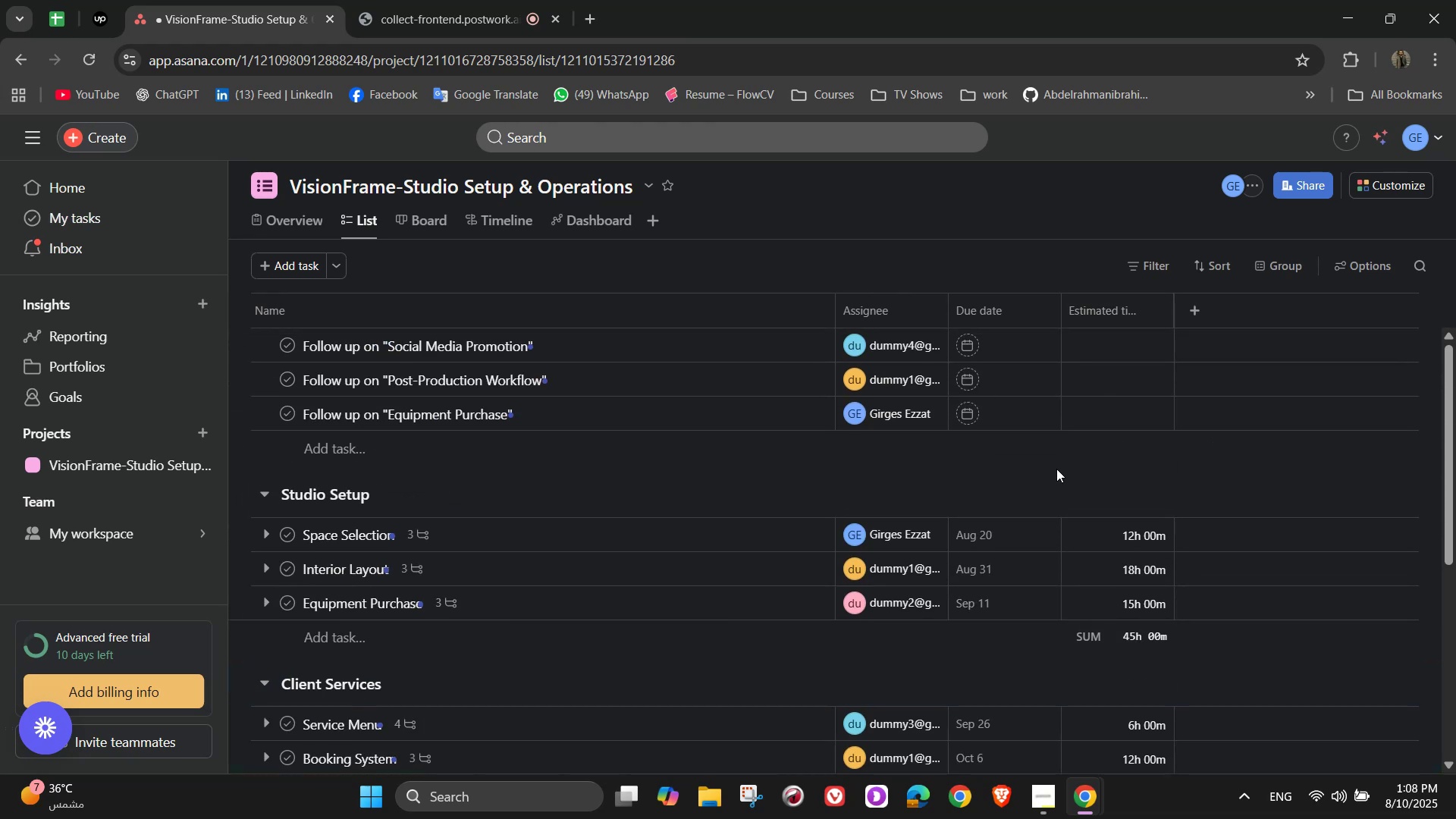 
left_click([1061, 472])
 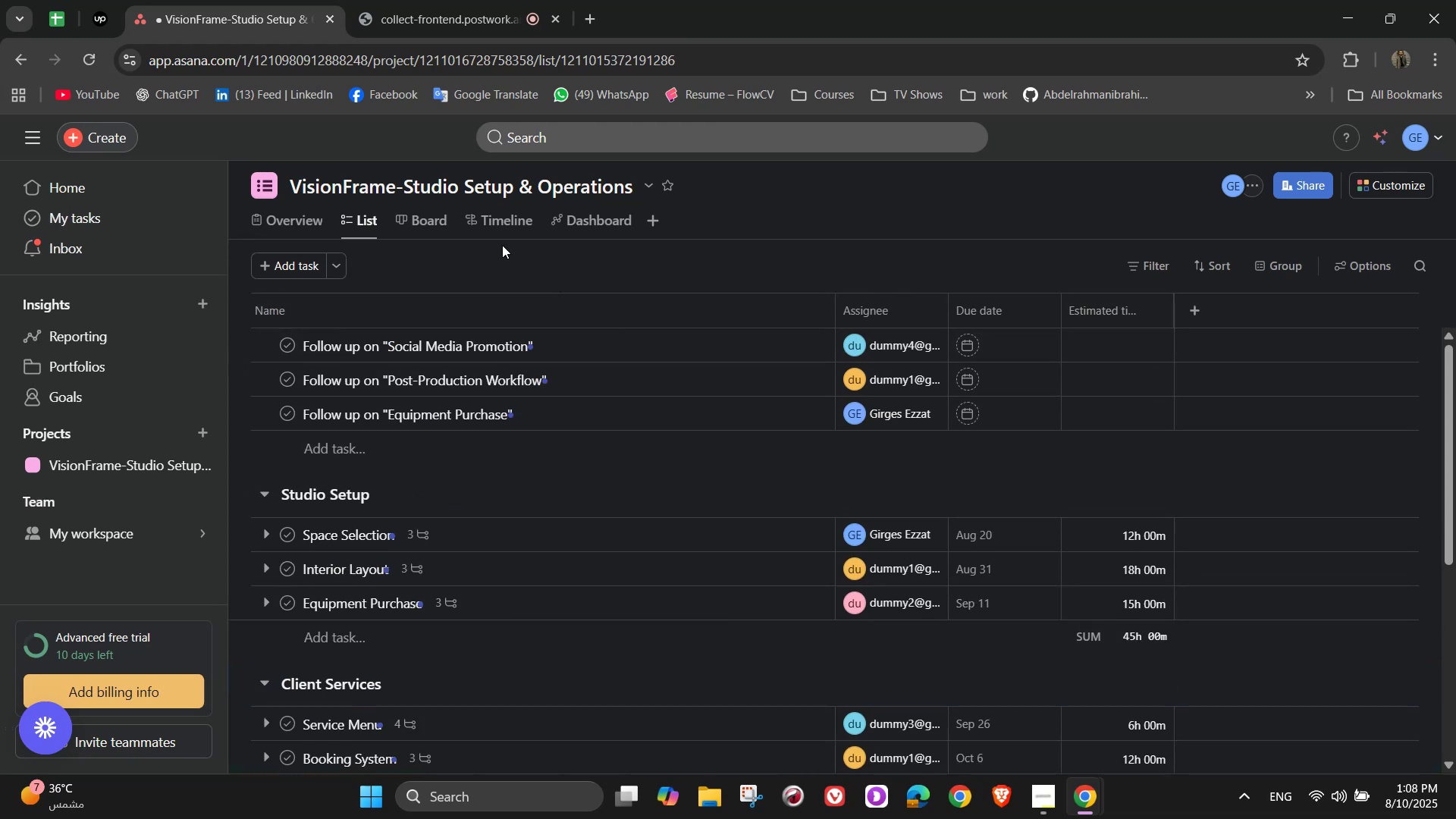 
left_click([420, 221])
 